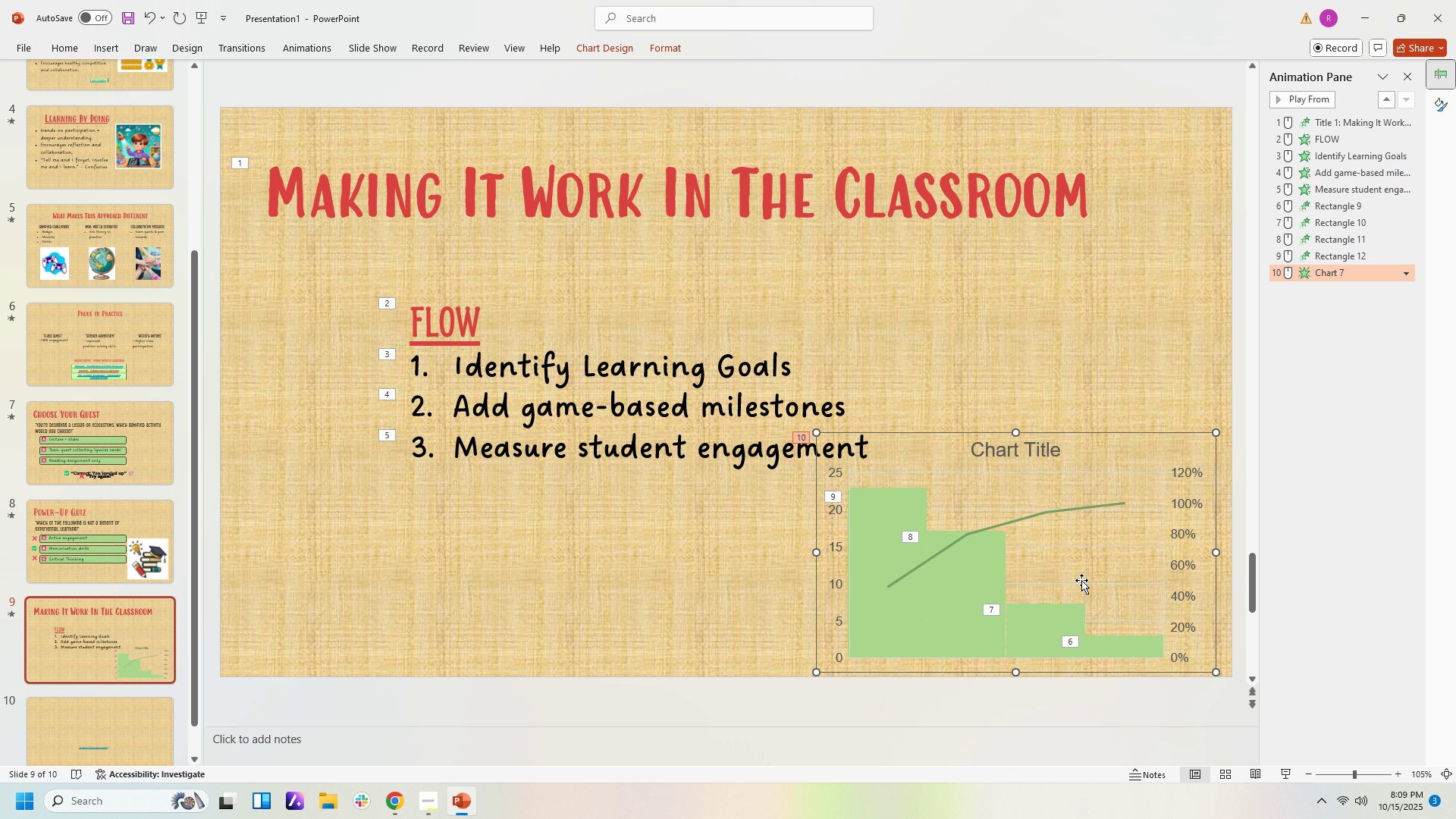 
left_click([1126, 645])
 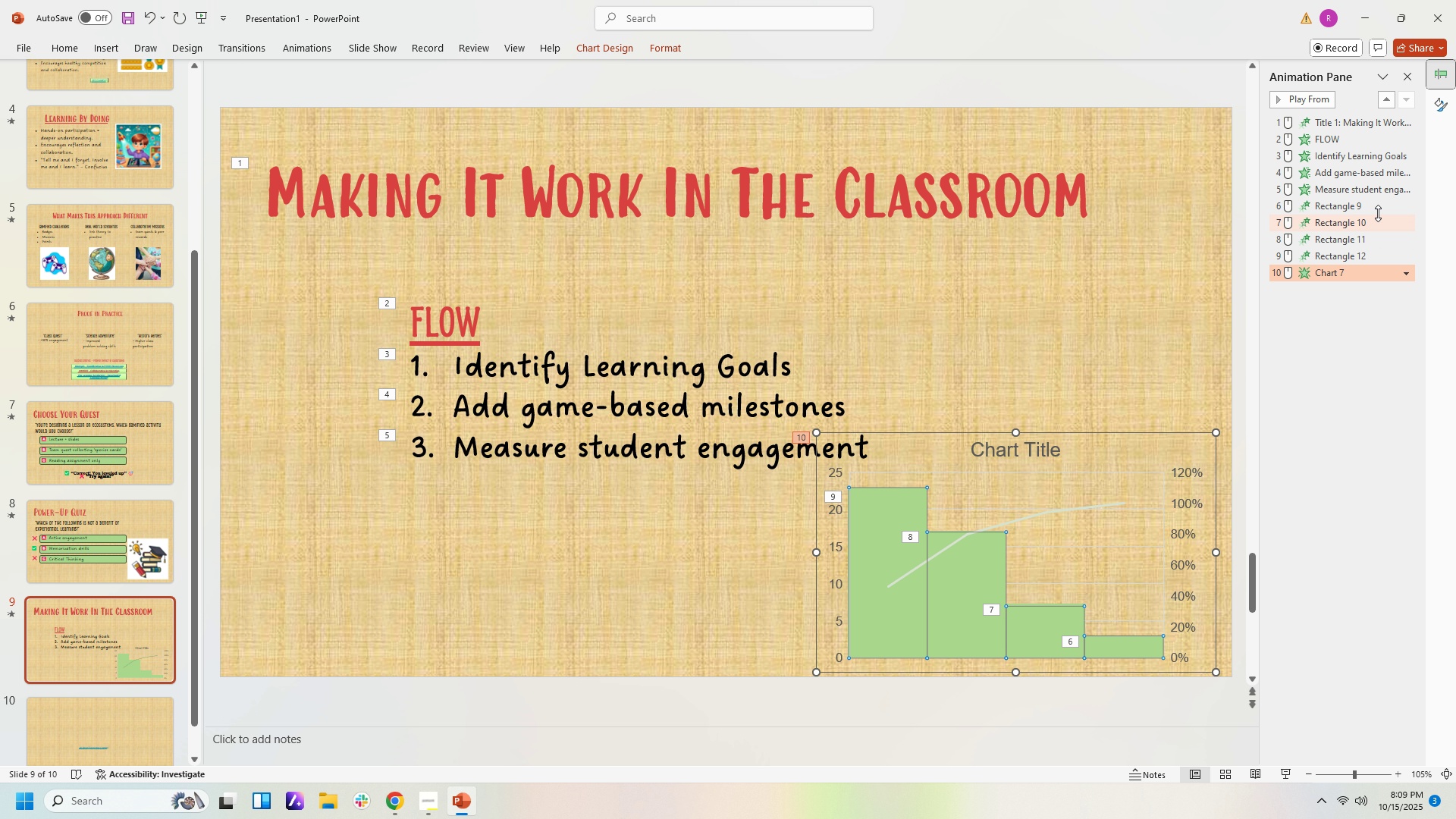 
left_click([1376, 206])
 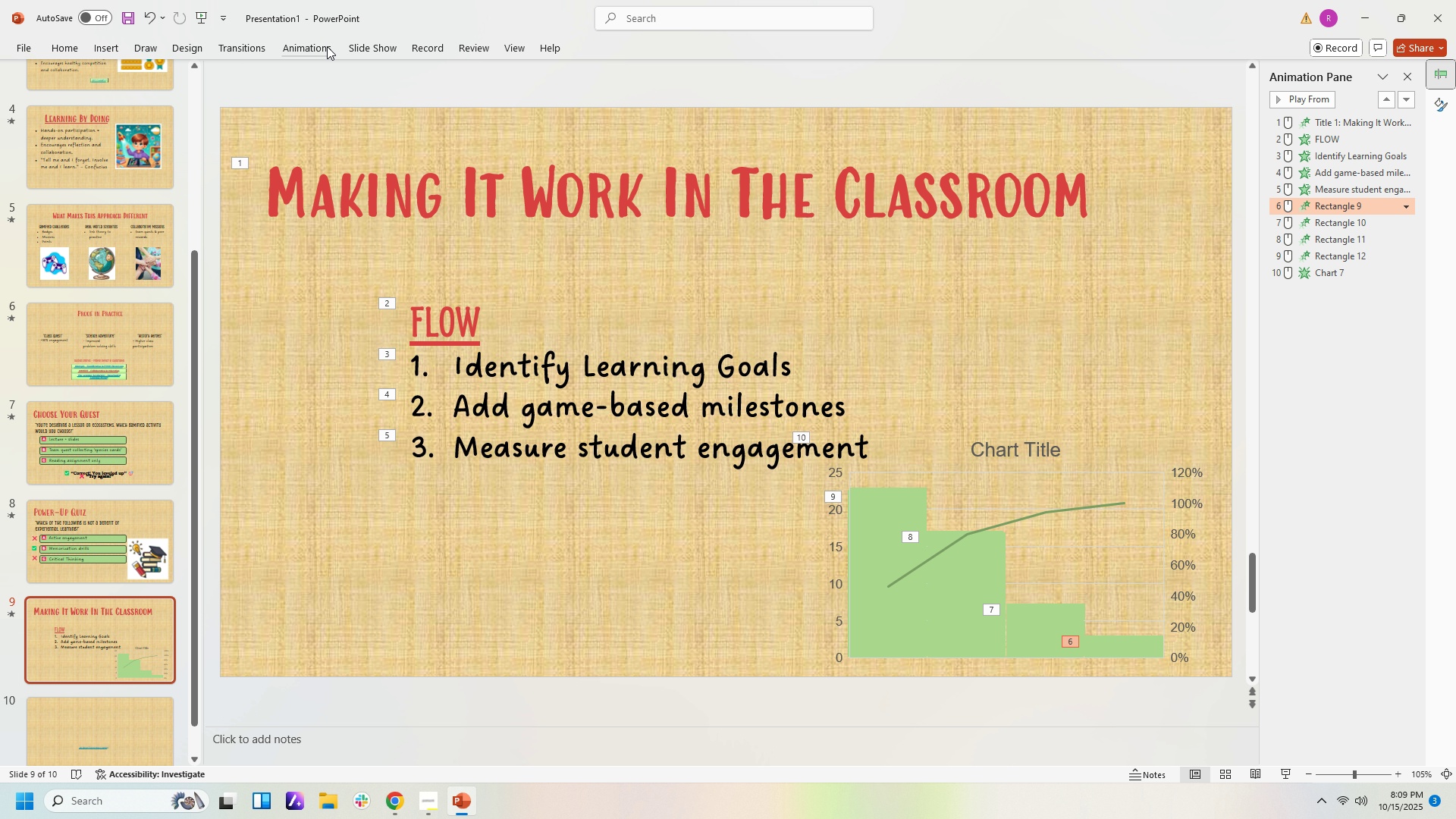 
left_click([325, 46])
 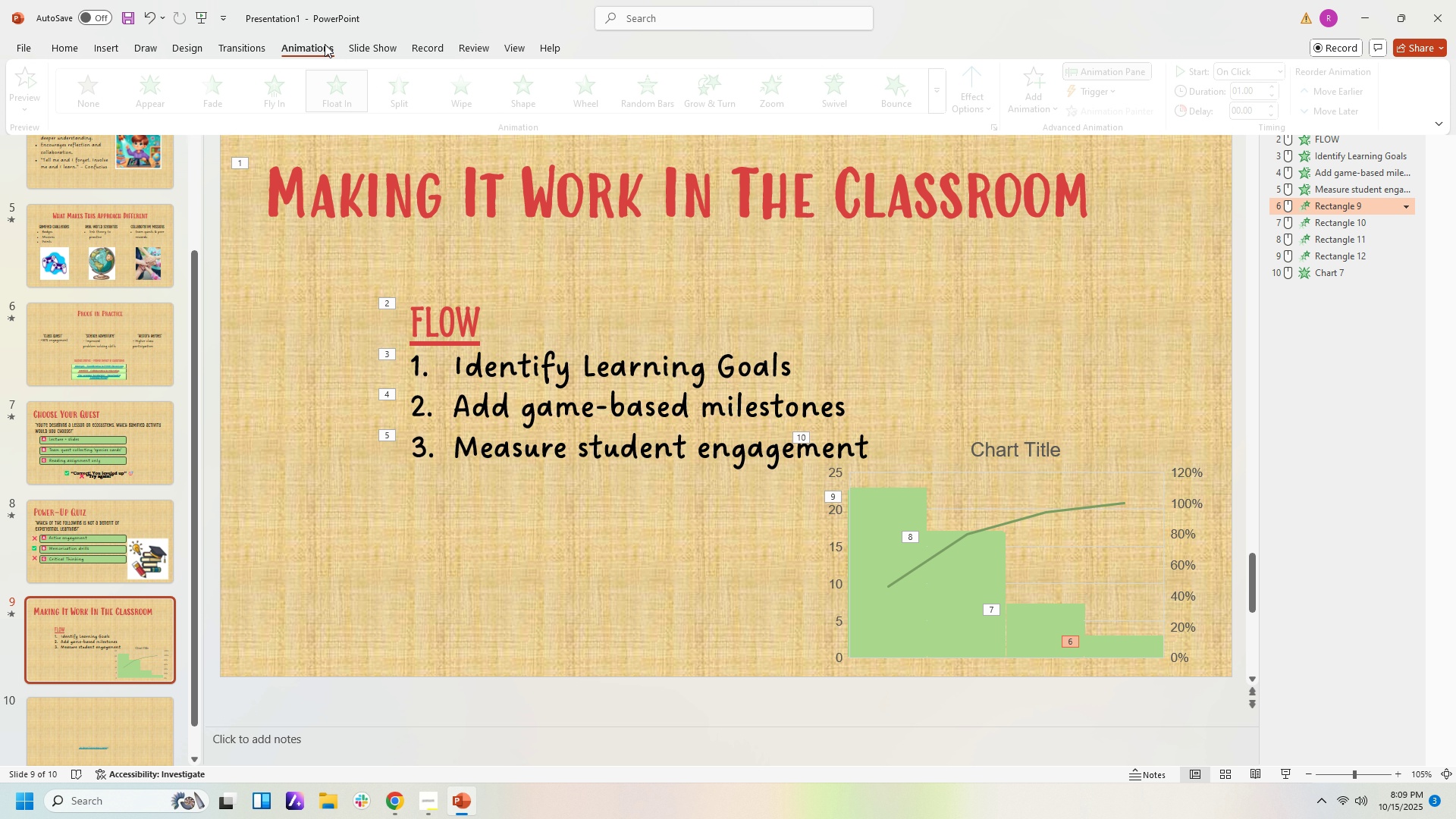 
mouse_move([317, 60])
 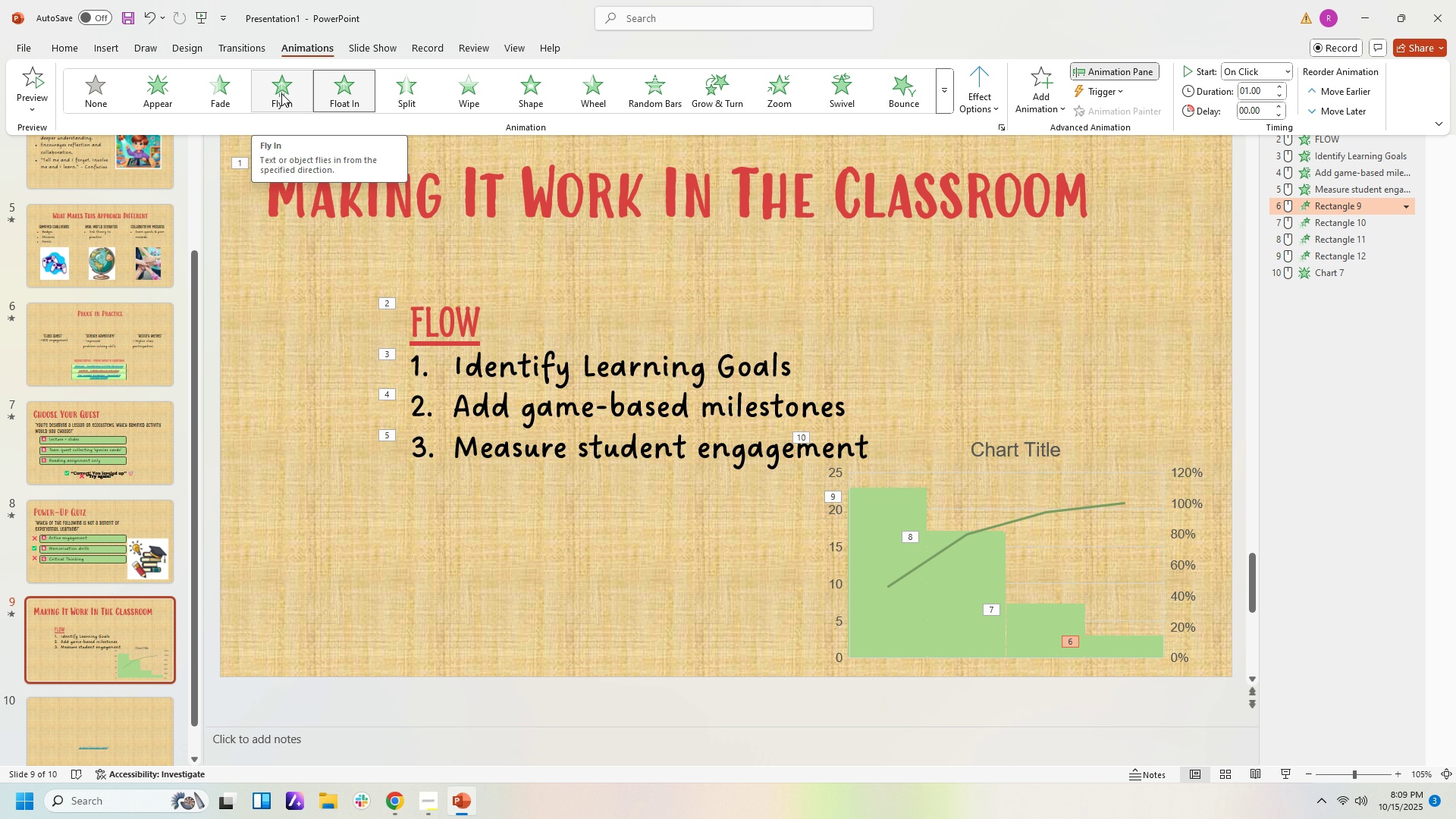 
left_click([281, 93])
 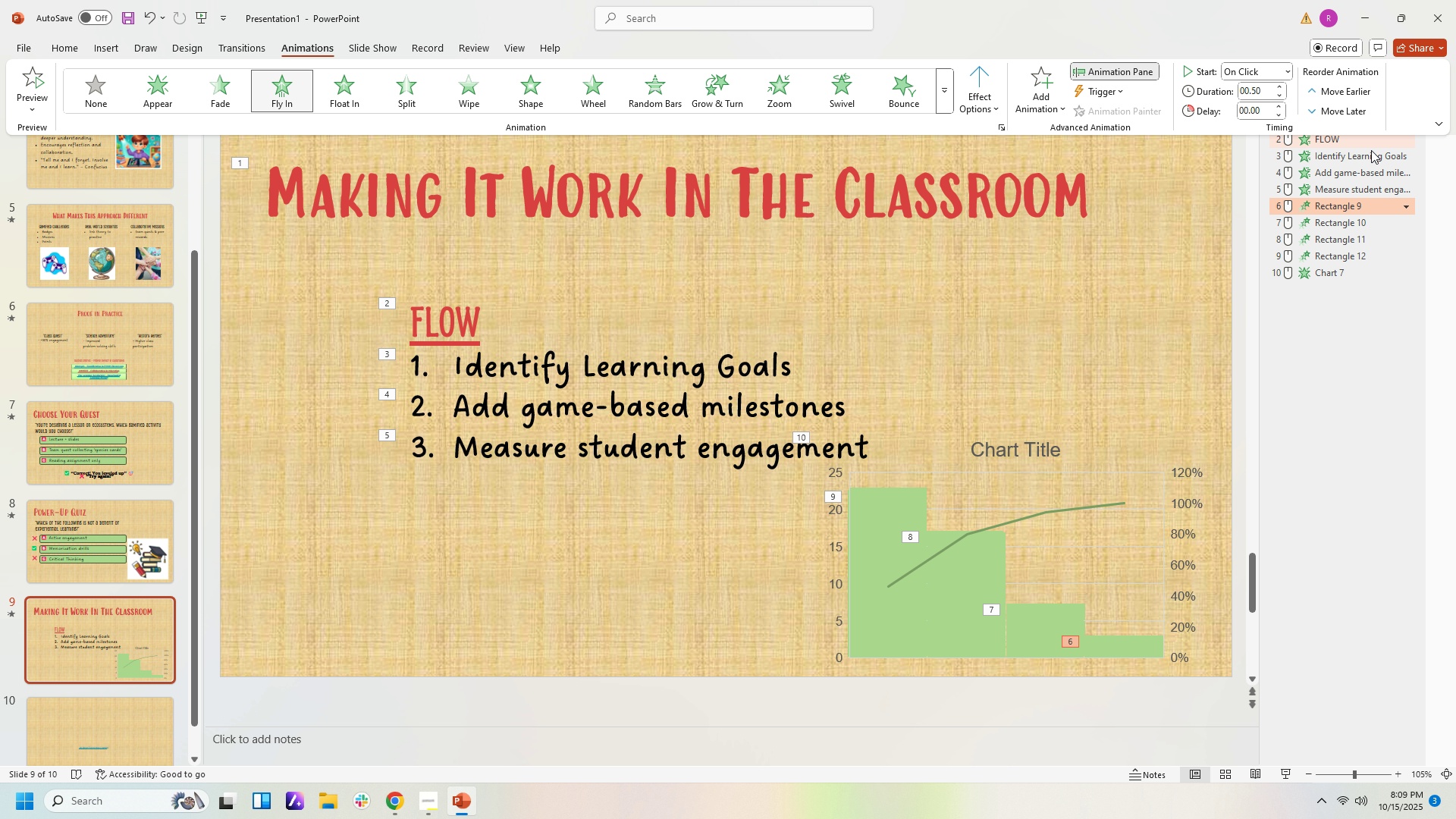 
scroll: coordinate [1404, 234], scroll_direction: up, amount: 1.0
 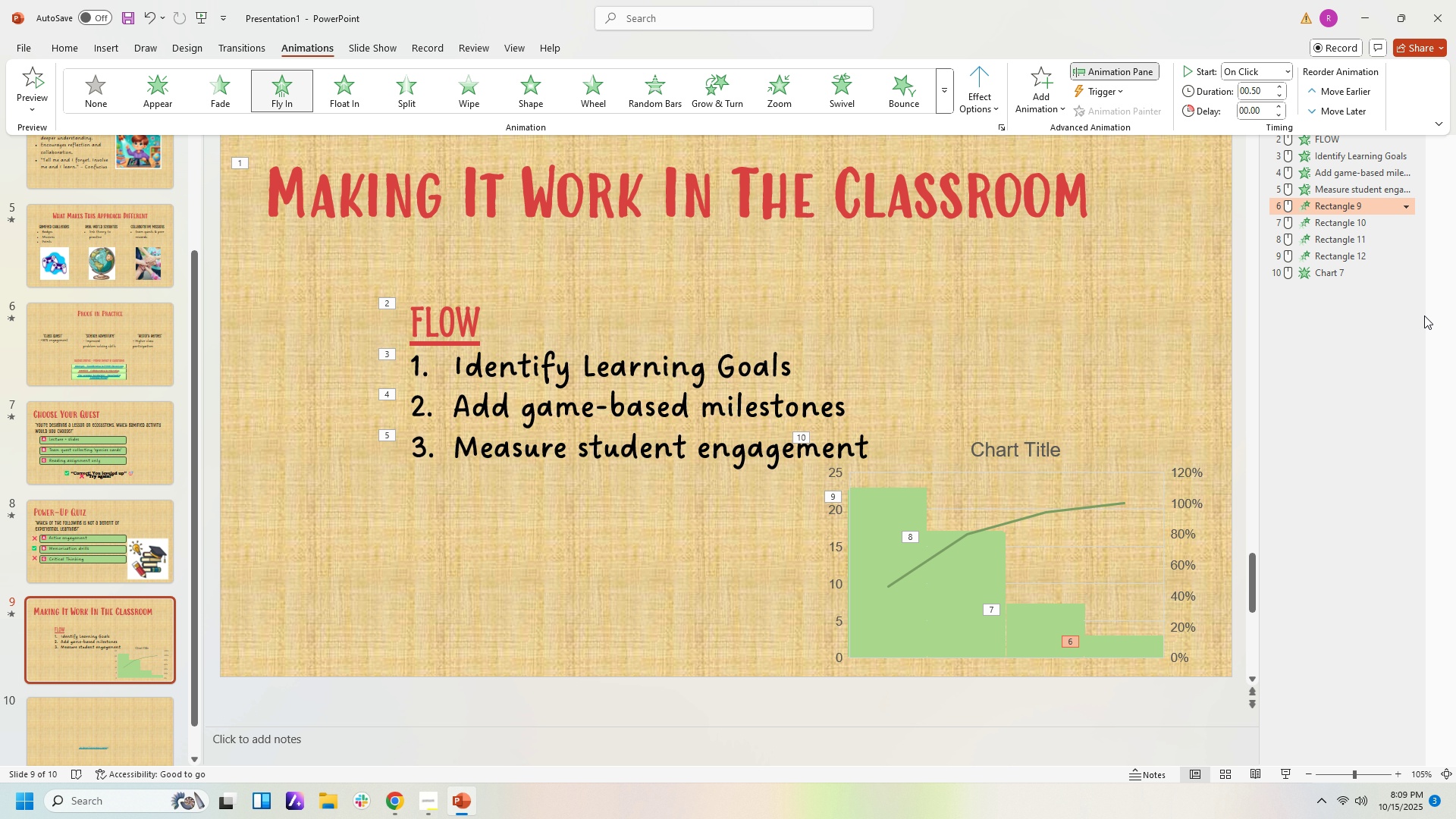 
left_click([1423, 317])
 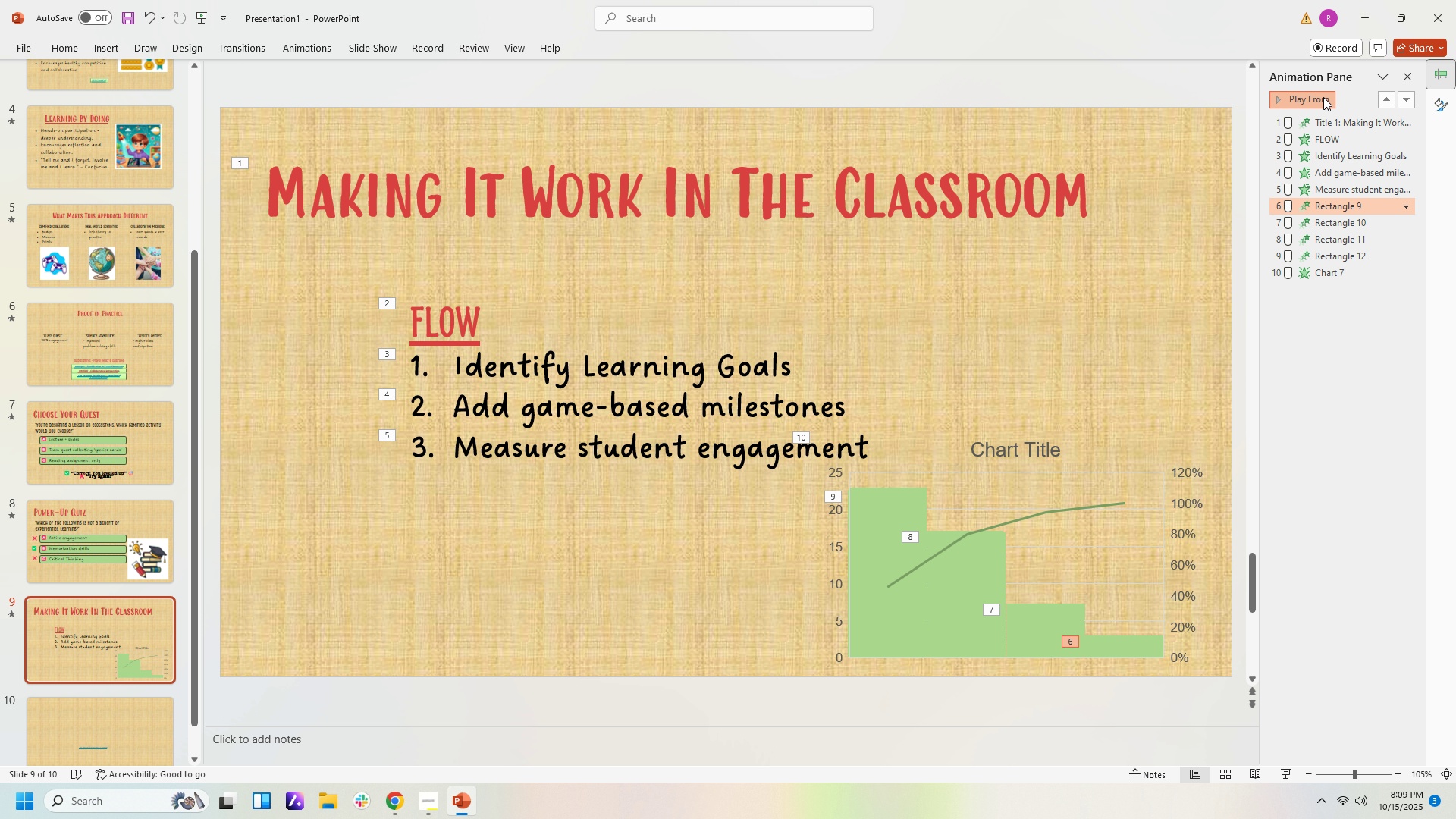 
left_click([1323, 97])
 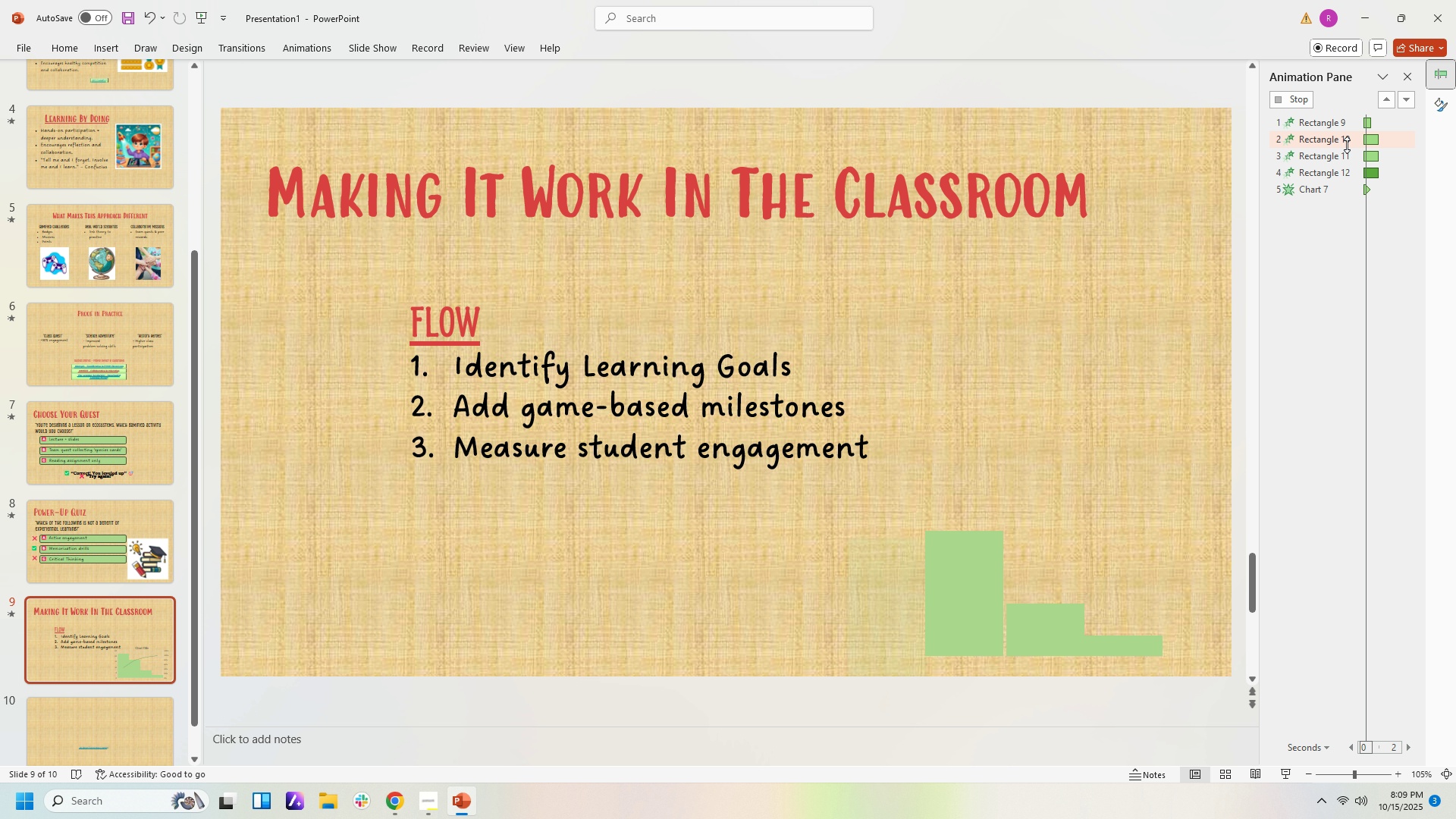 
left_click([1348, 126])
 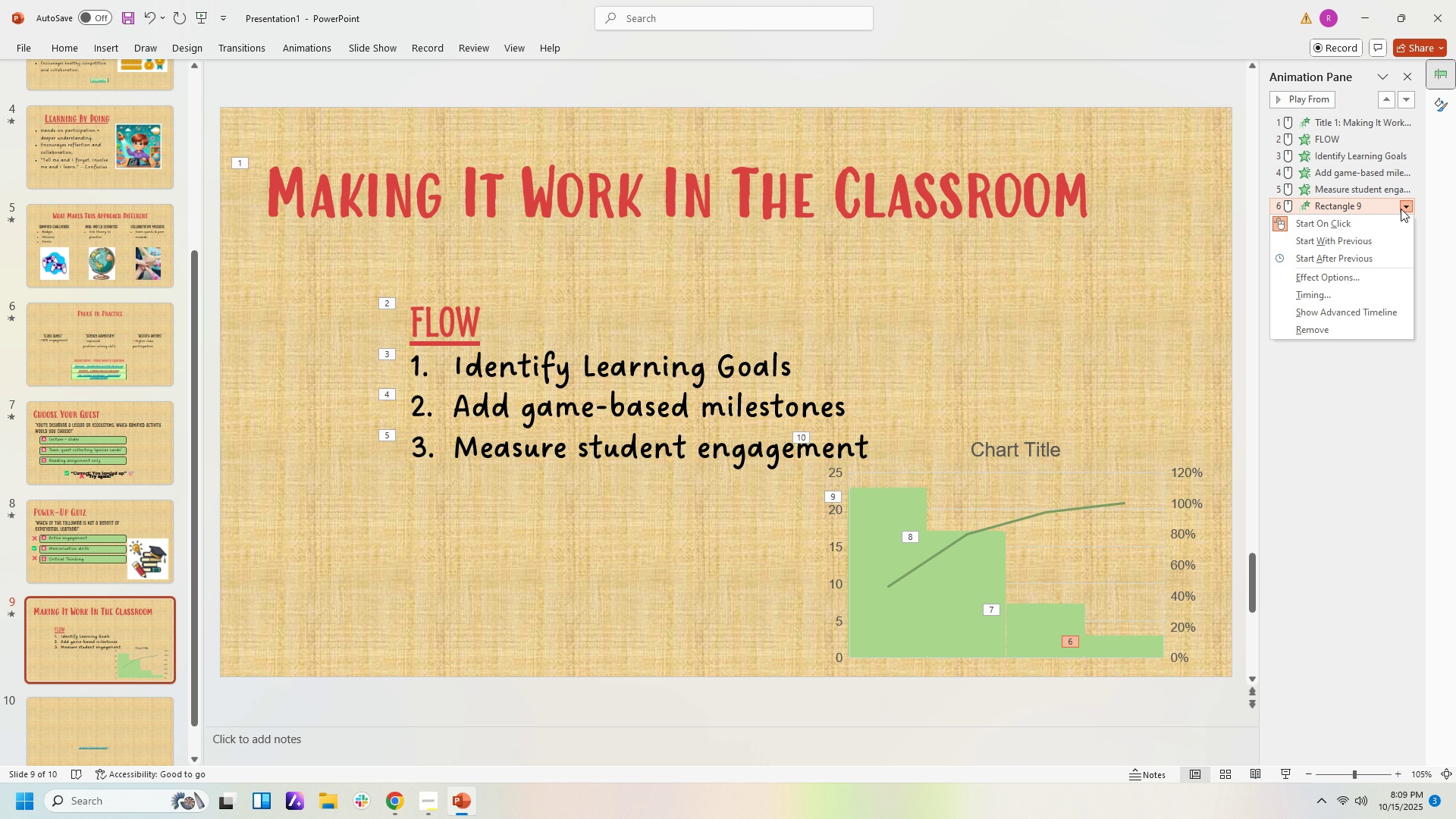 
left_click([1385, 206])
 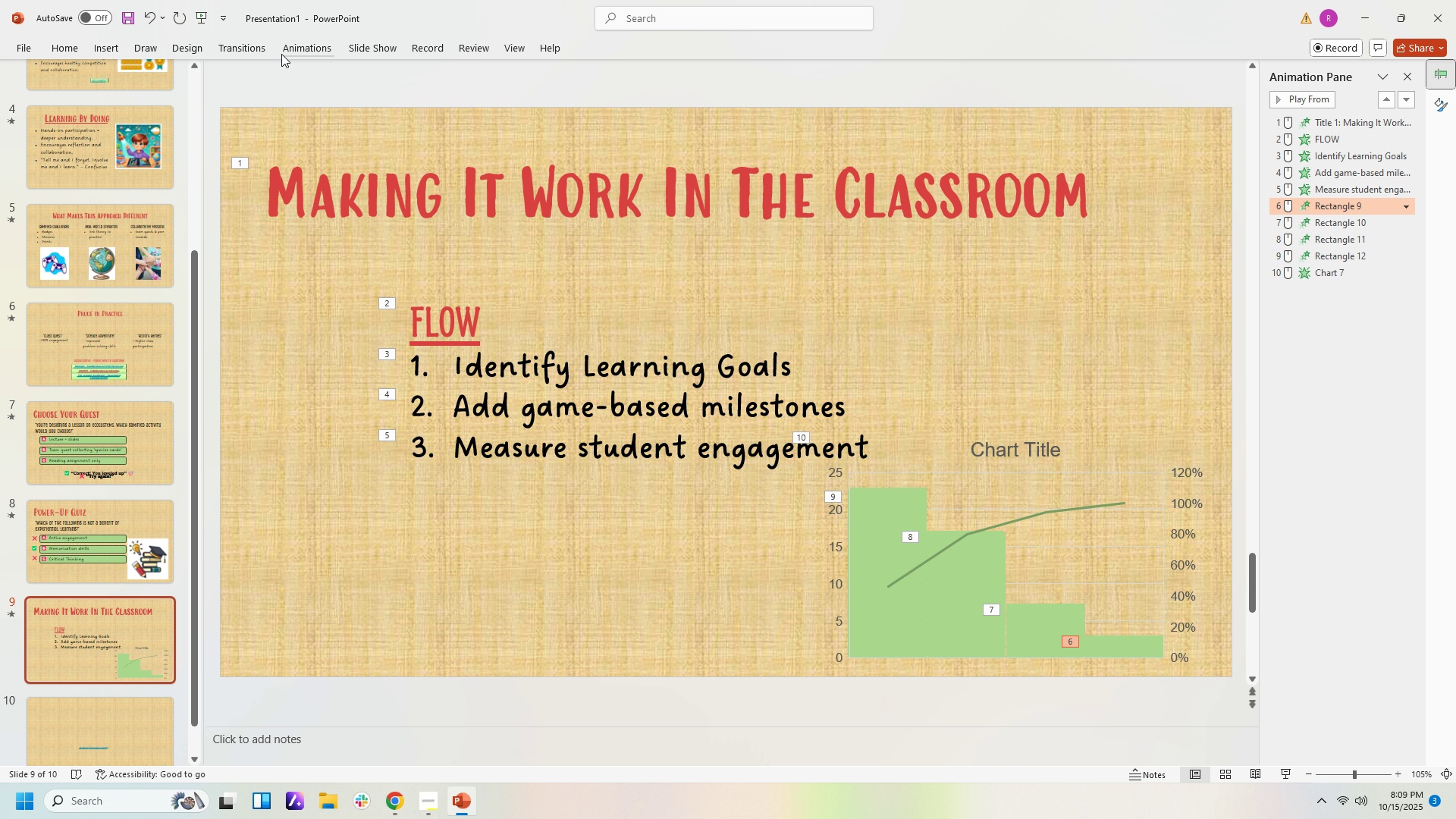 
left_click([281, 54])
 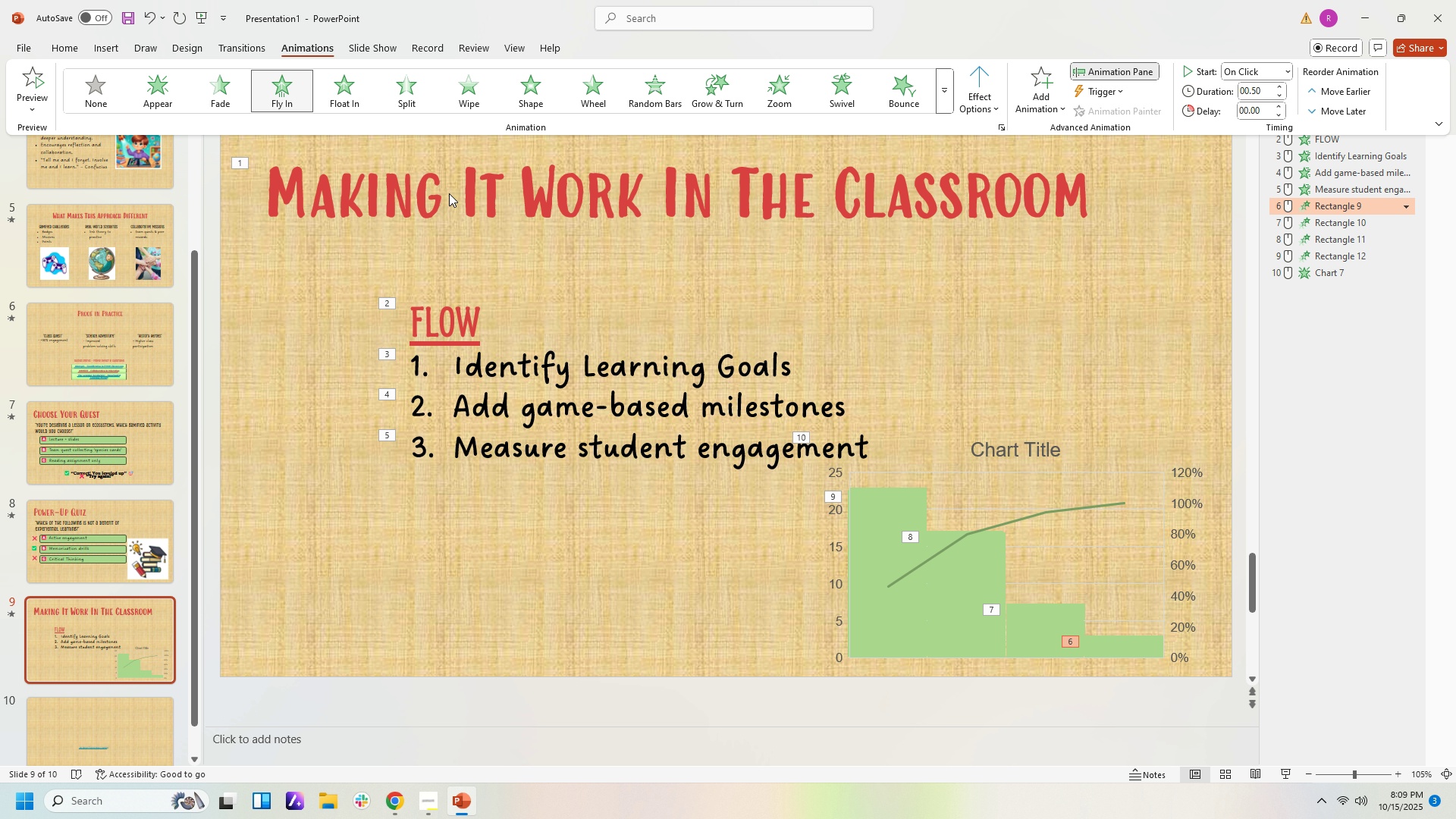 
left_click([456, 331])
 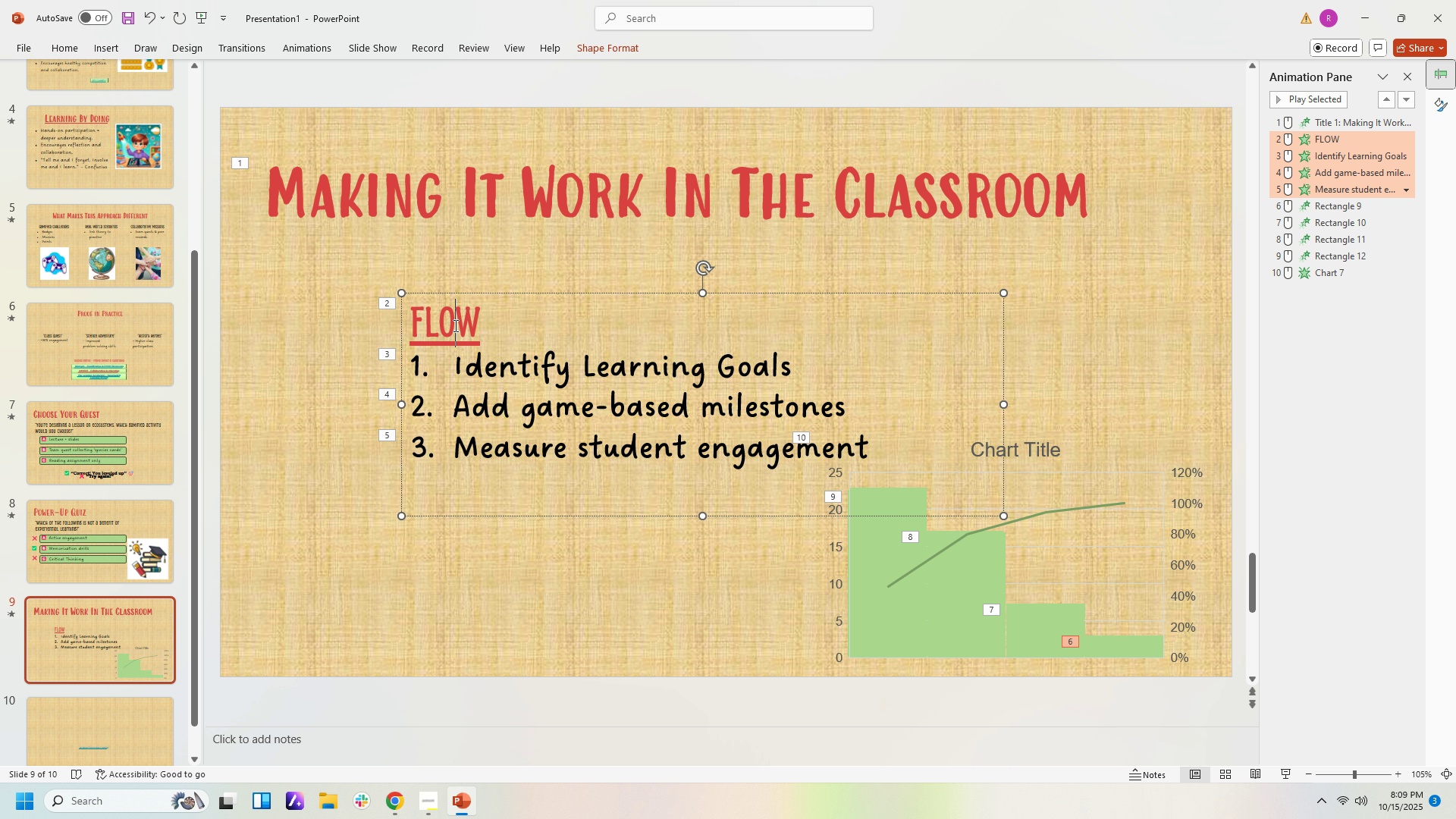 
left_click([454, 325])
 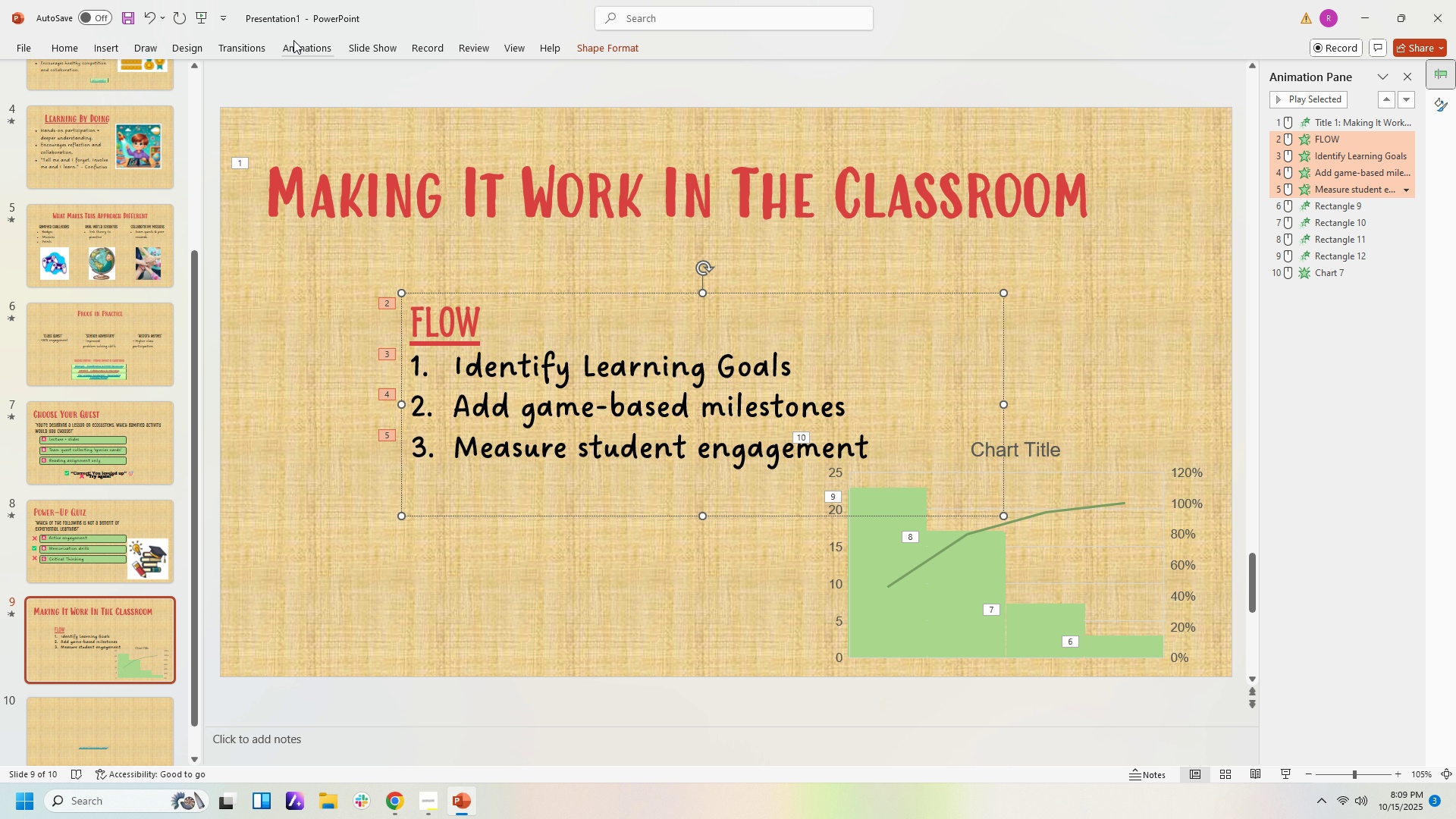 
left_click([298, 40])
 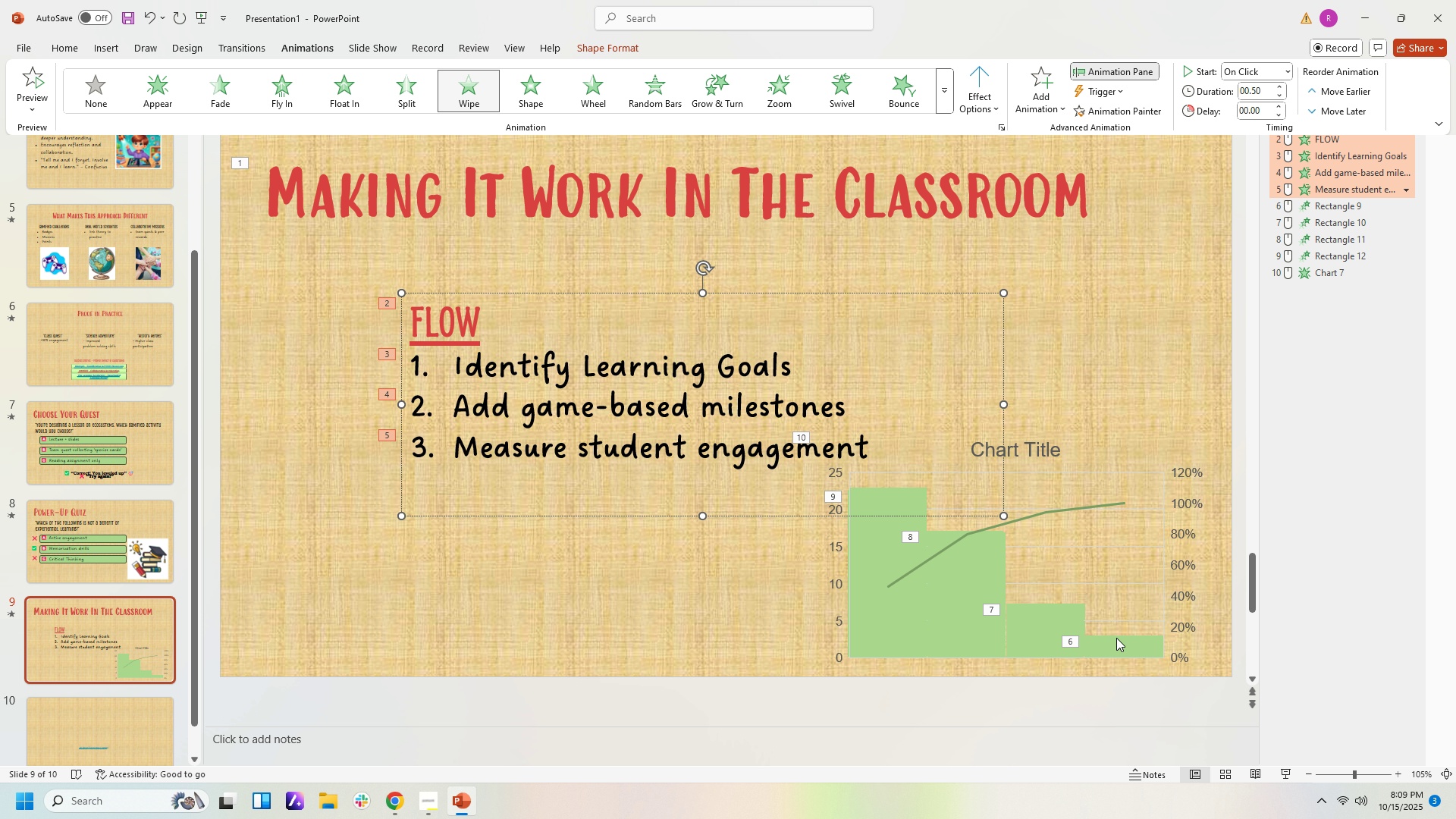 
left_click([1117, 642])
 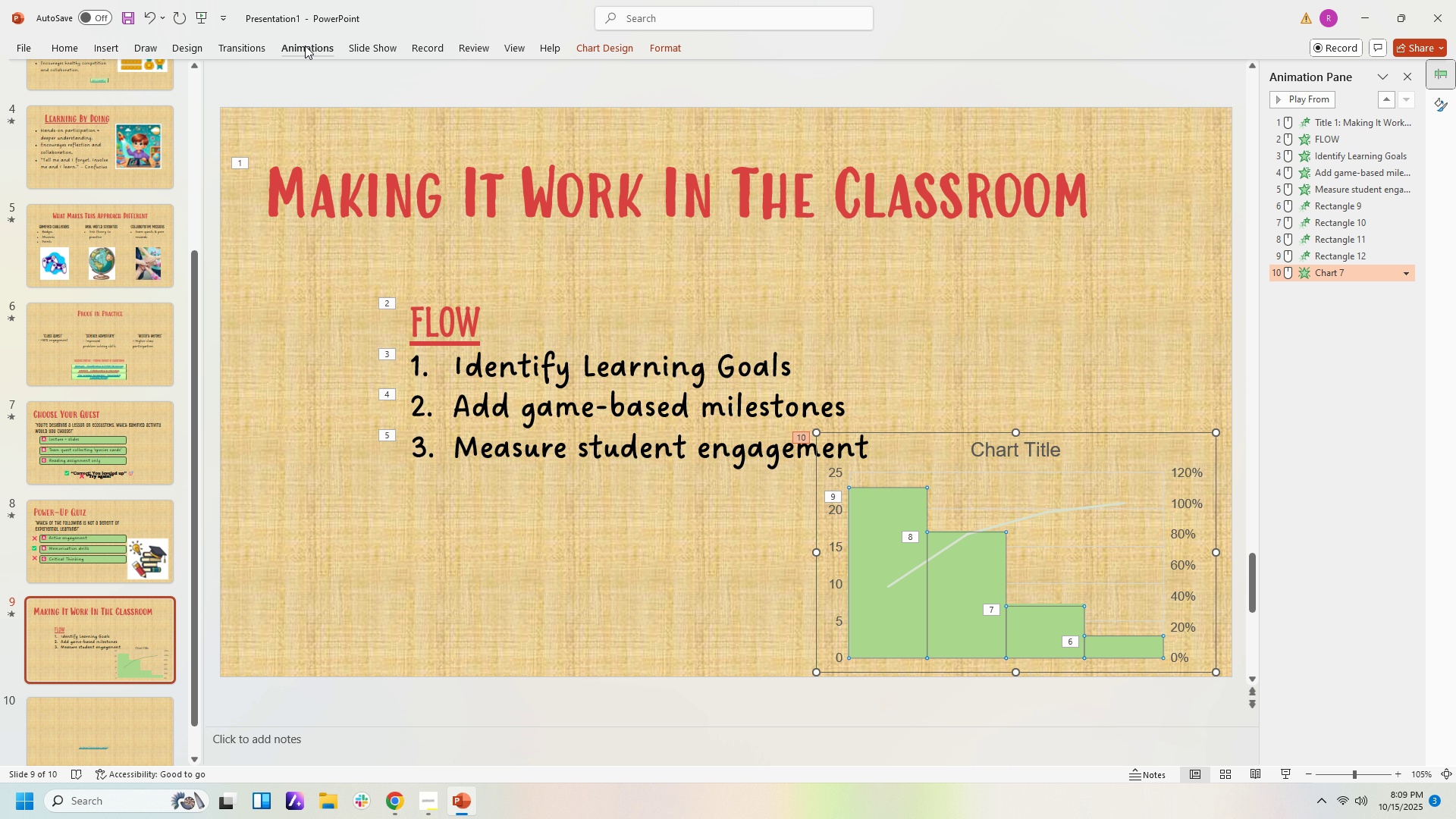 
left_click([305, 46])
 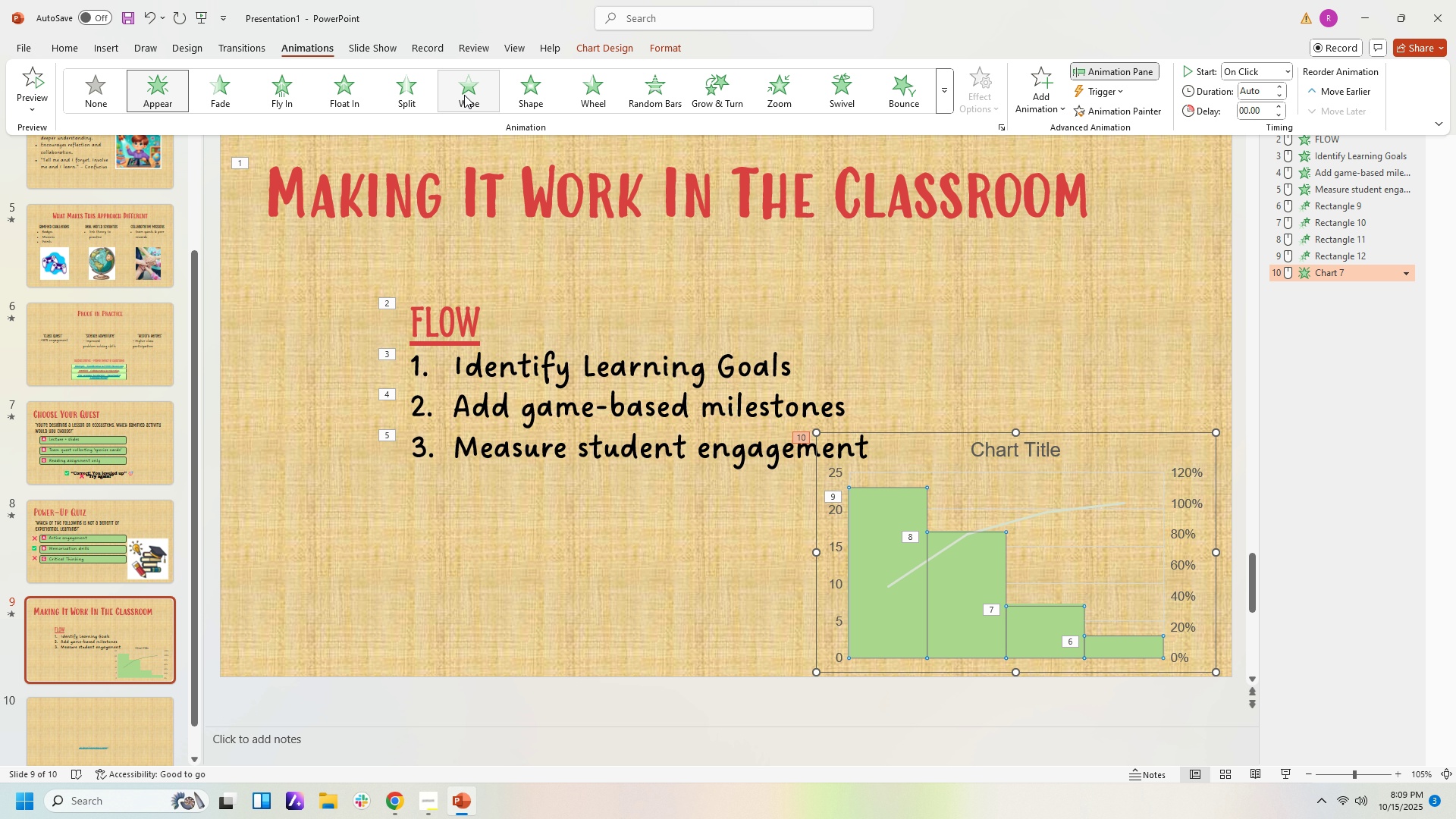 
left_click([462, 95])
 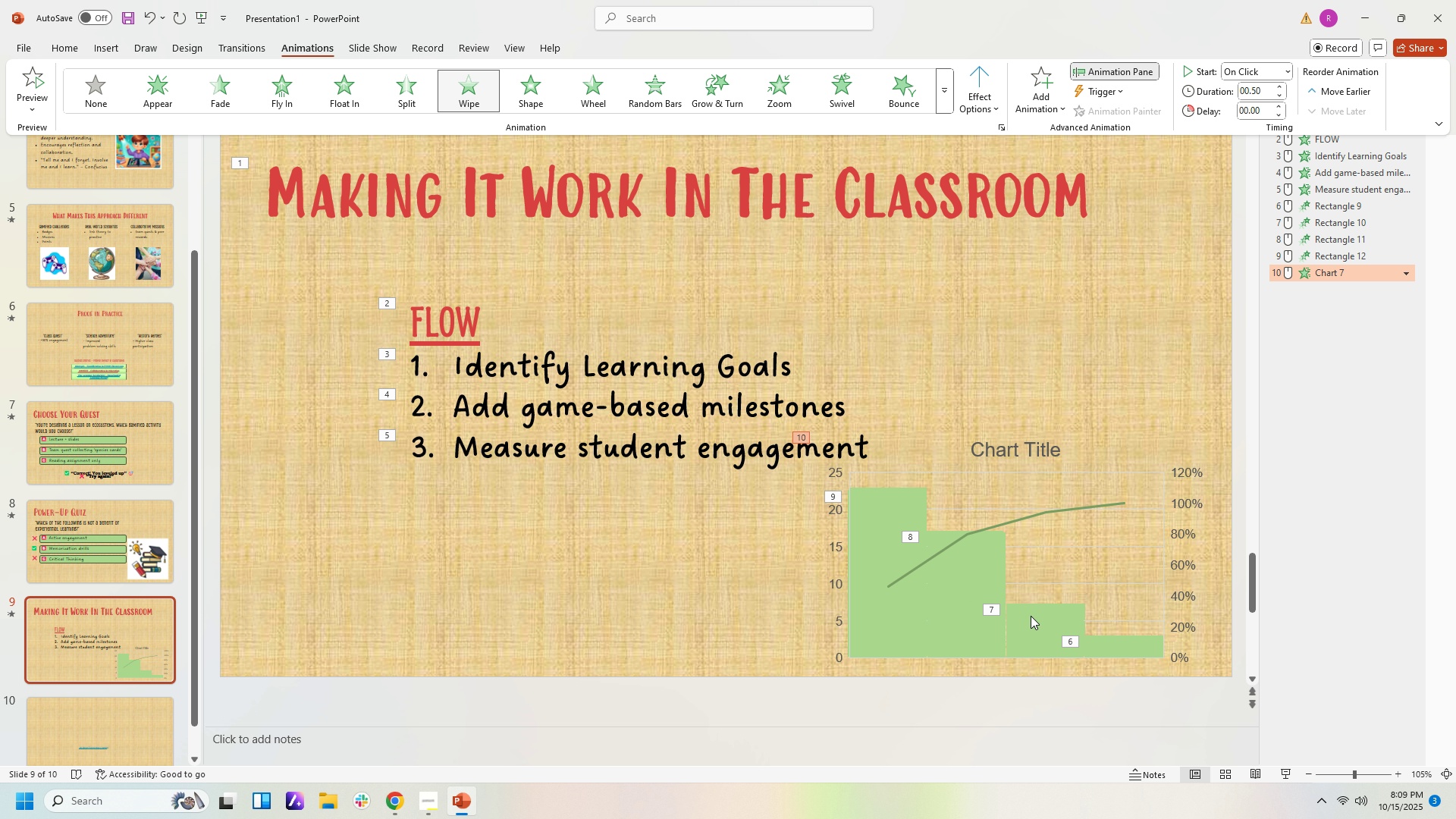 
left_click([1032, 621])
 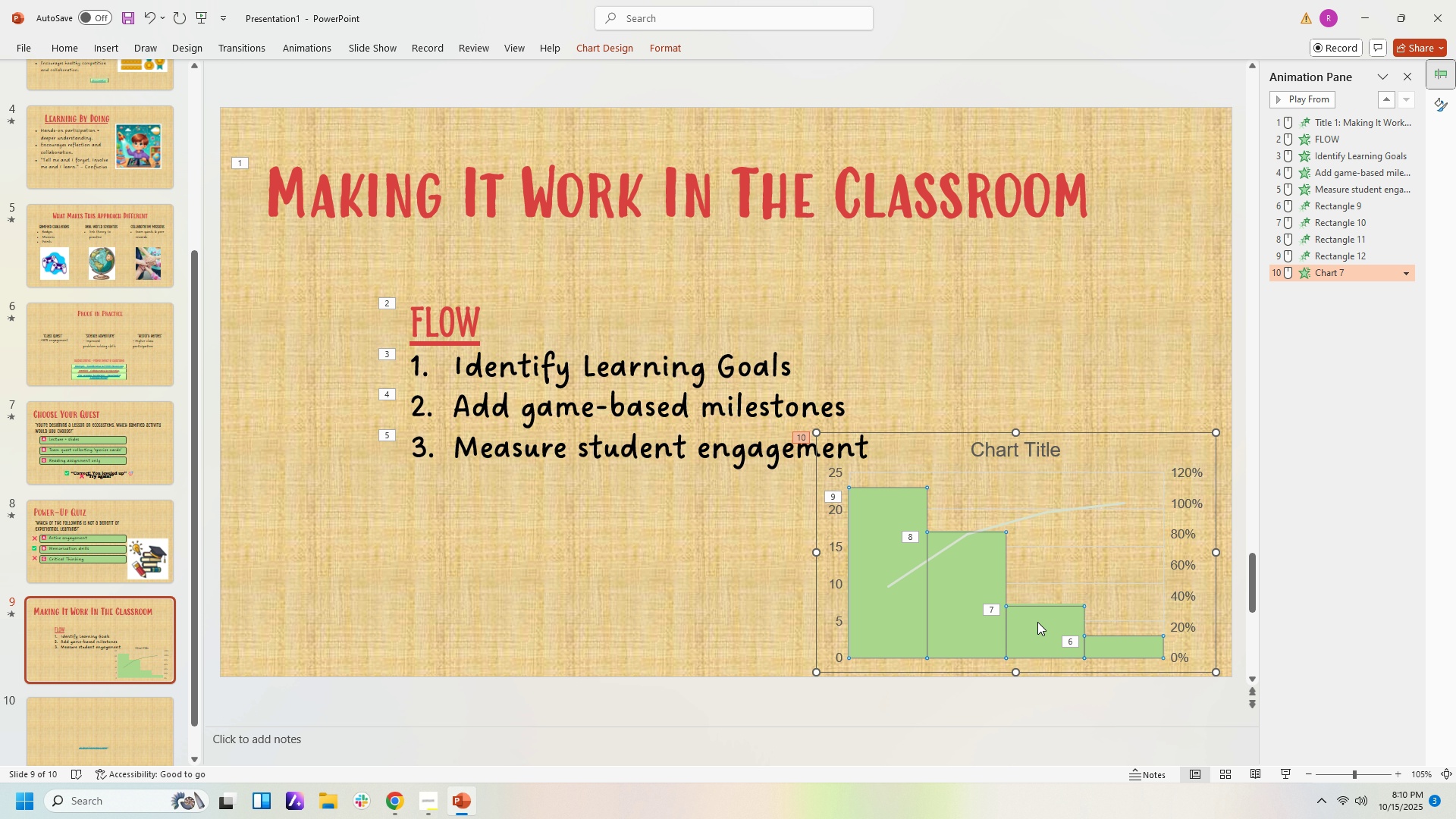 
left_click([1037, 622])
 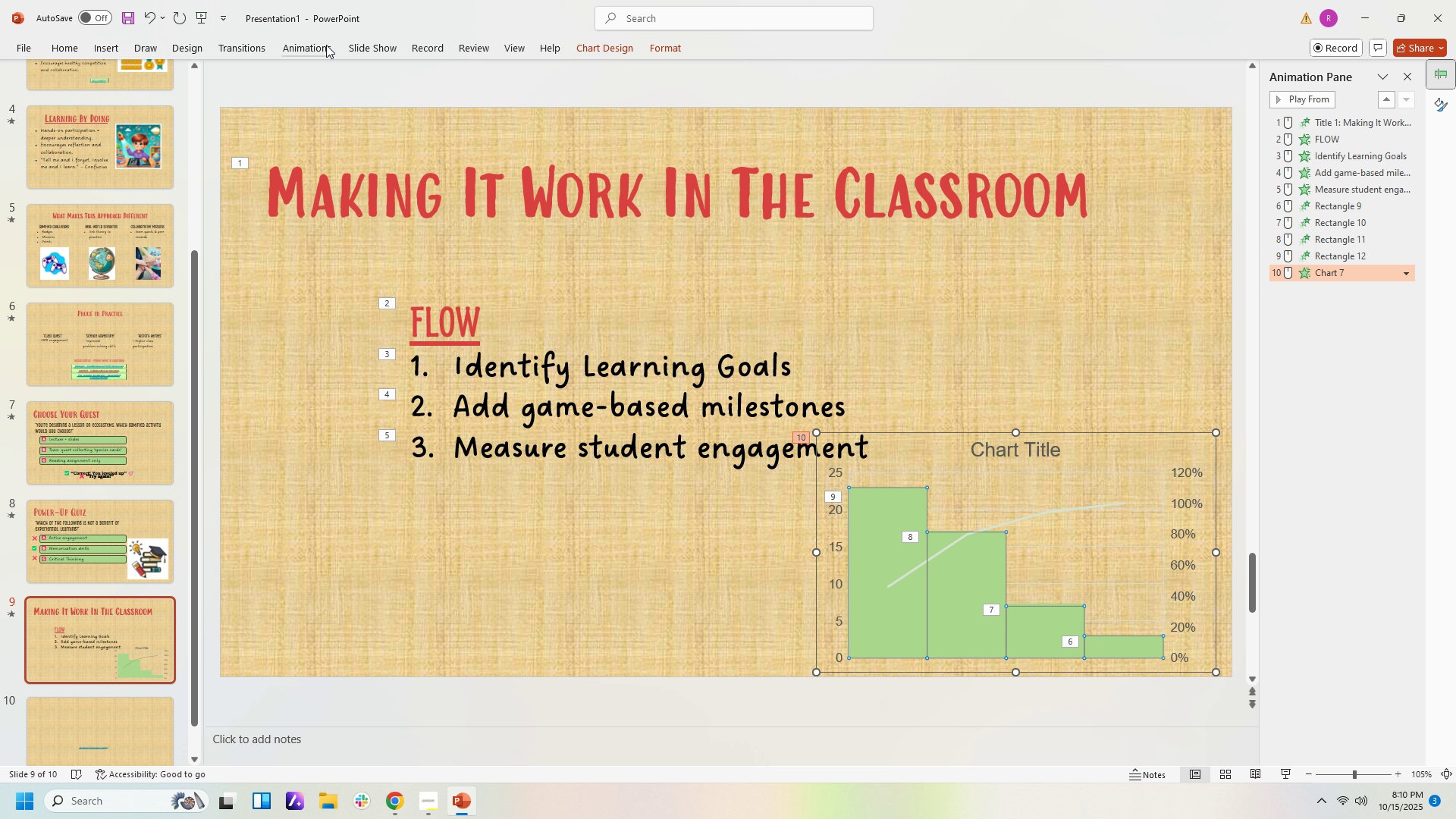 
left_click([322, 46])
 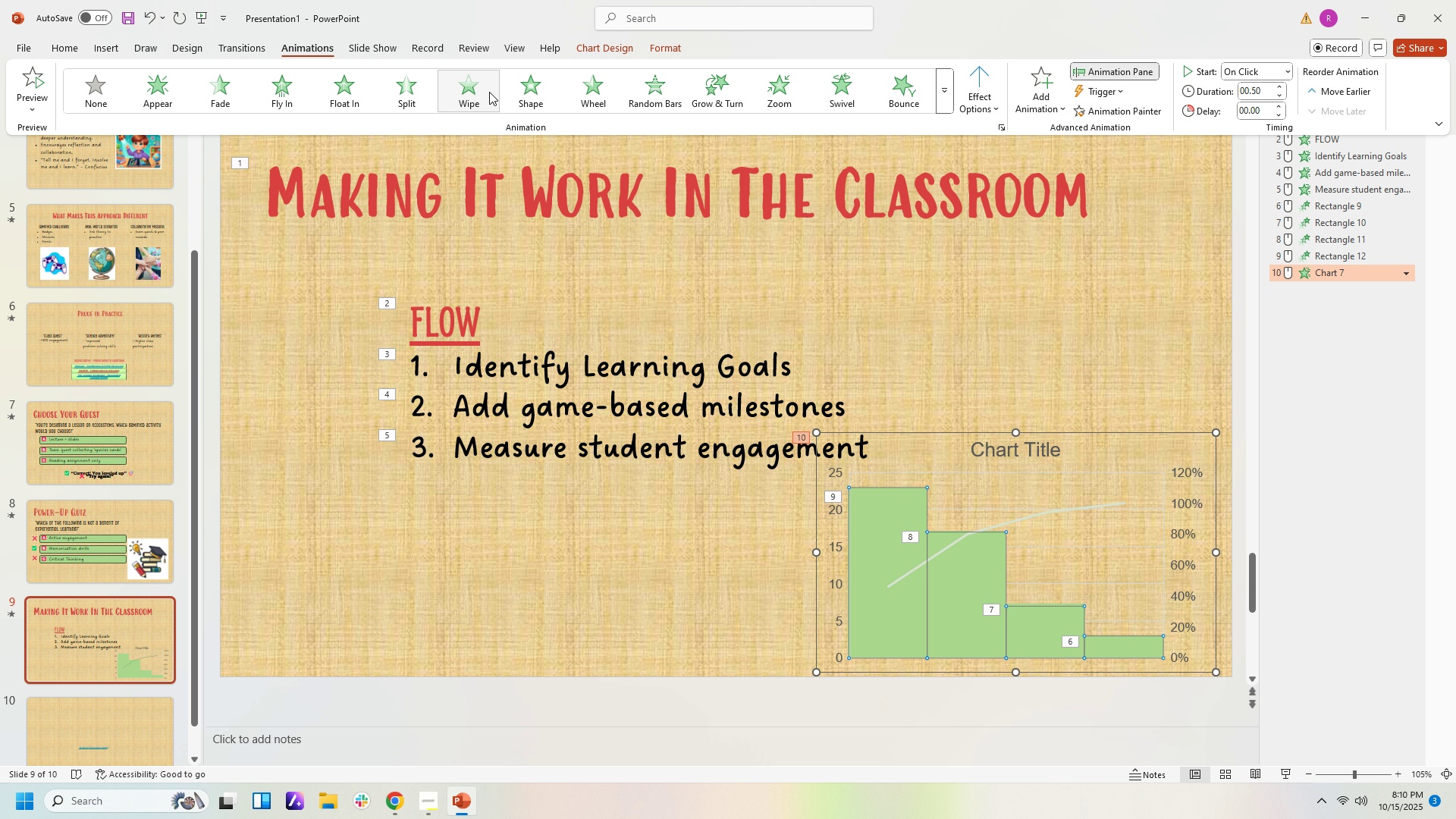 
left_click([488, 92])
 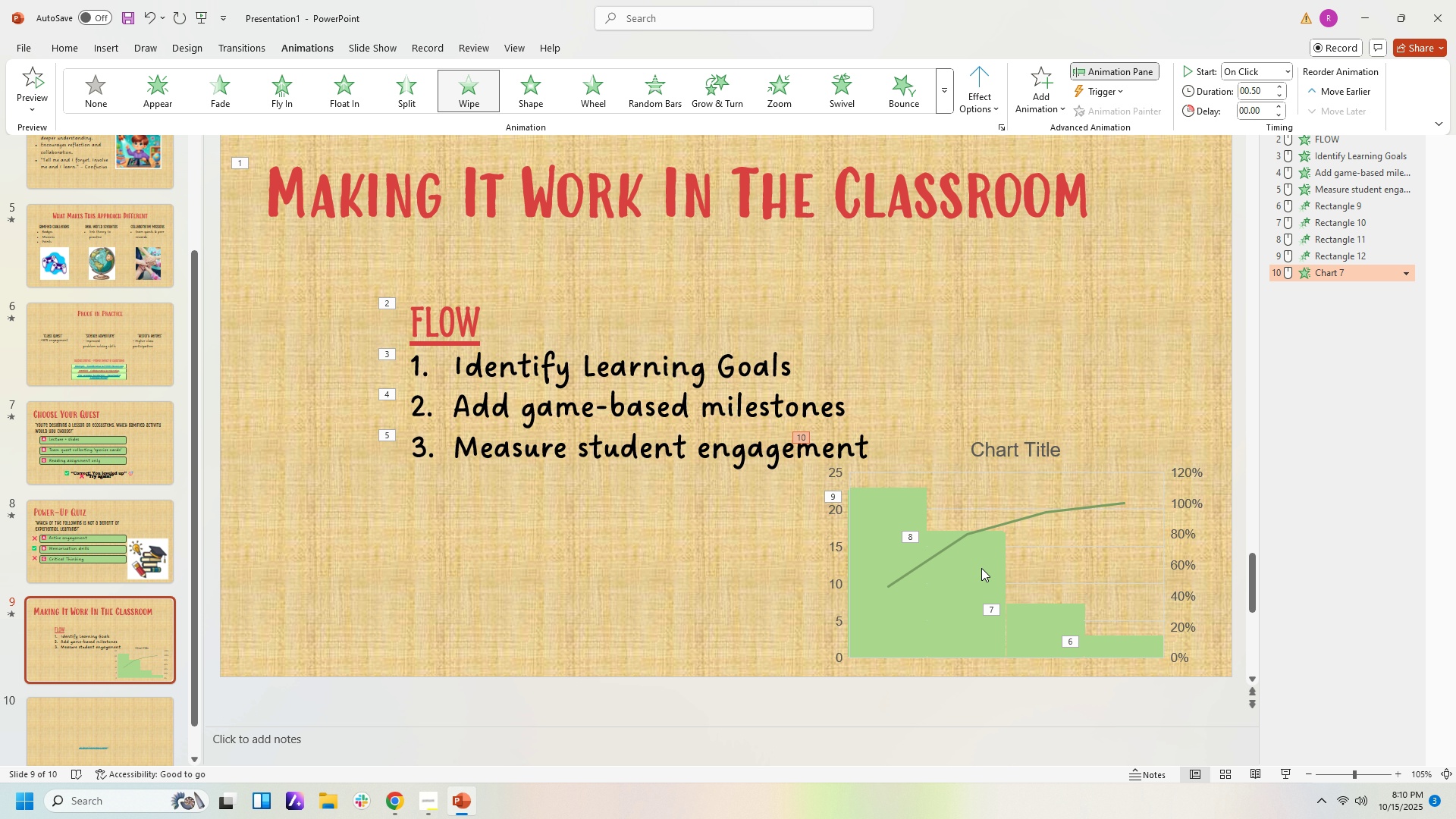 
left_click([981, 568])
 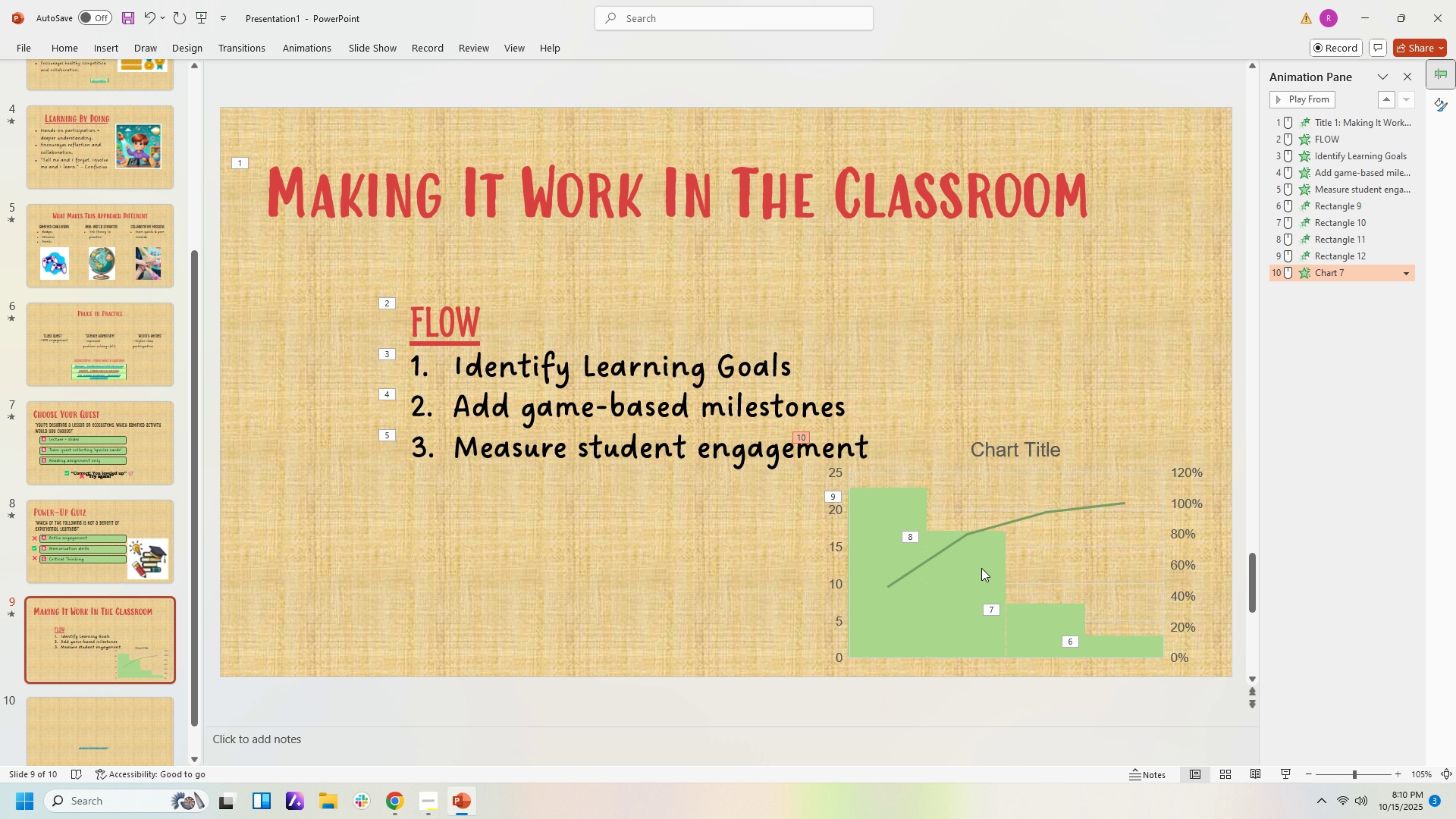 
double_click([981, 568])
 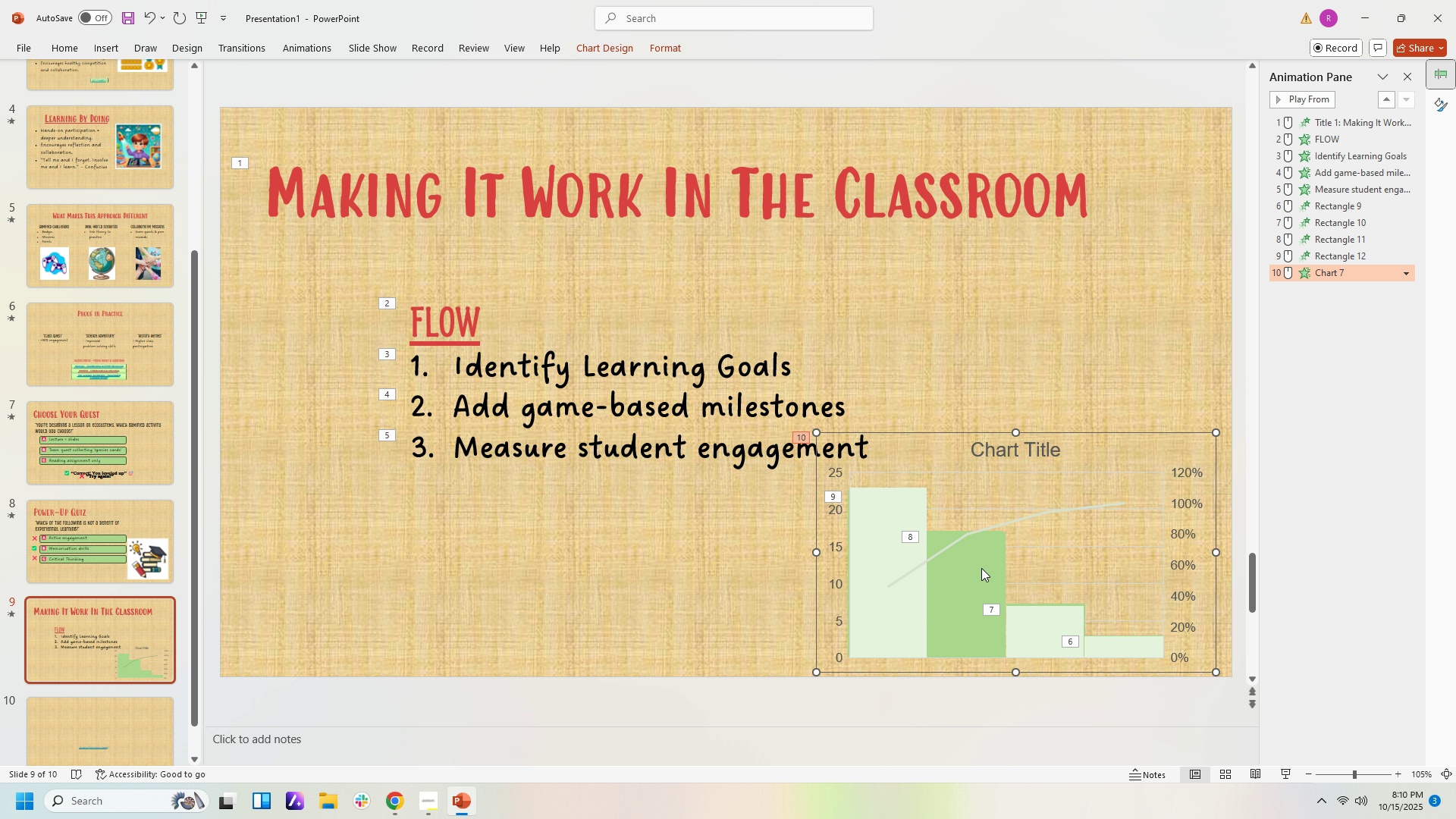 
left_click([981, 568])
 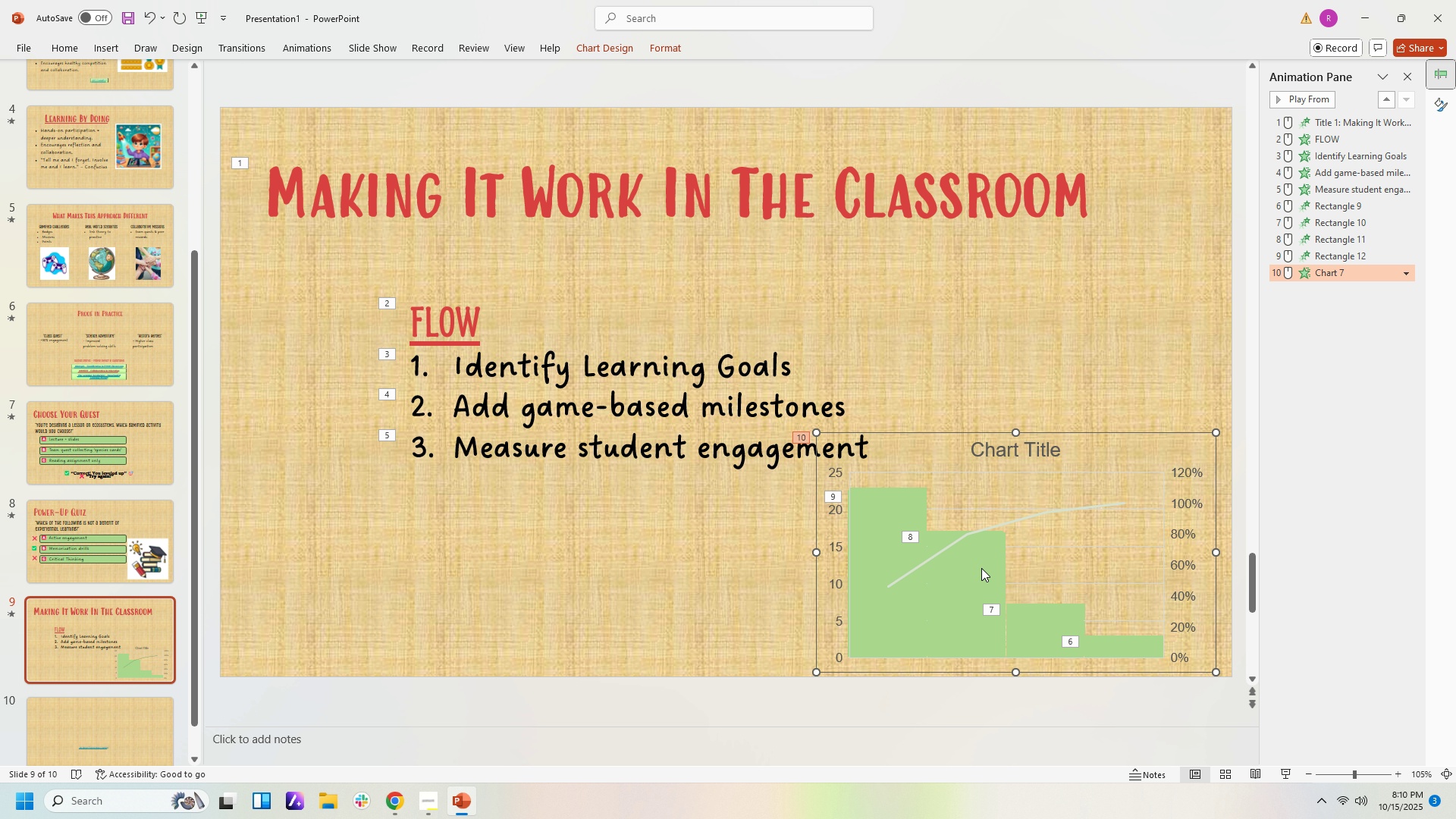 
left_click([981, 568])
 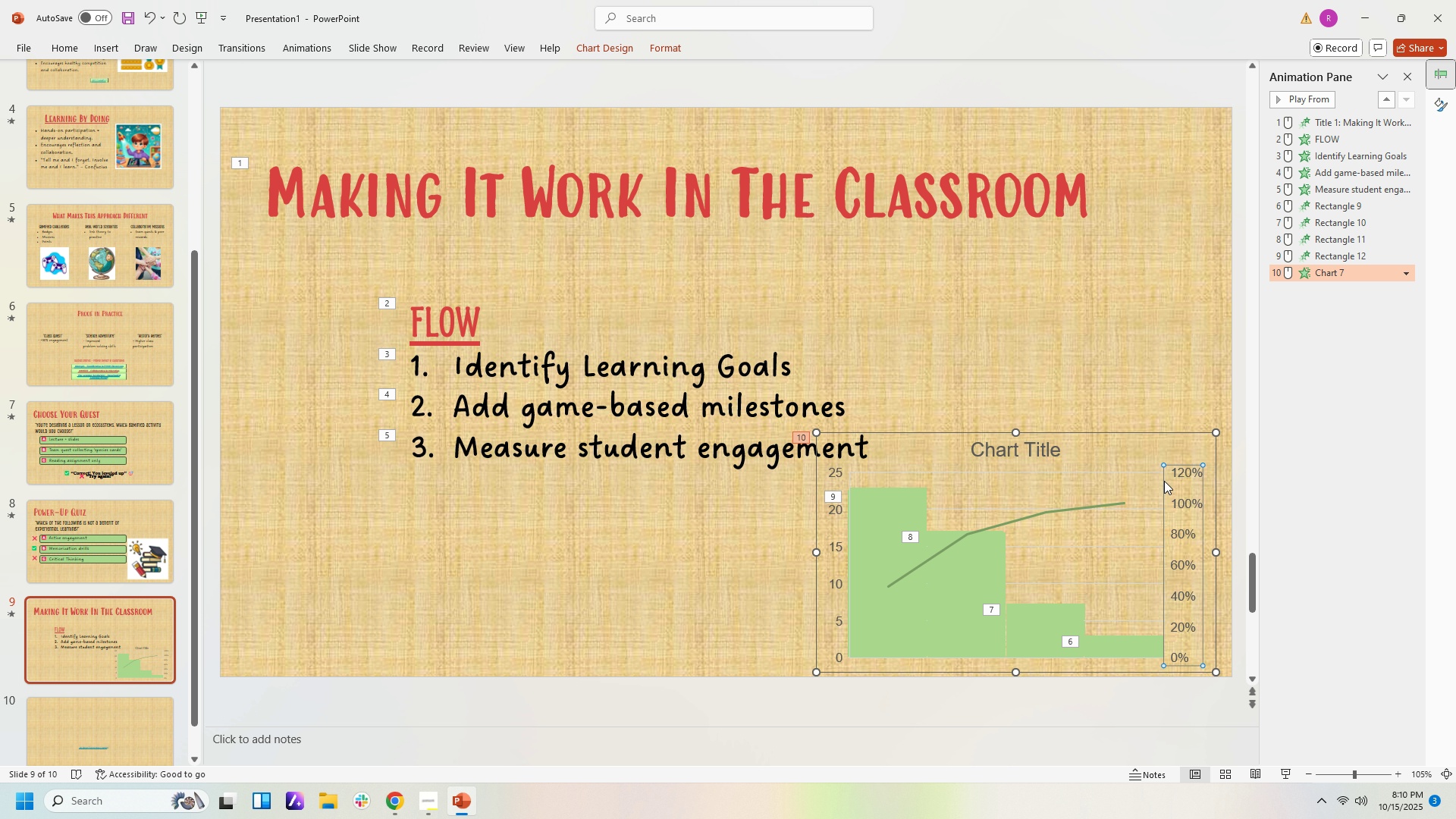 
left_click([1164, 481])
 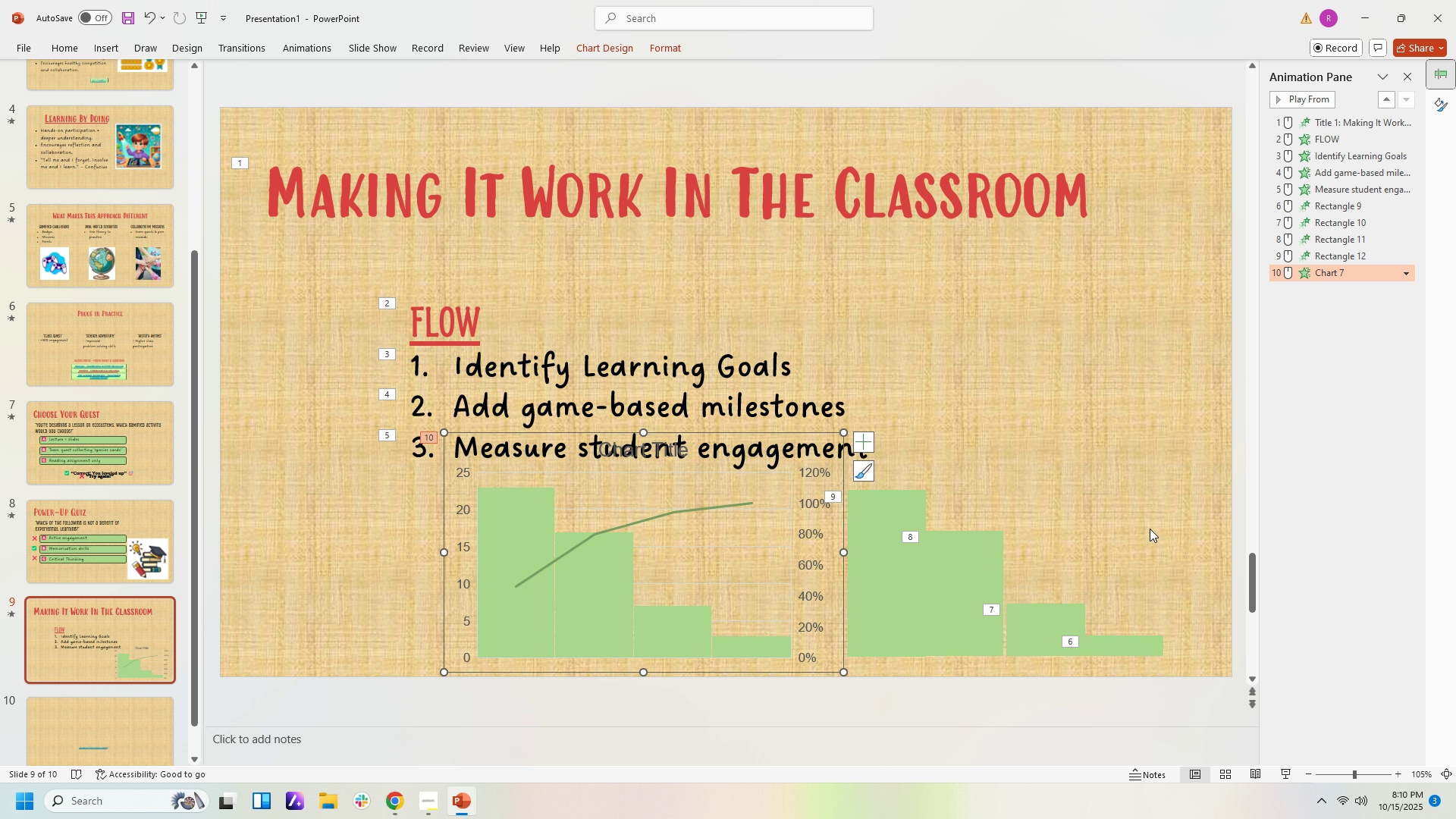 
left_click([1159, 647])
 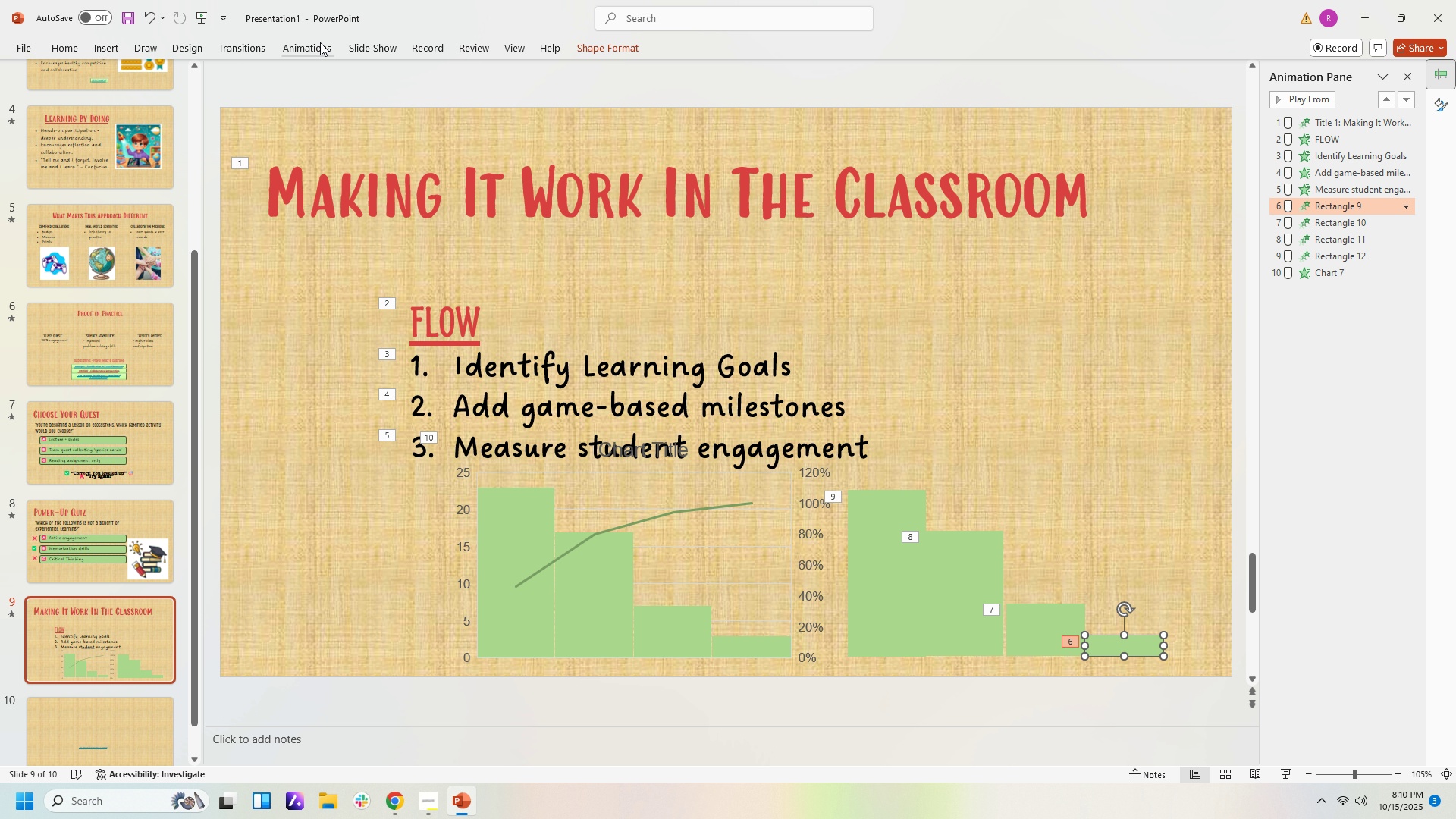 
left_click([295, 49])
 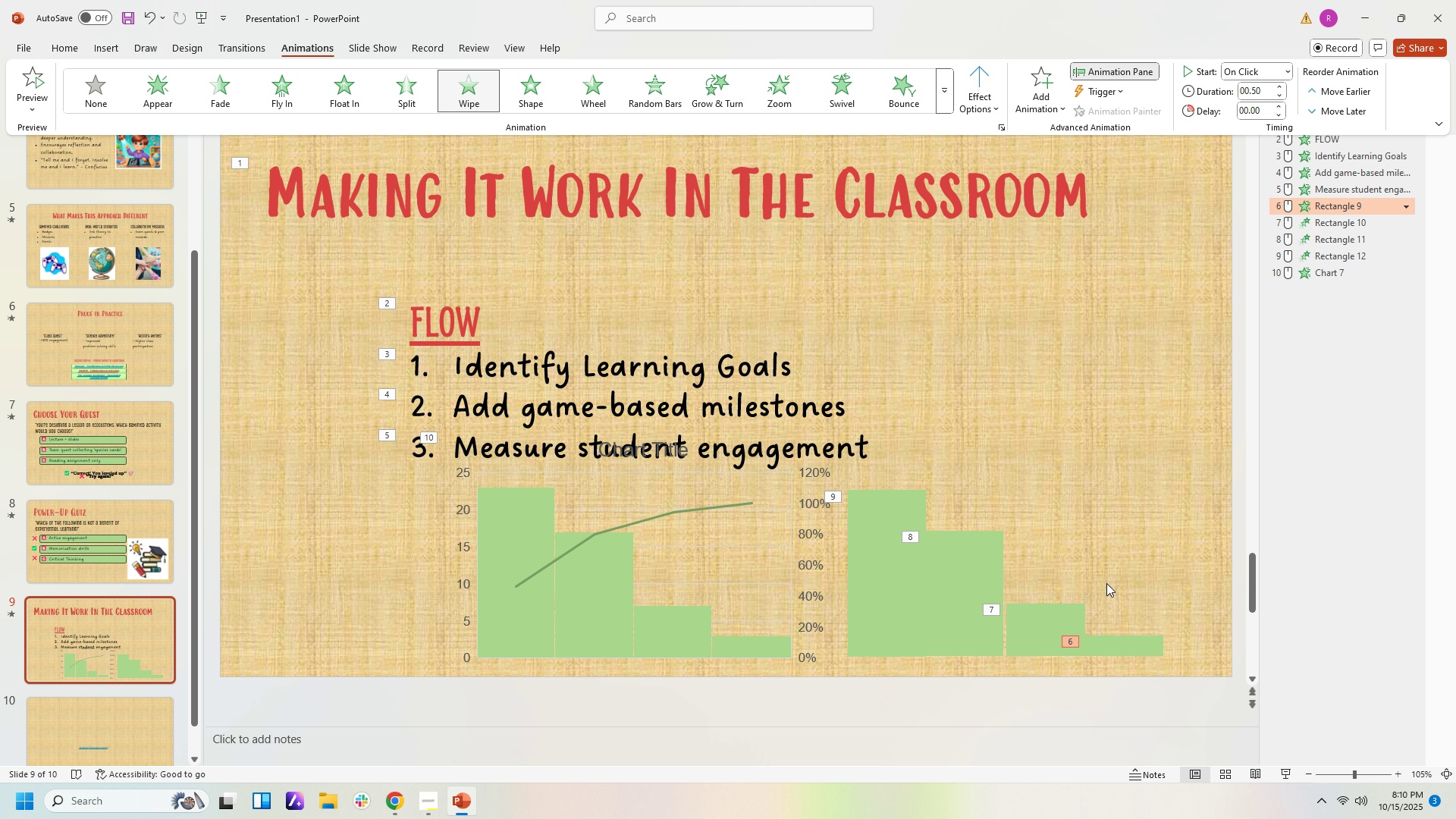 
left_click([1064, 614])
 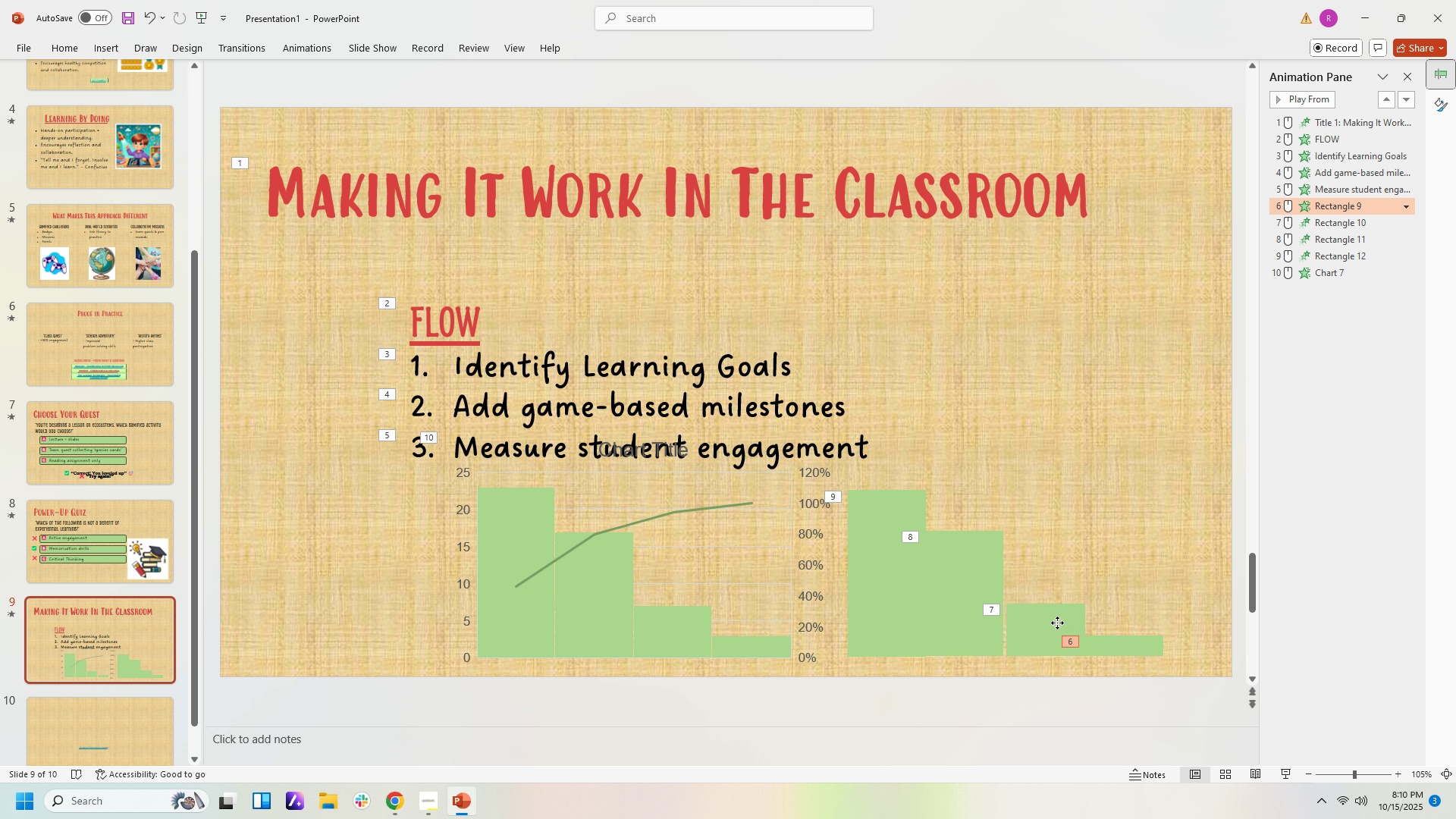 
left_click([1057, 623])
 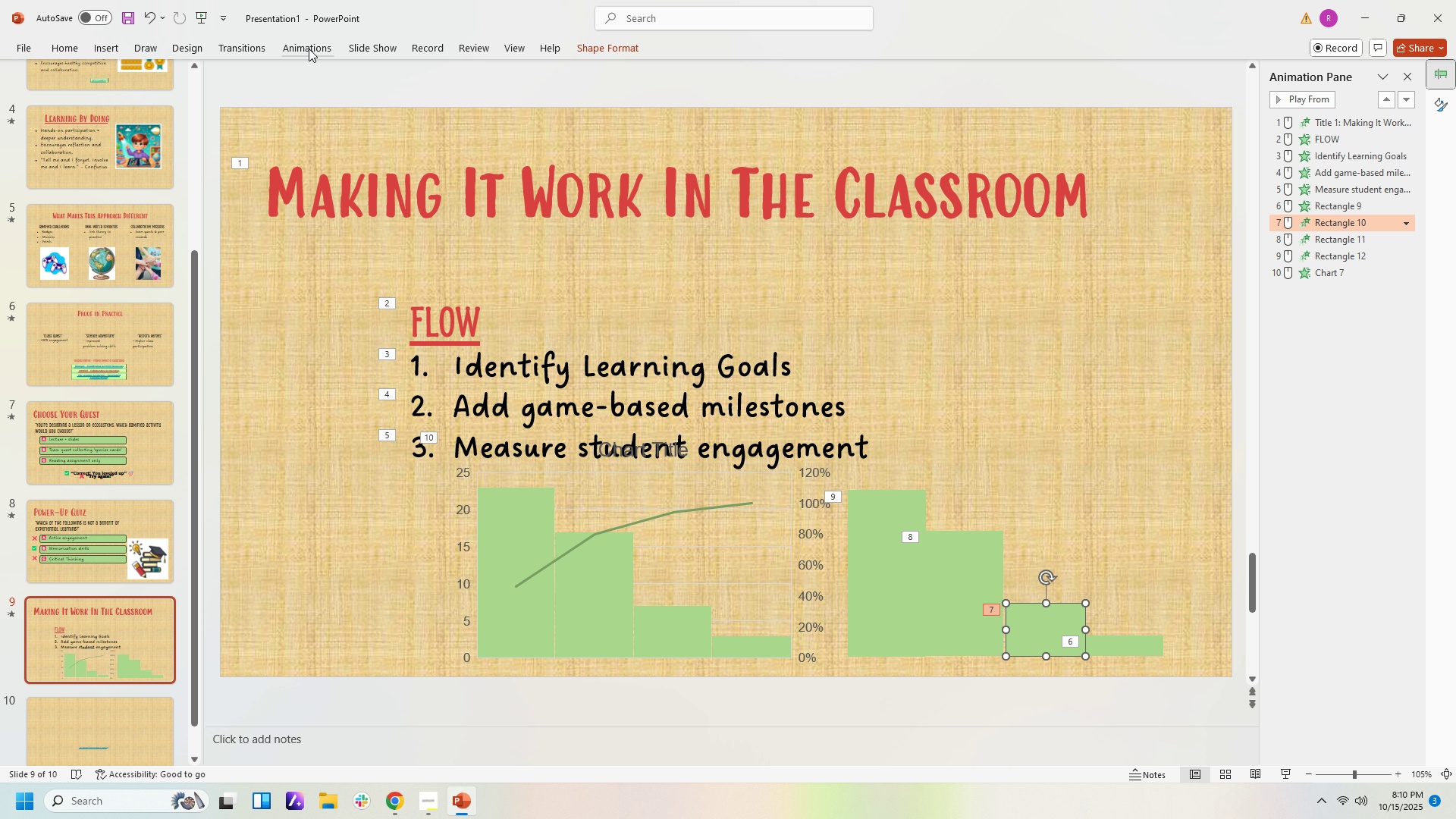 
left_click([309, 49])
 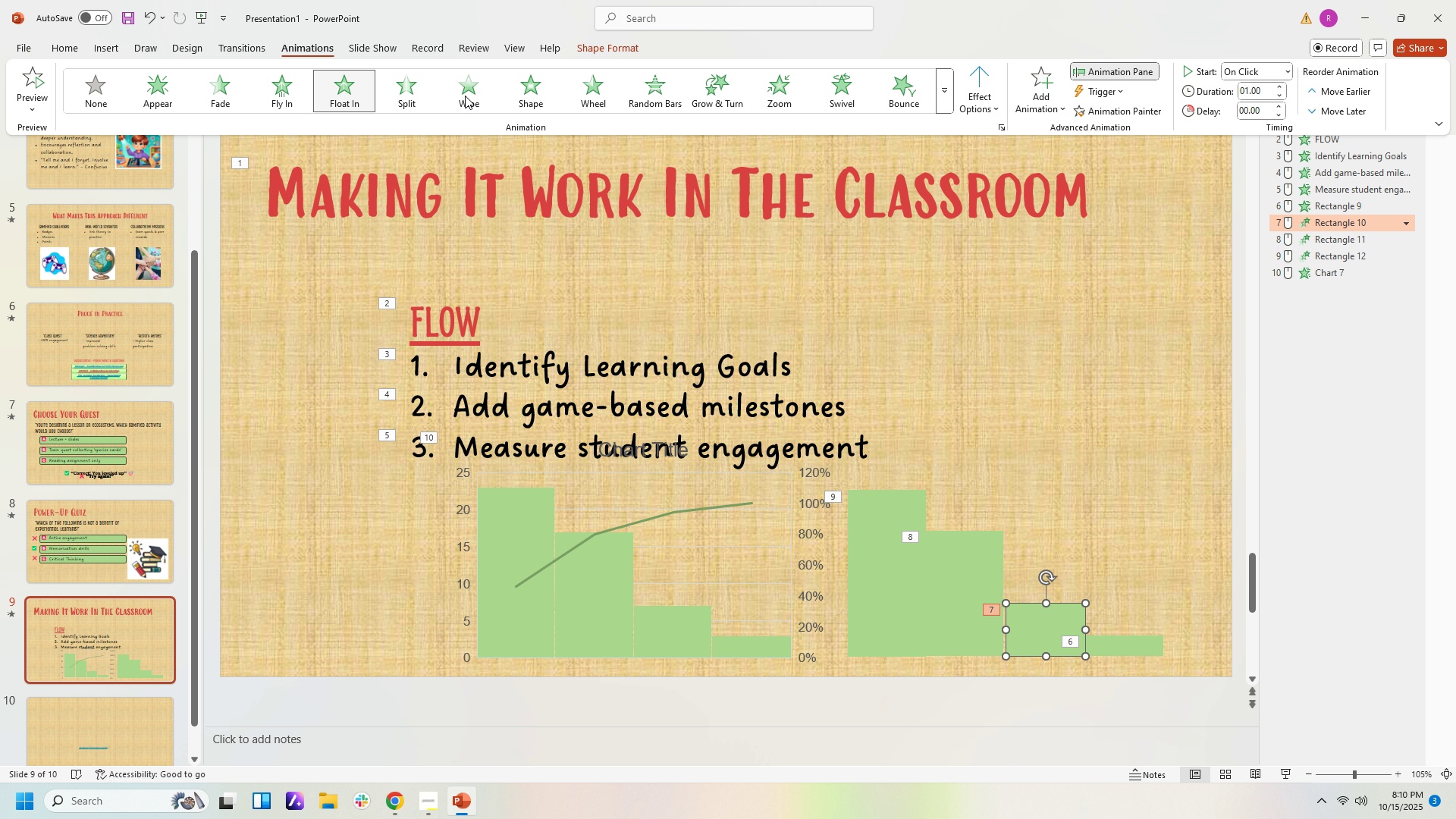 
left_click([465, 96])
 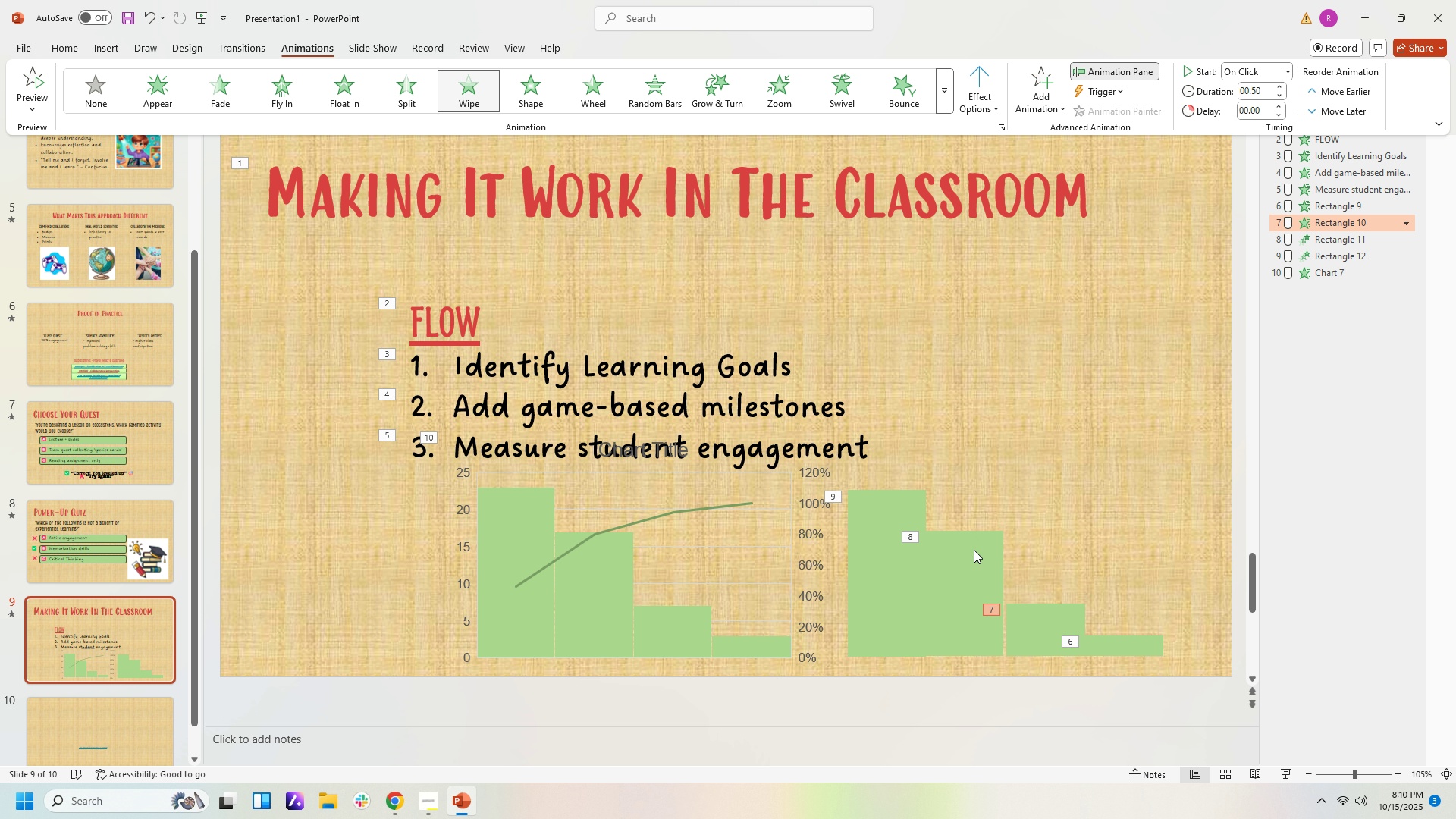 
left_click([974, 550])
 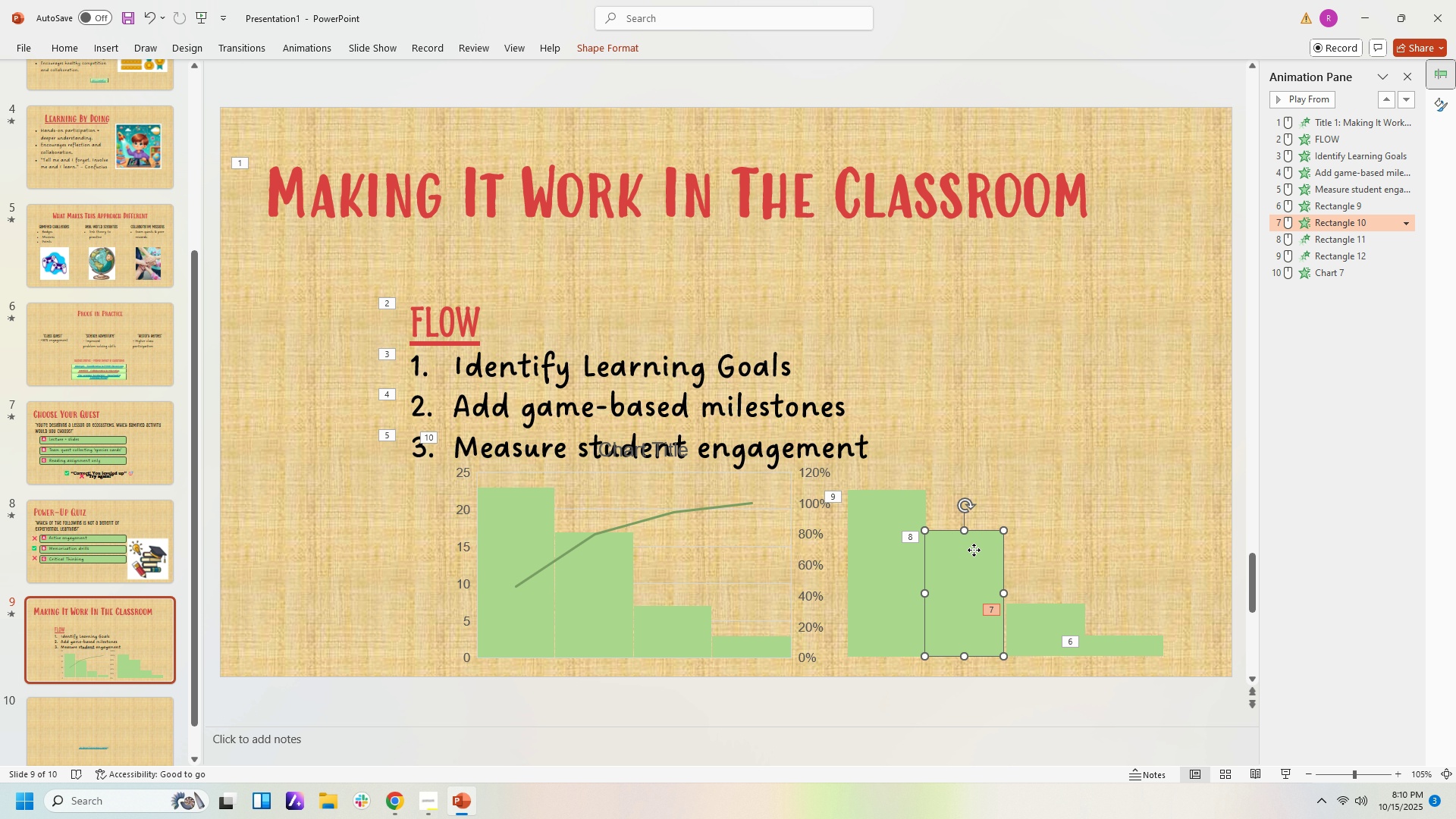 
left_click([974, 550])
 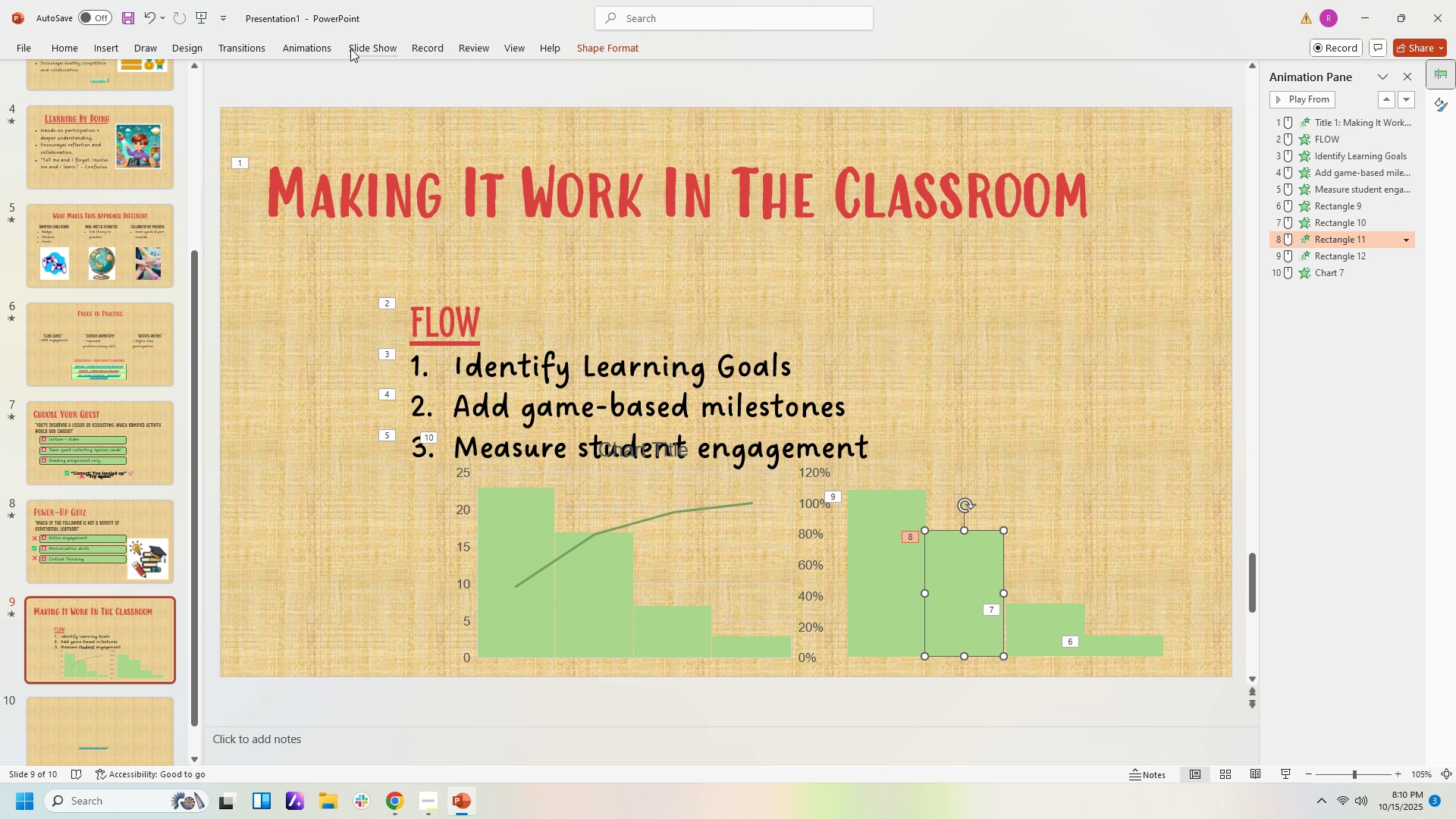 
left_click([328, 49])
 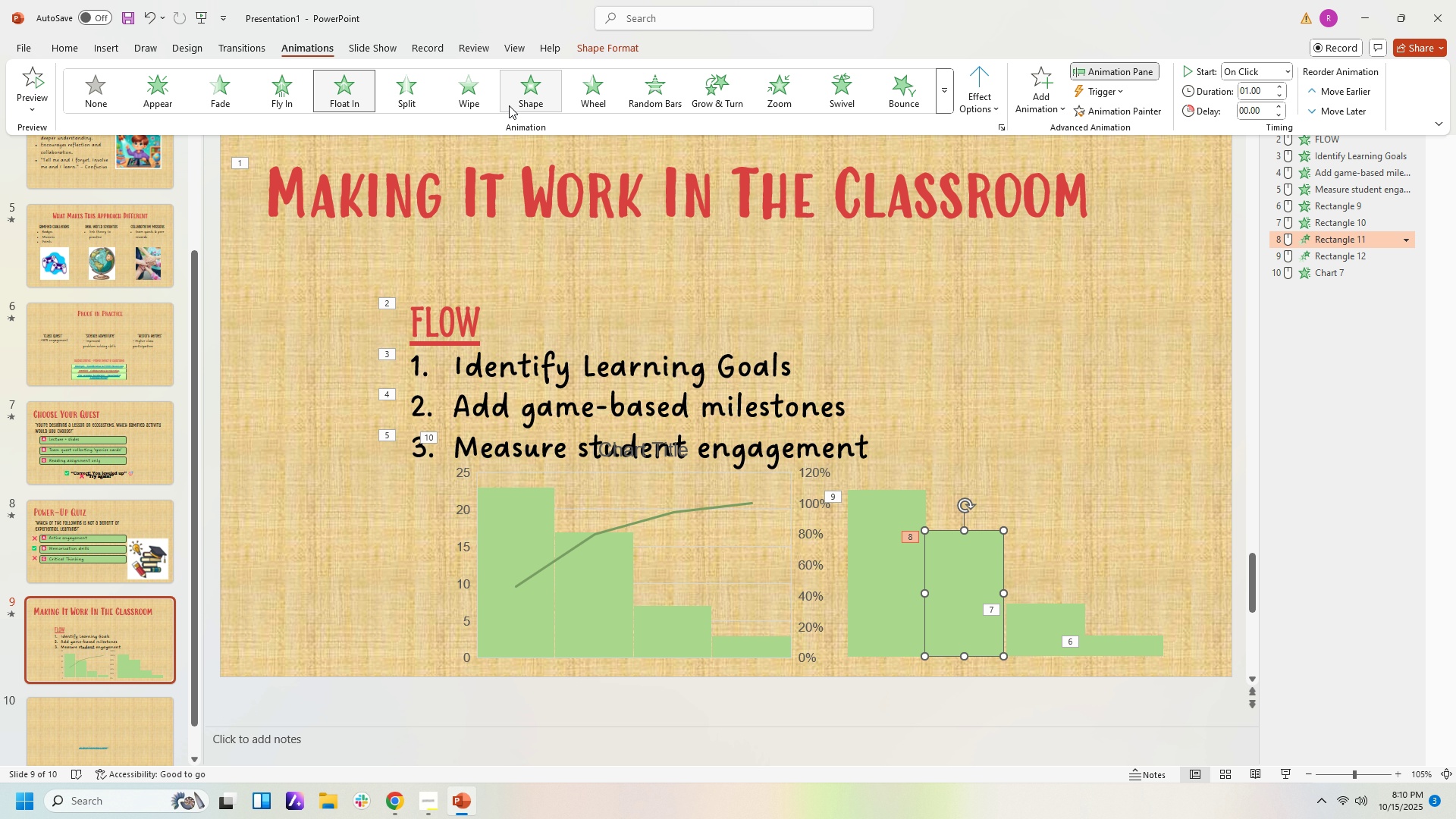 
left_click([483, 101])
 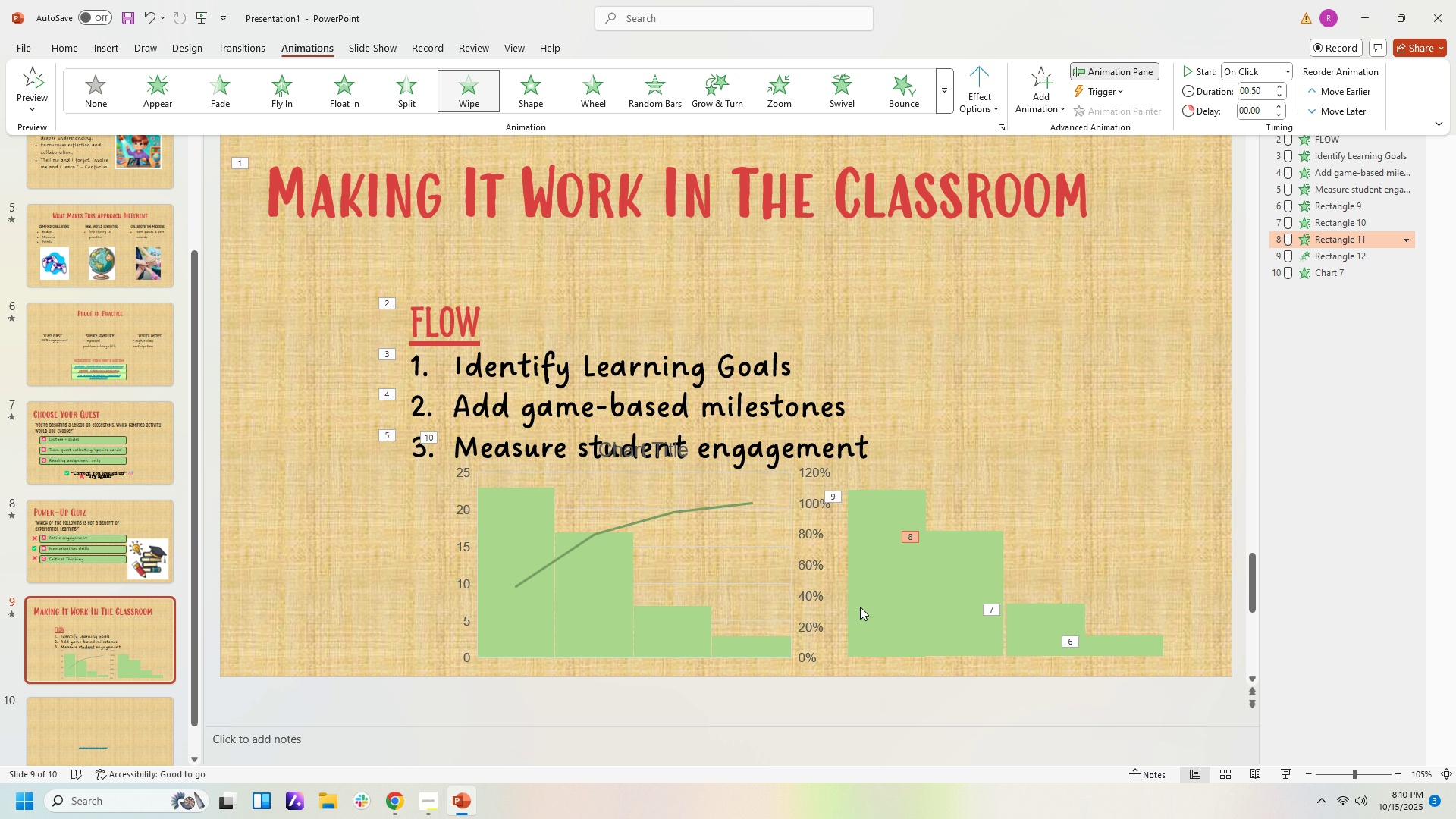 
left_click([855, 594])
 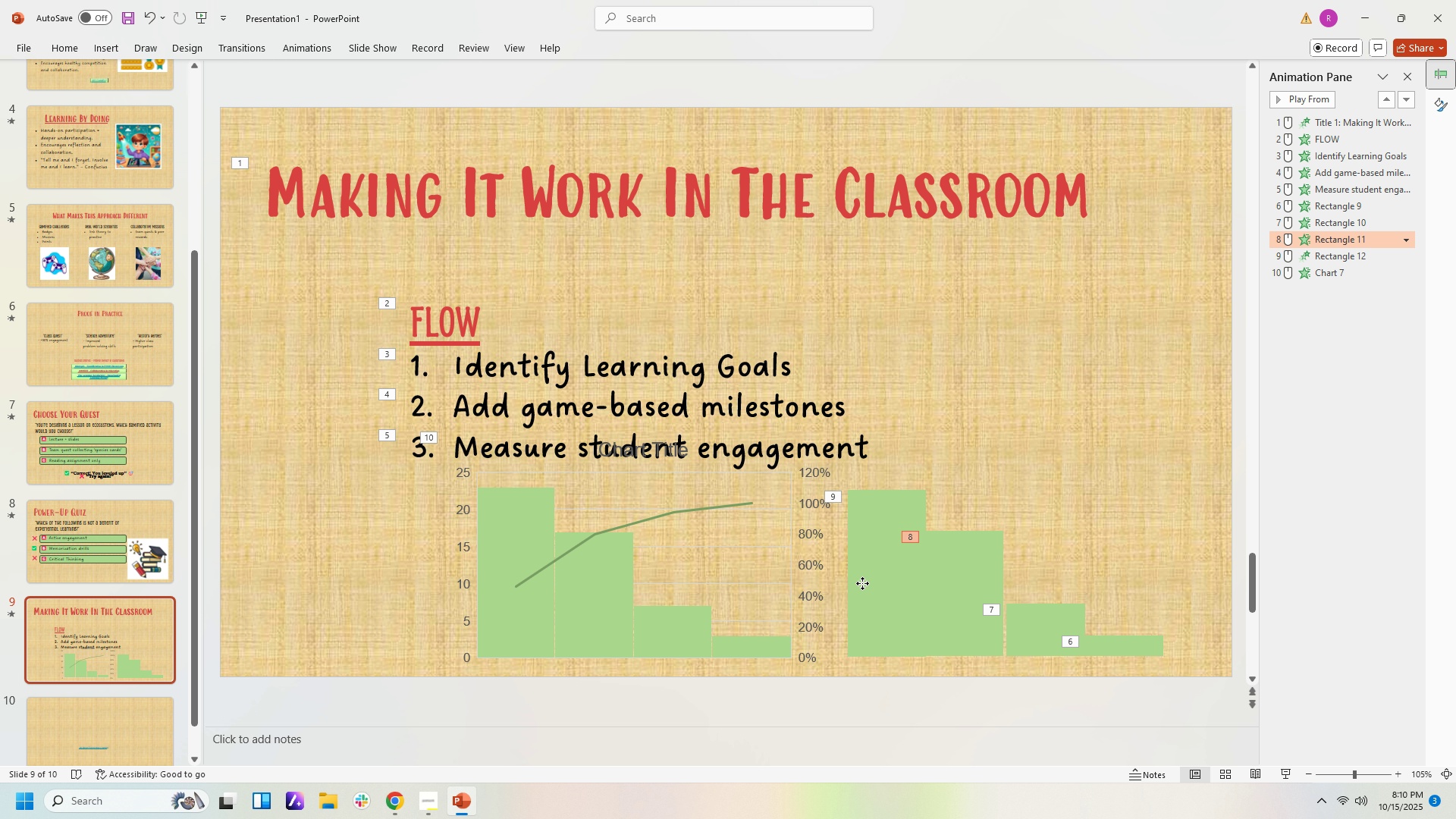 
left_click([862, 583])
 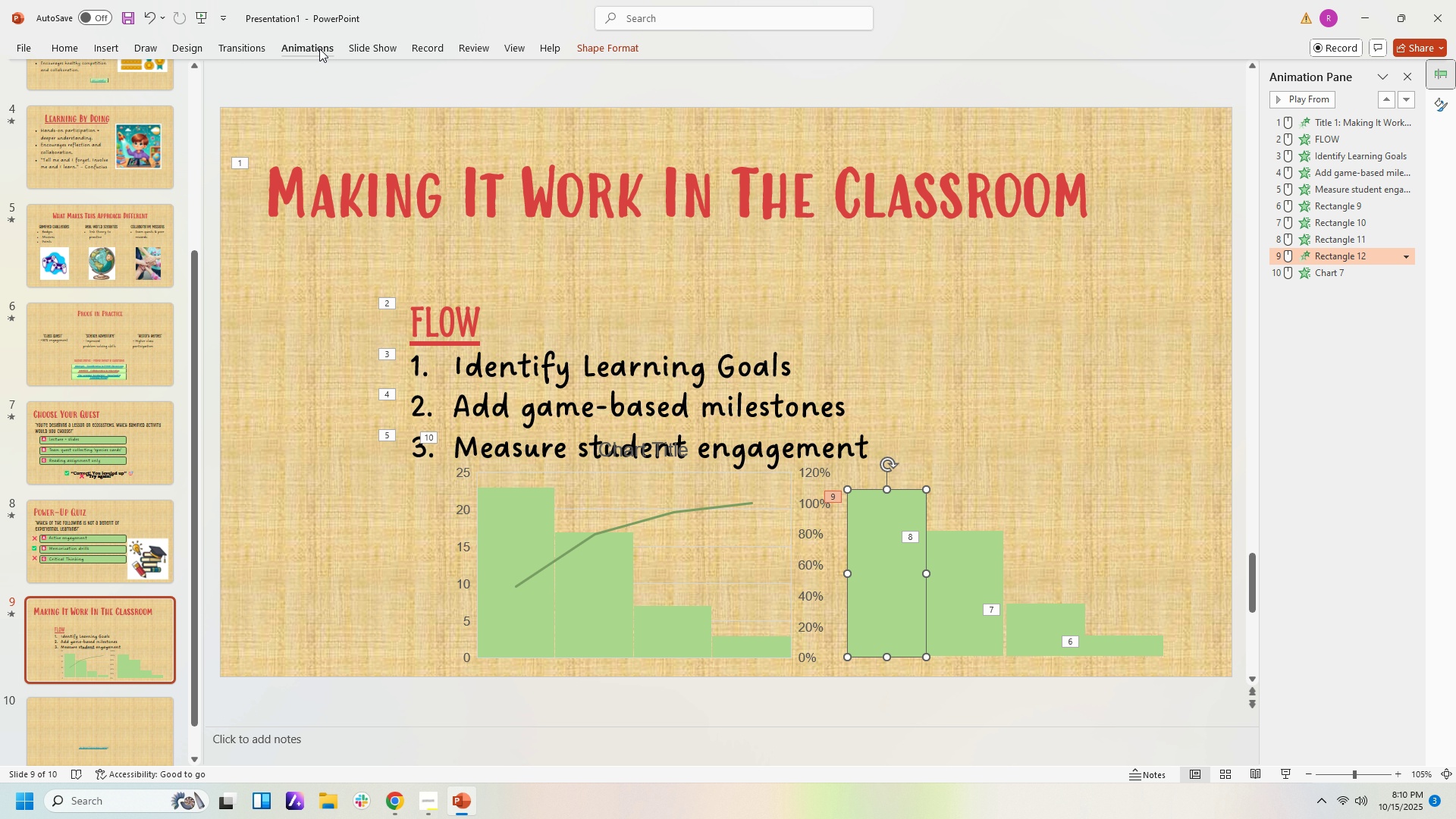 
left_click([319, 49])
 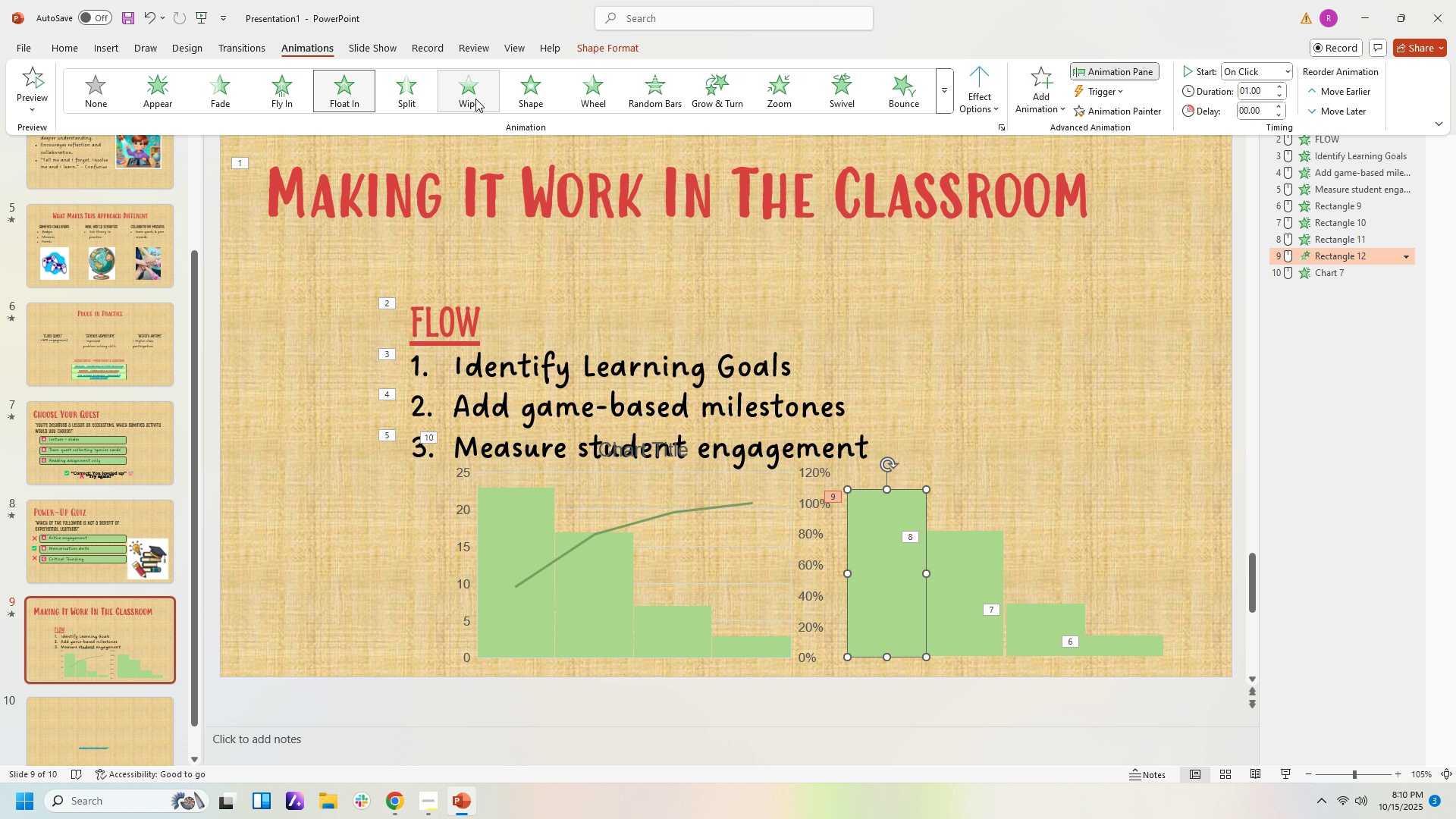 
left_click([475, 99])
 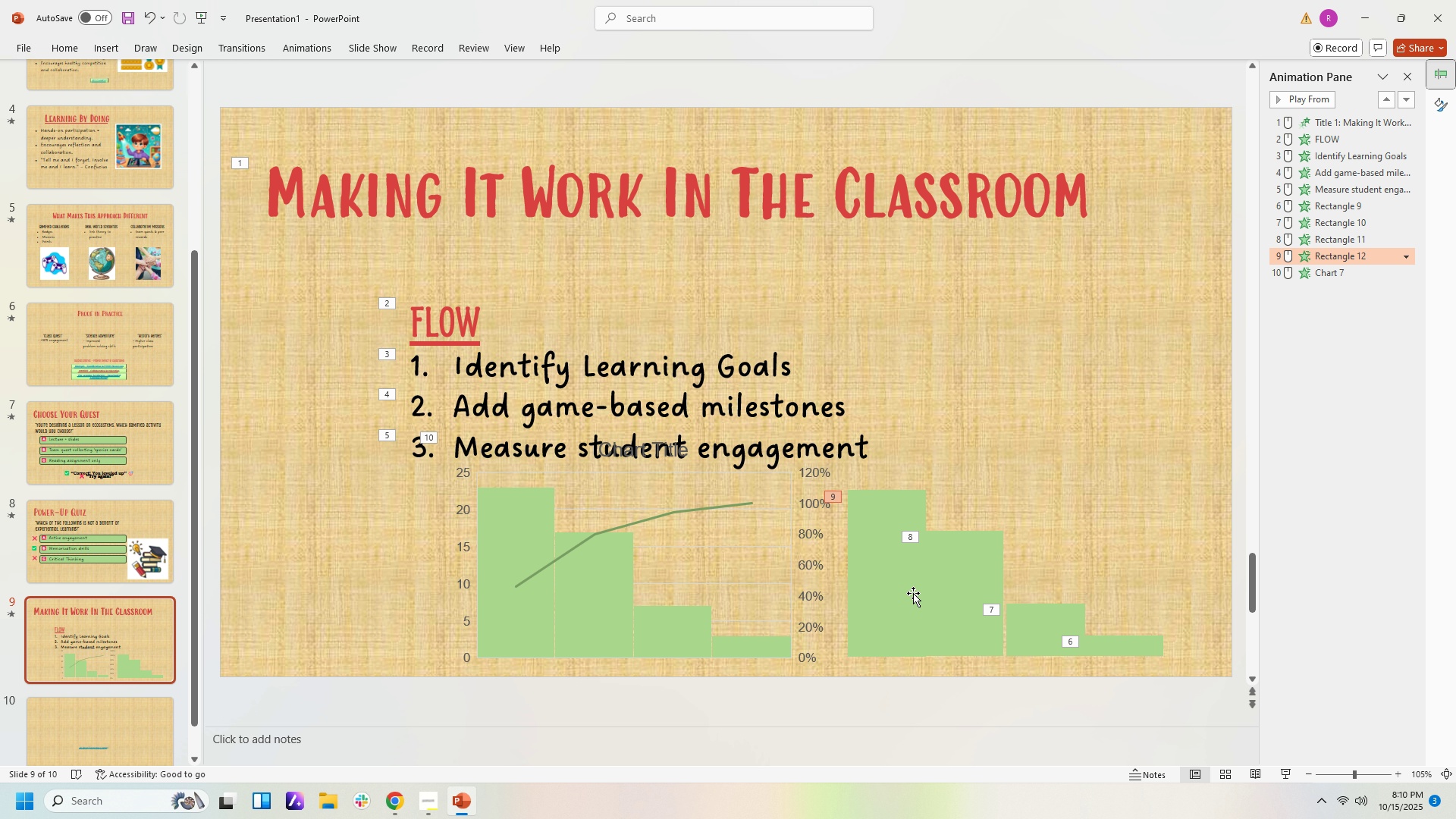 
left_click([624, 575])
 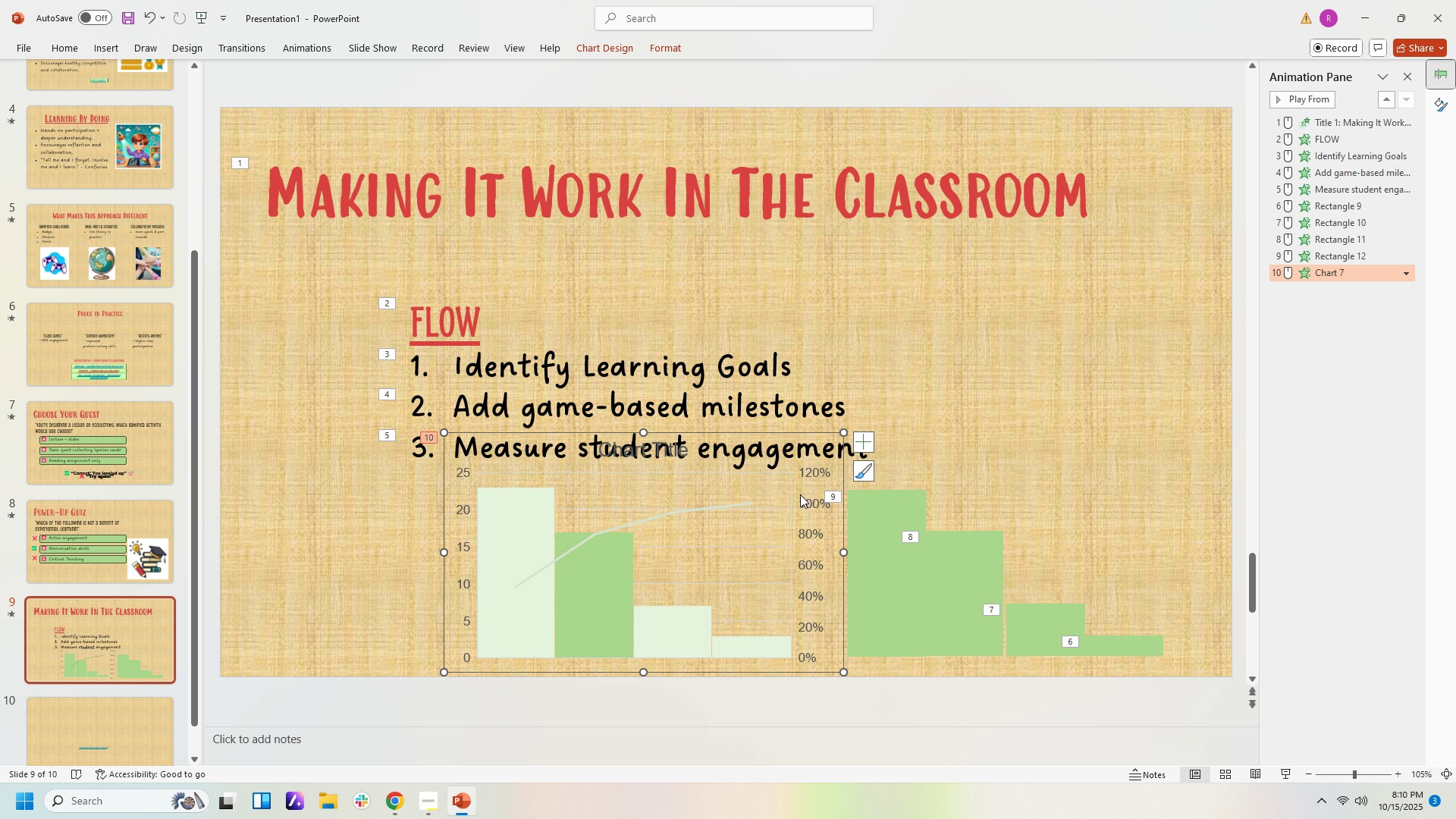 
left_click([798, 472])
 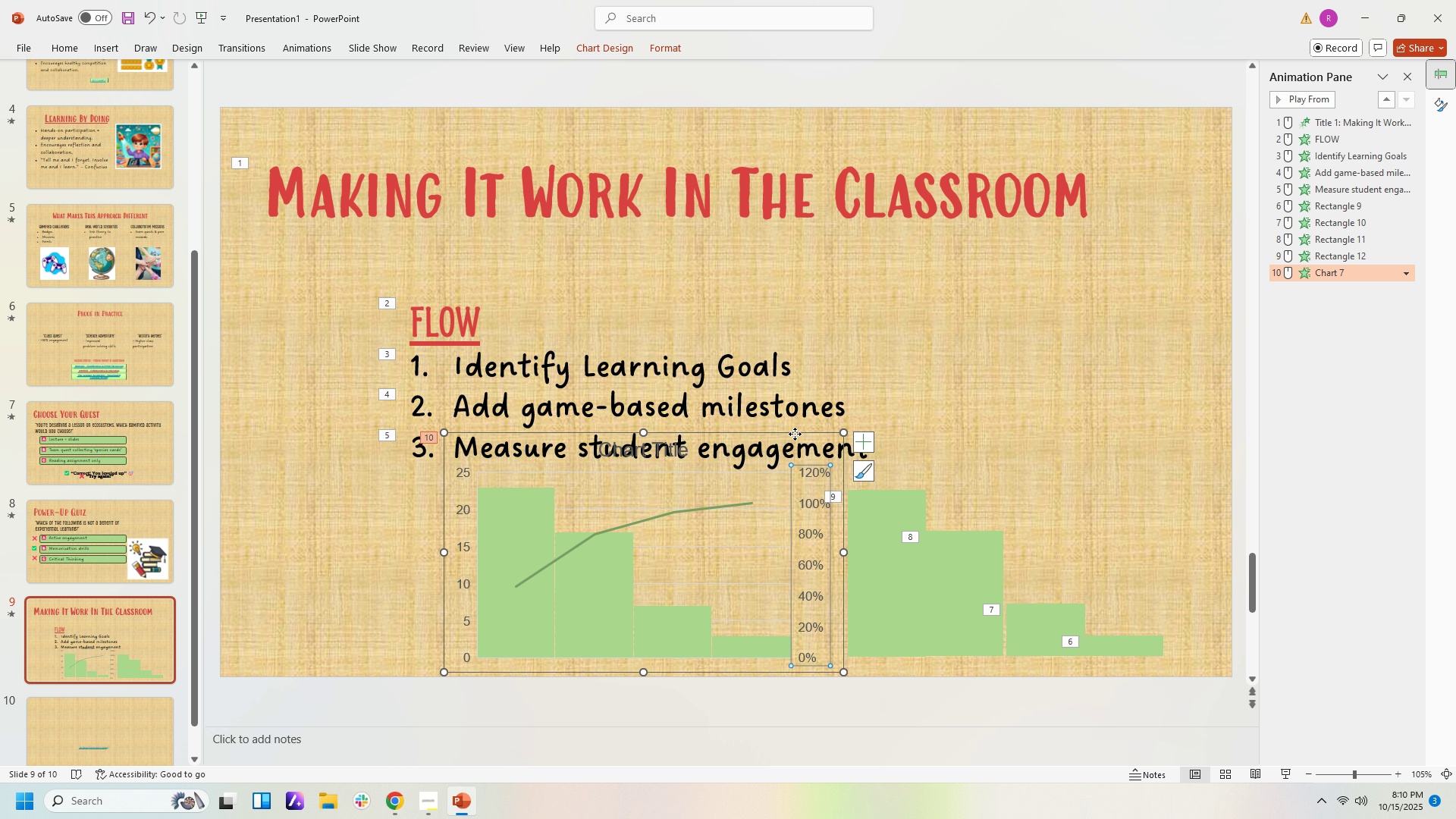 
left_click([795, 434])
 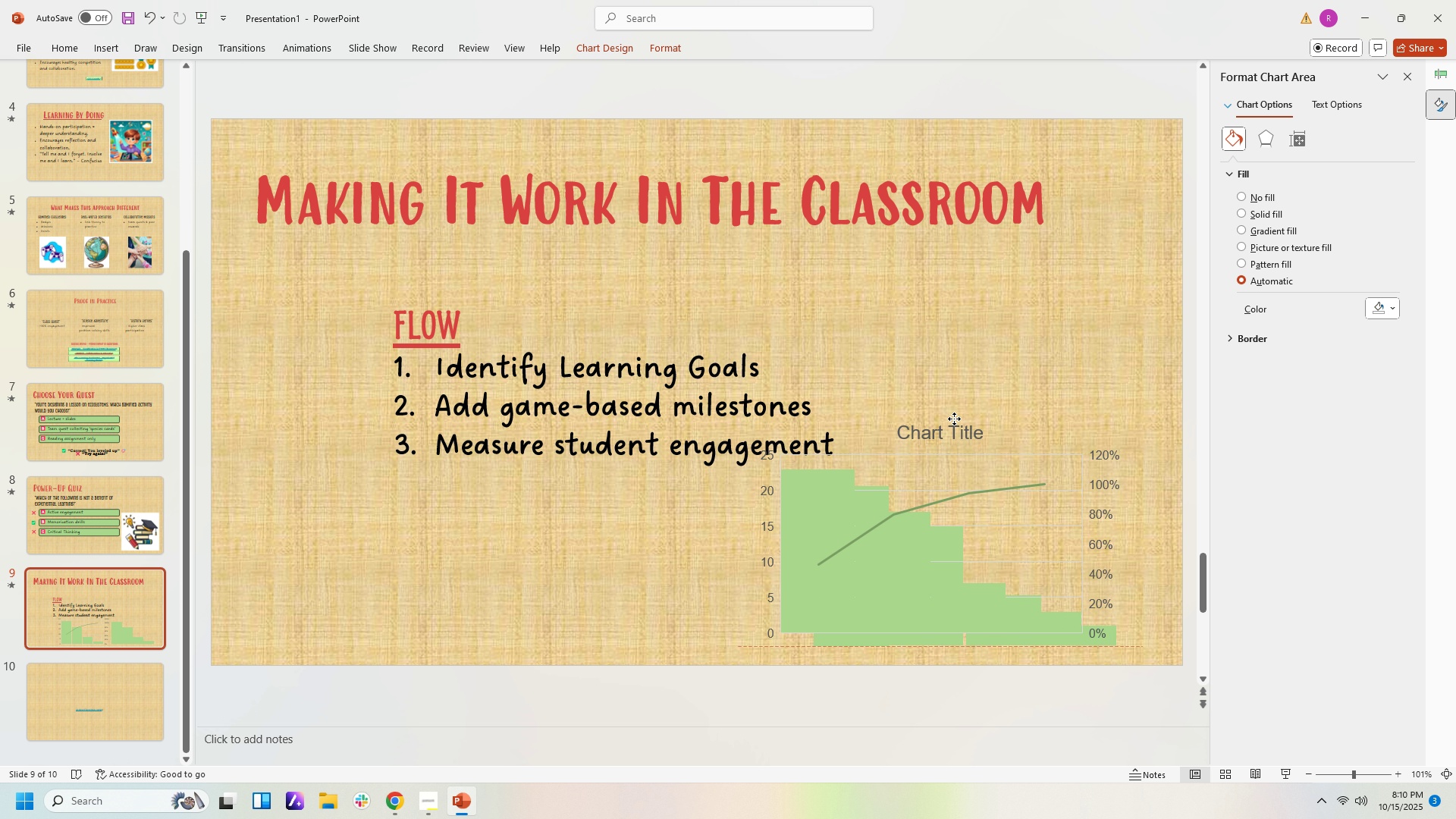 
mouse_move([971, 436])
 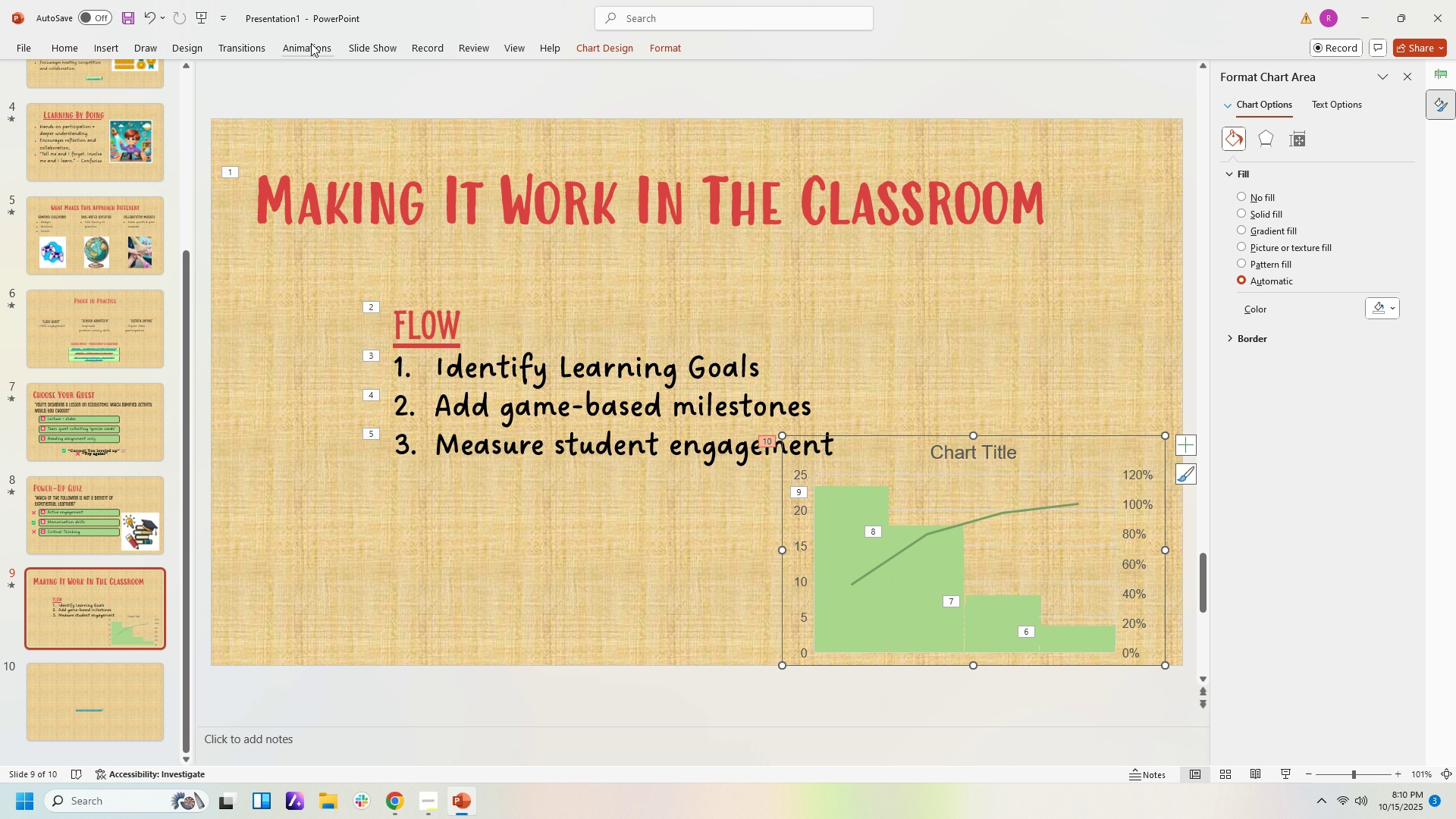 
left_click([311, 43])
 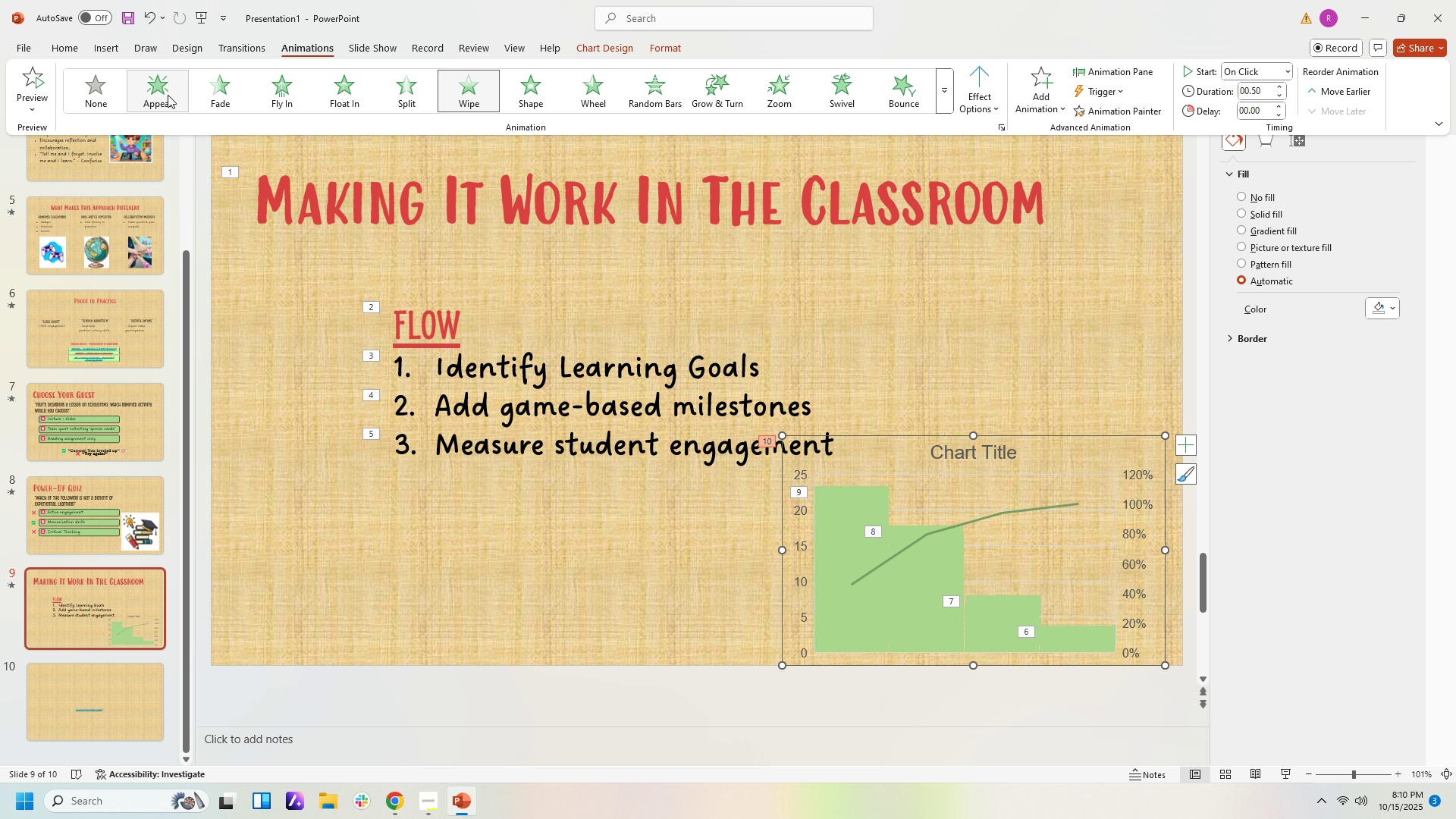 
left_click([165, 93])
 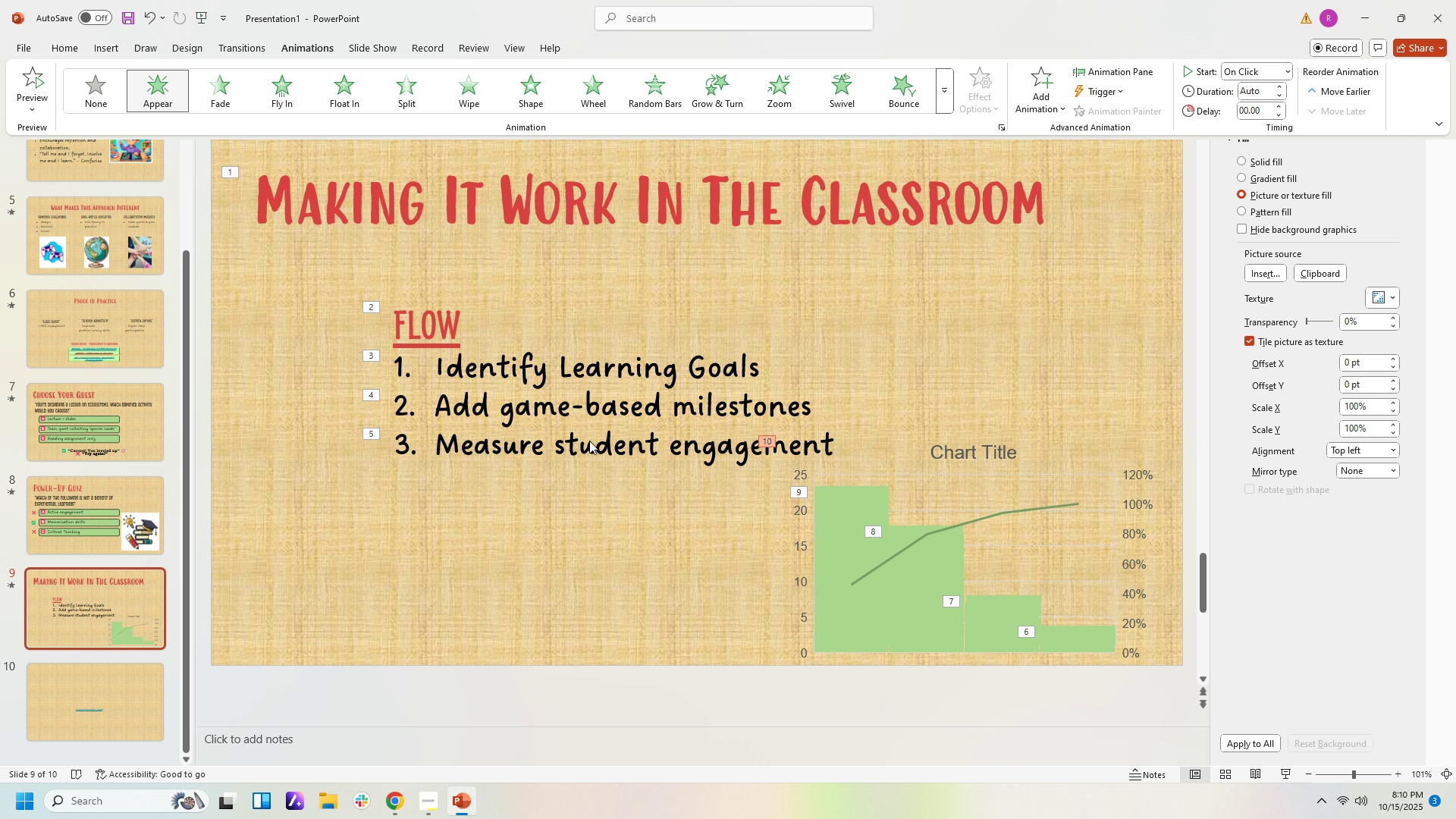 
double_click([569, 447])
 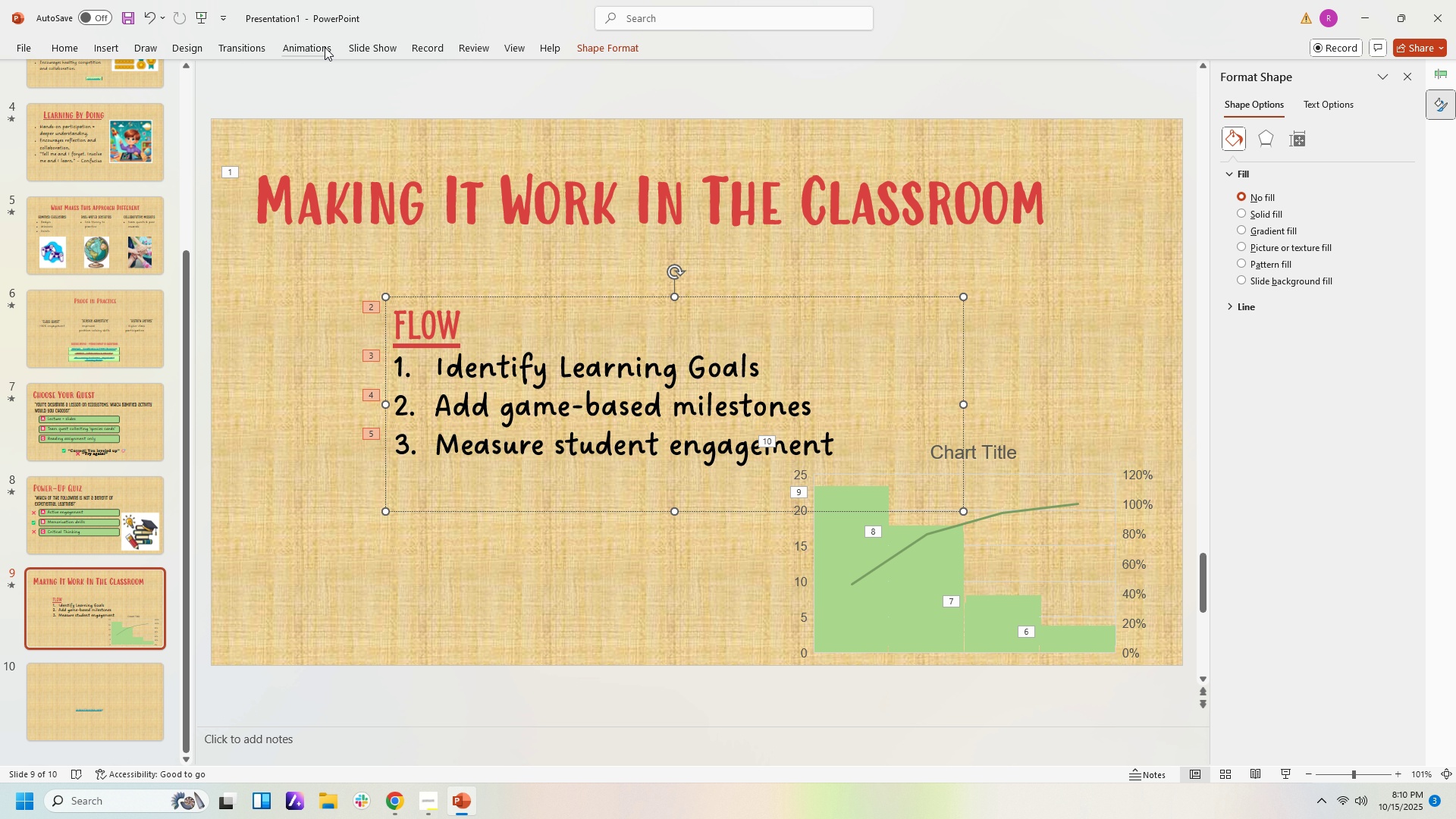 
left_click([311, 47])
 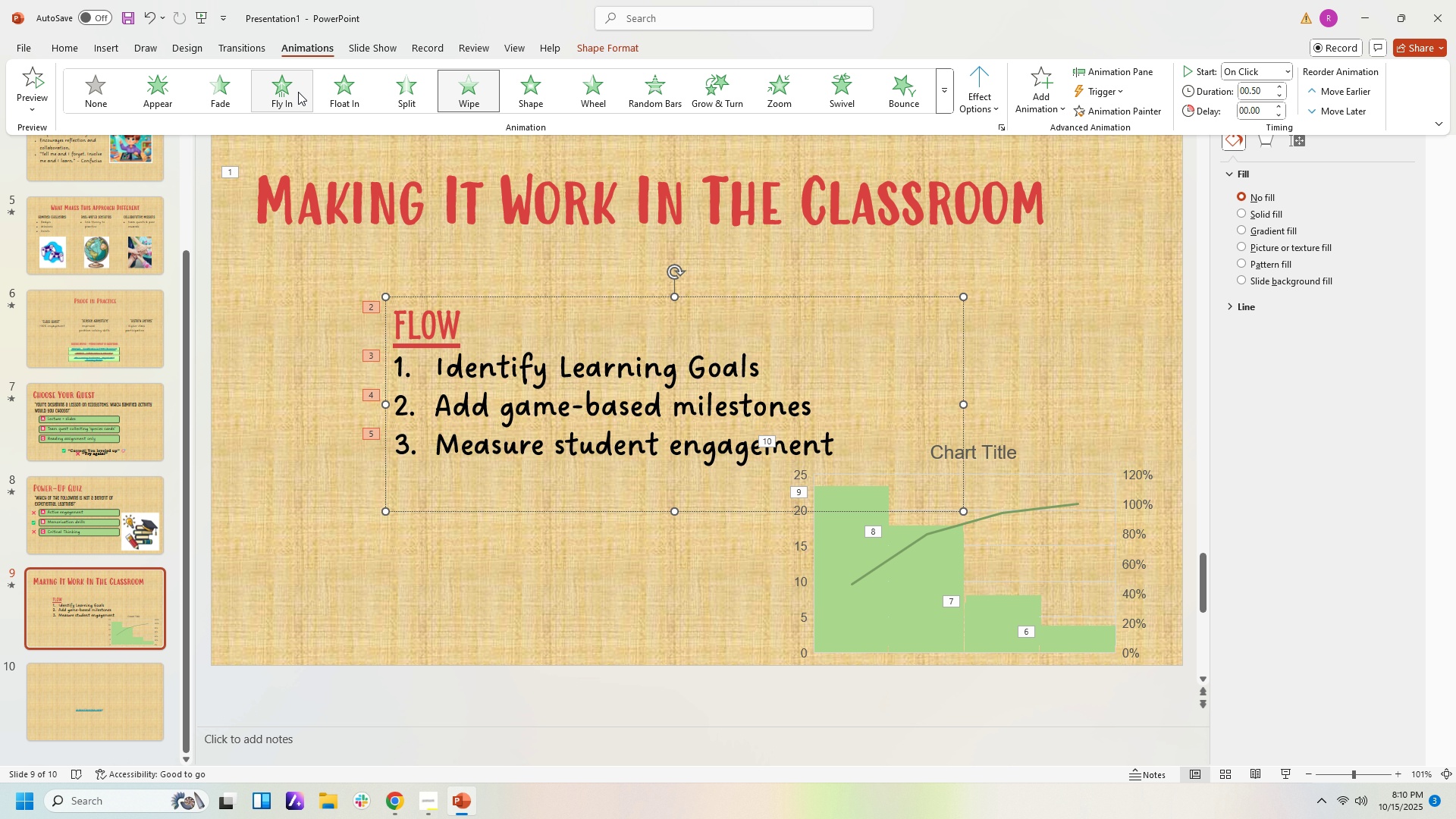 
left_click([295, 92])
 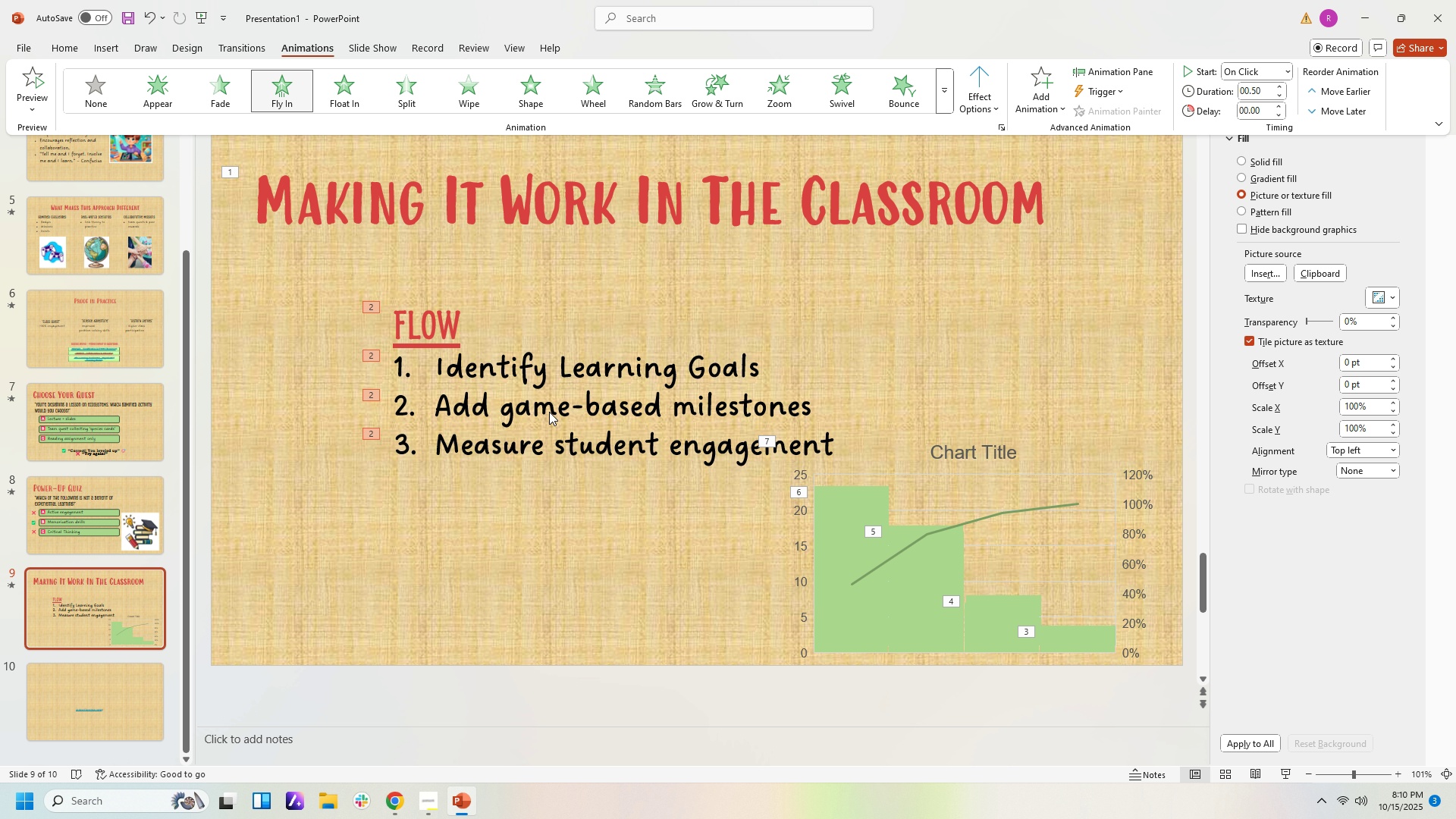 
left_click([549, 405])
 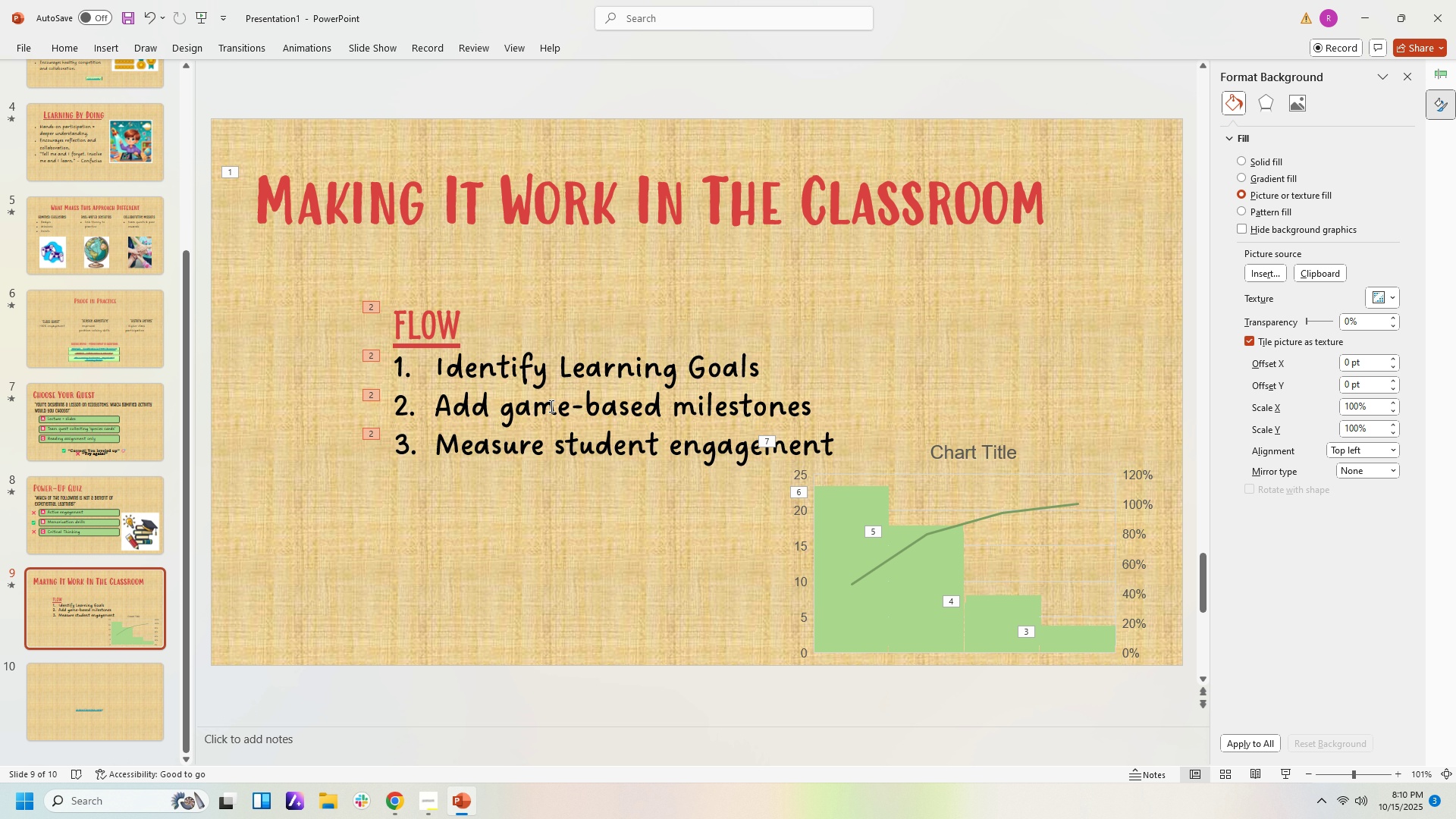 
left_click([550, 406])
 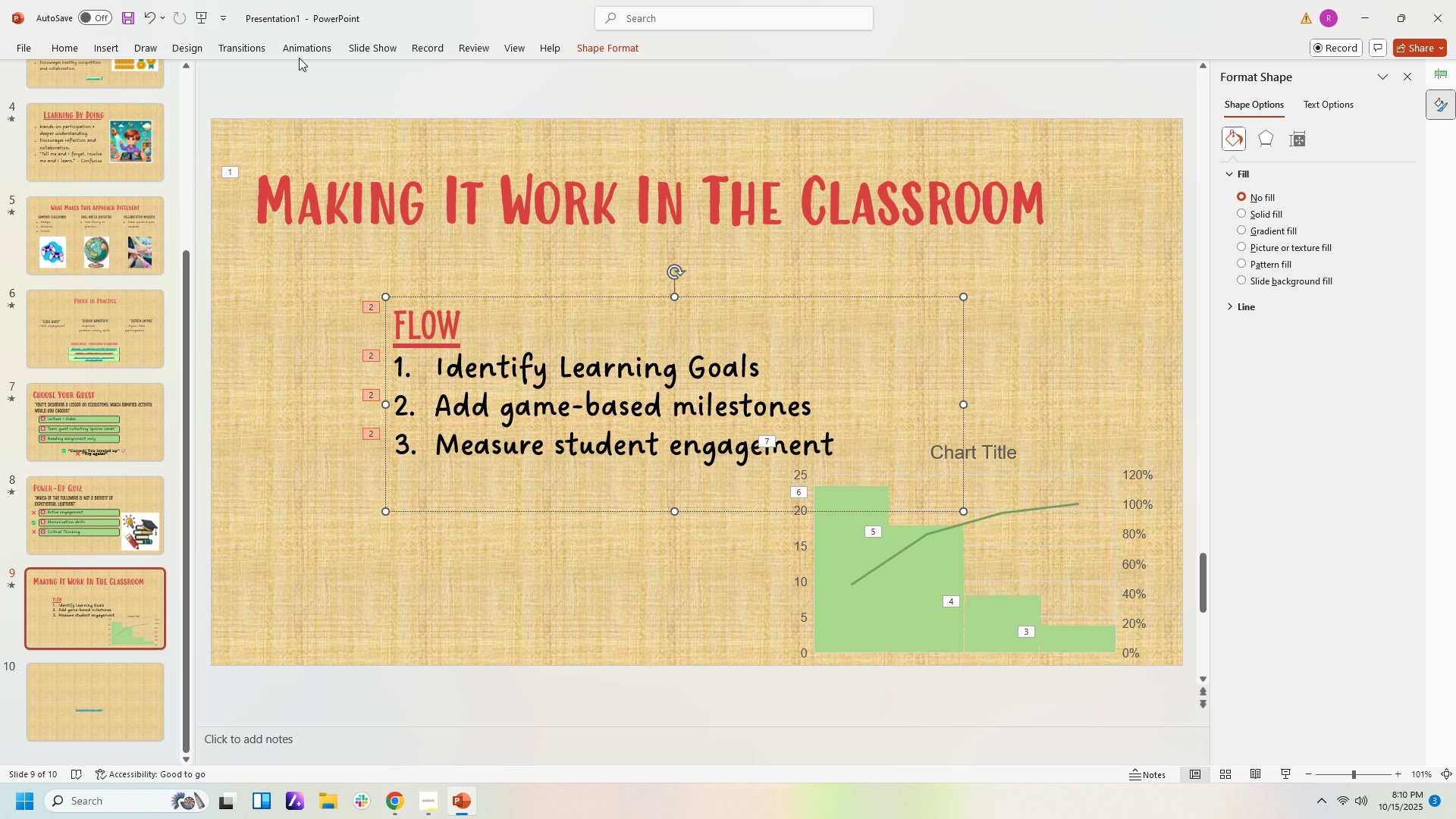 
left_click([300, 48])
 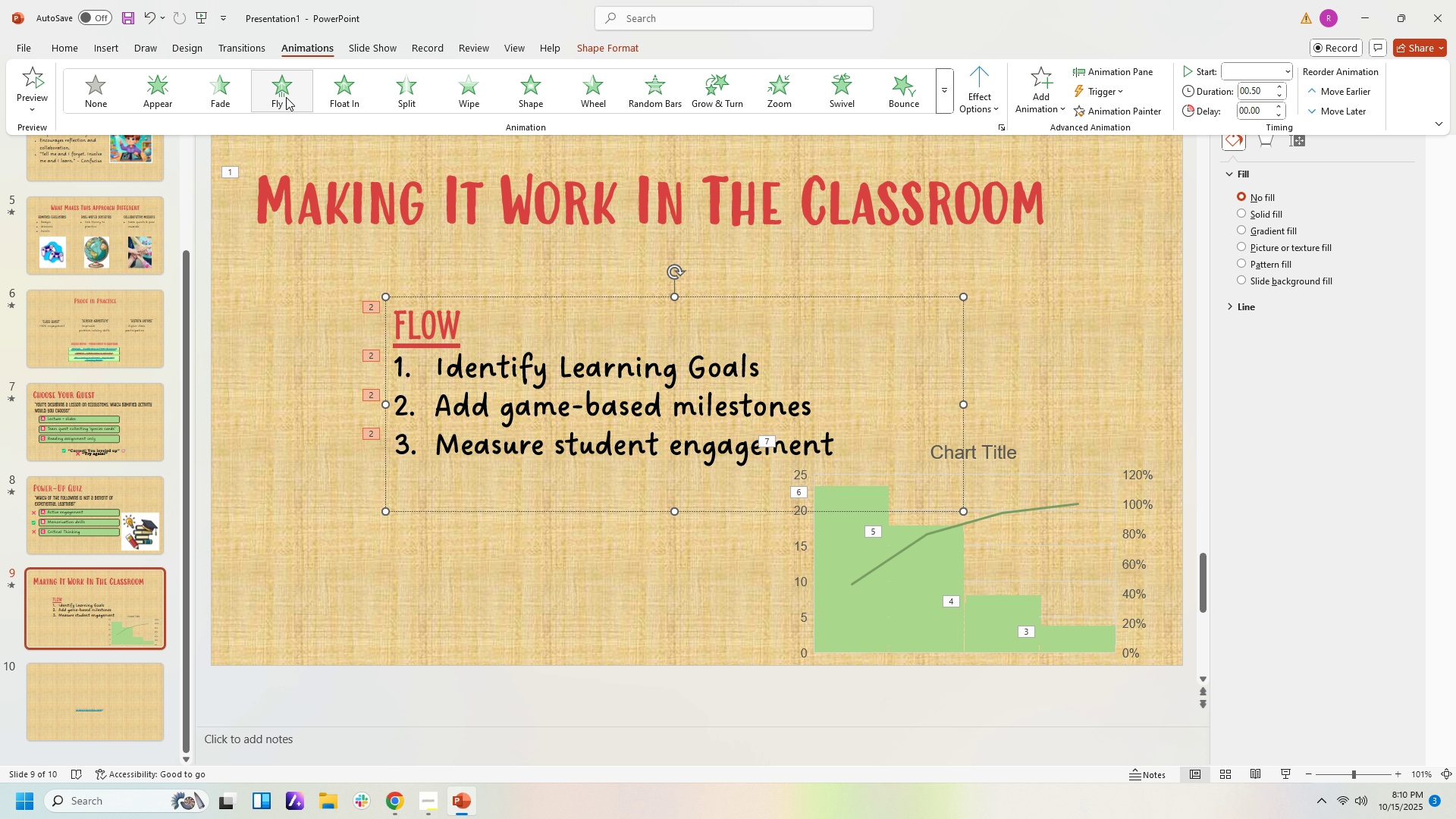 
left_click([286, 97])
 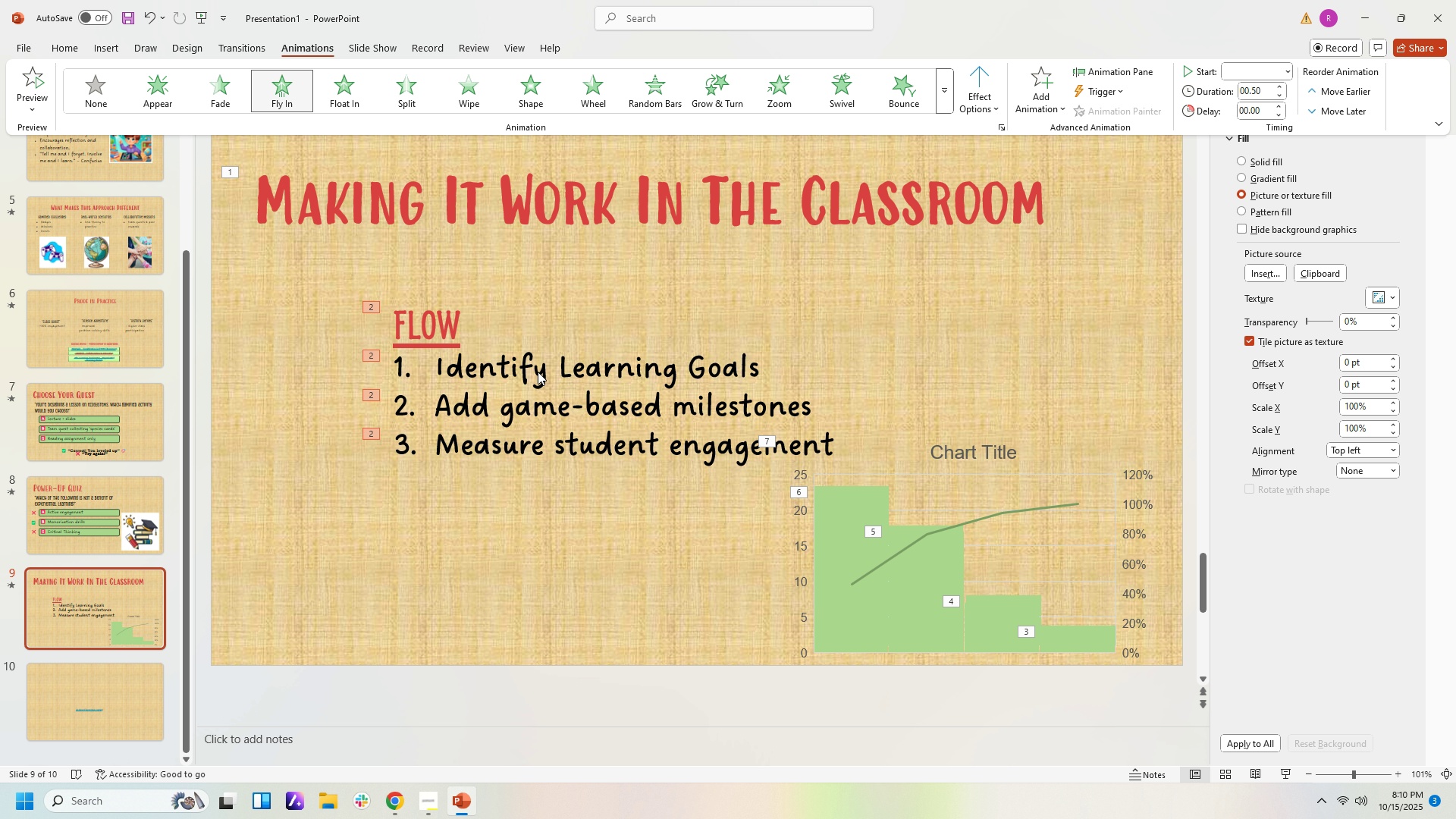 
left_click([538, 372])
 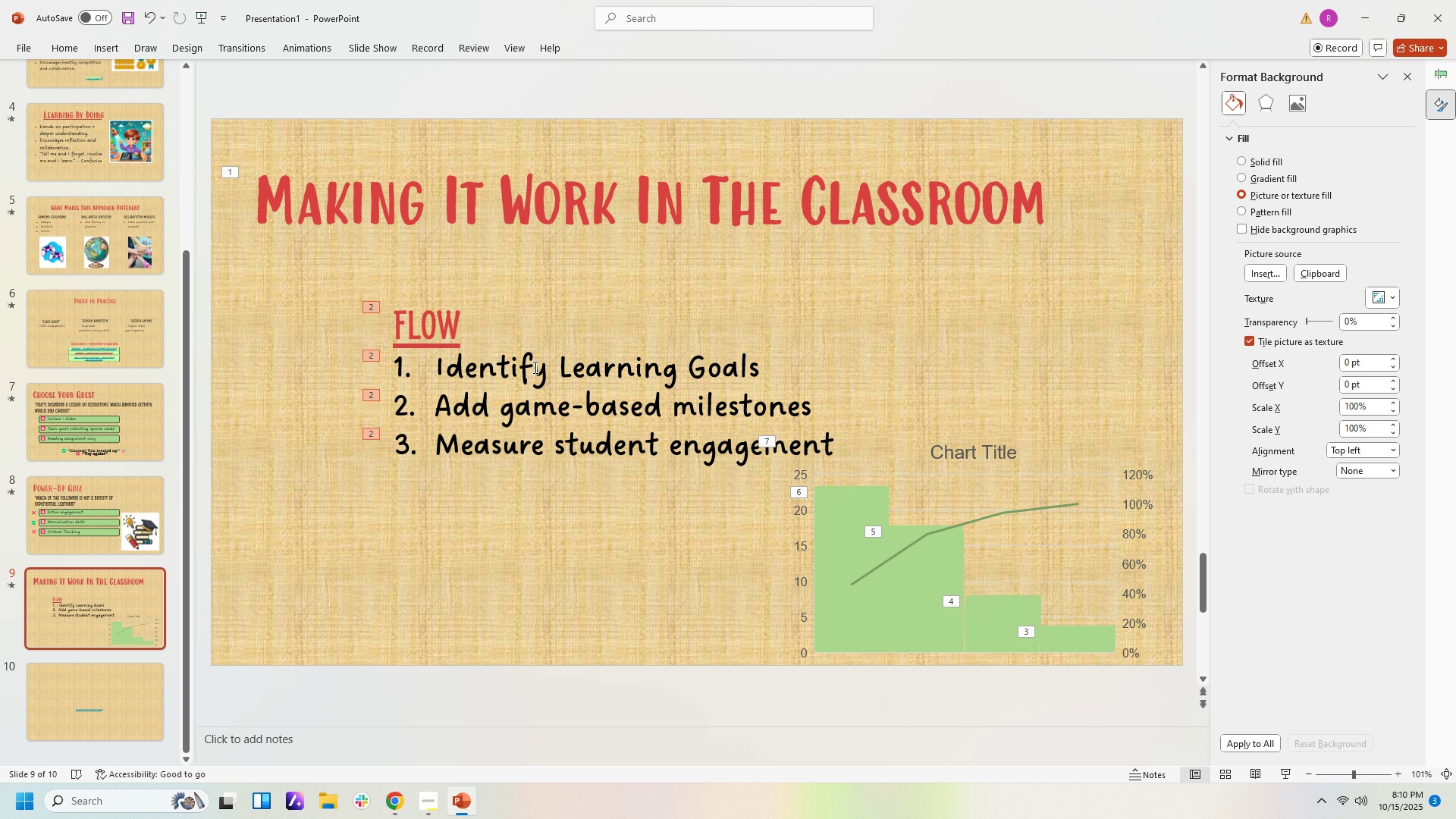 
left_click([534, 367])
 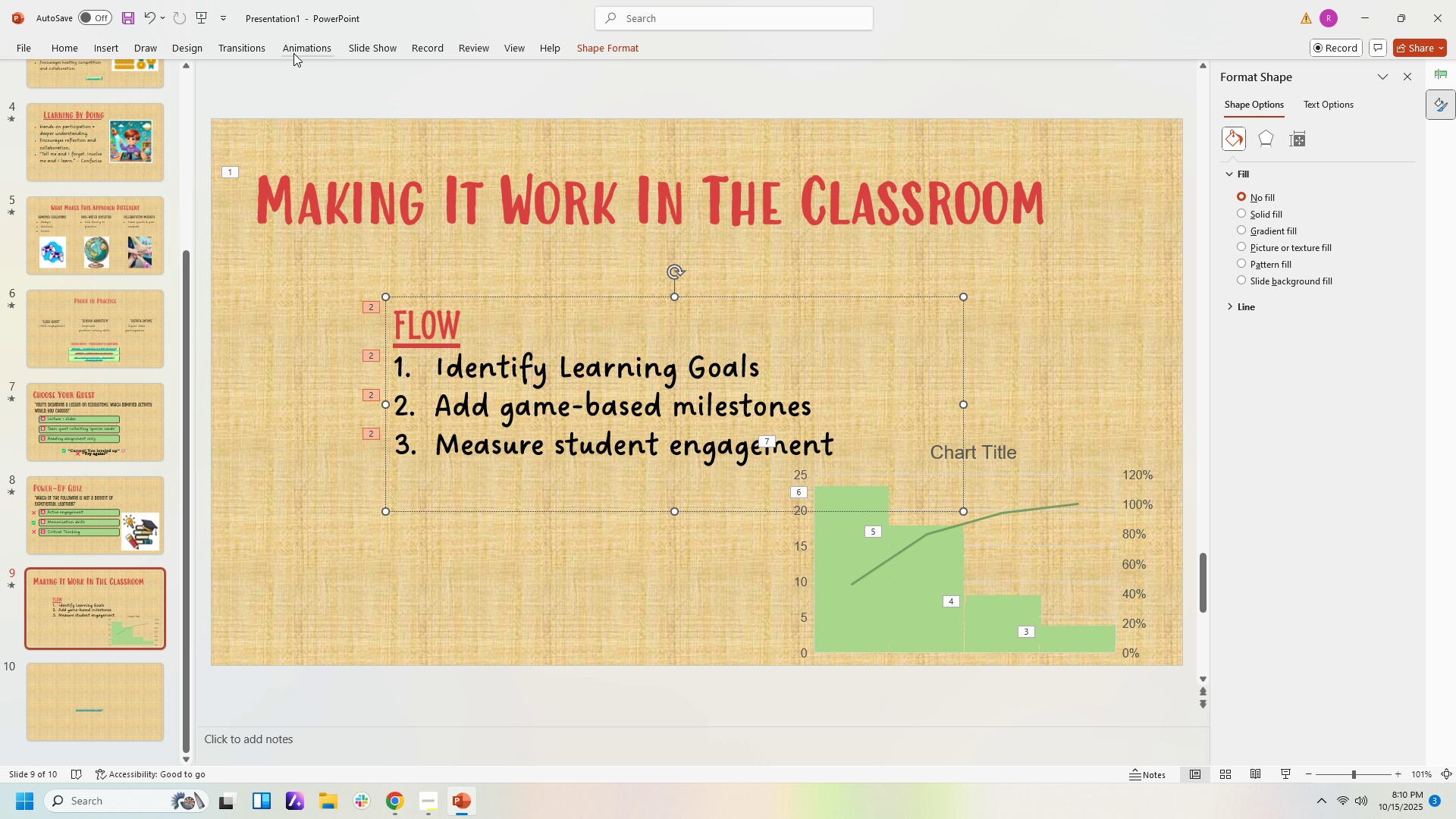 
left_click([293, 53])
 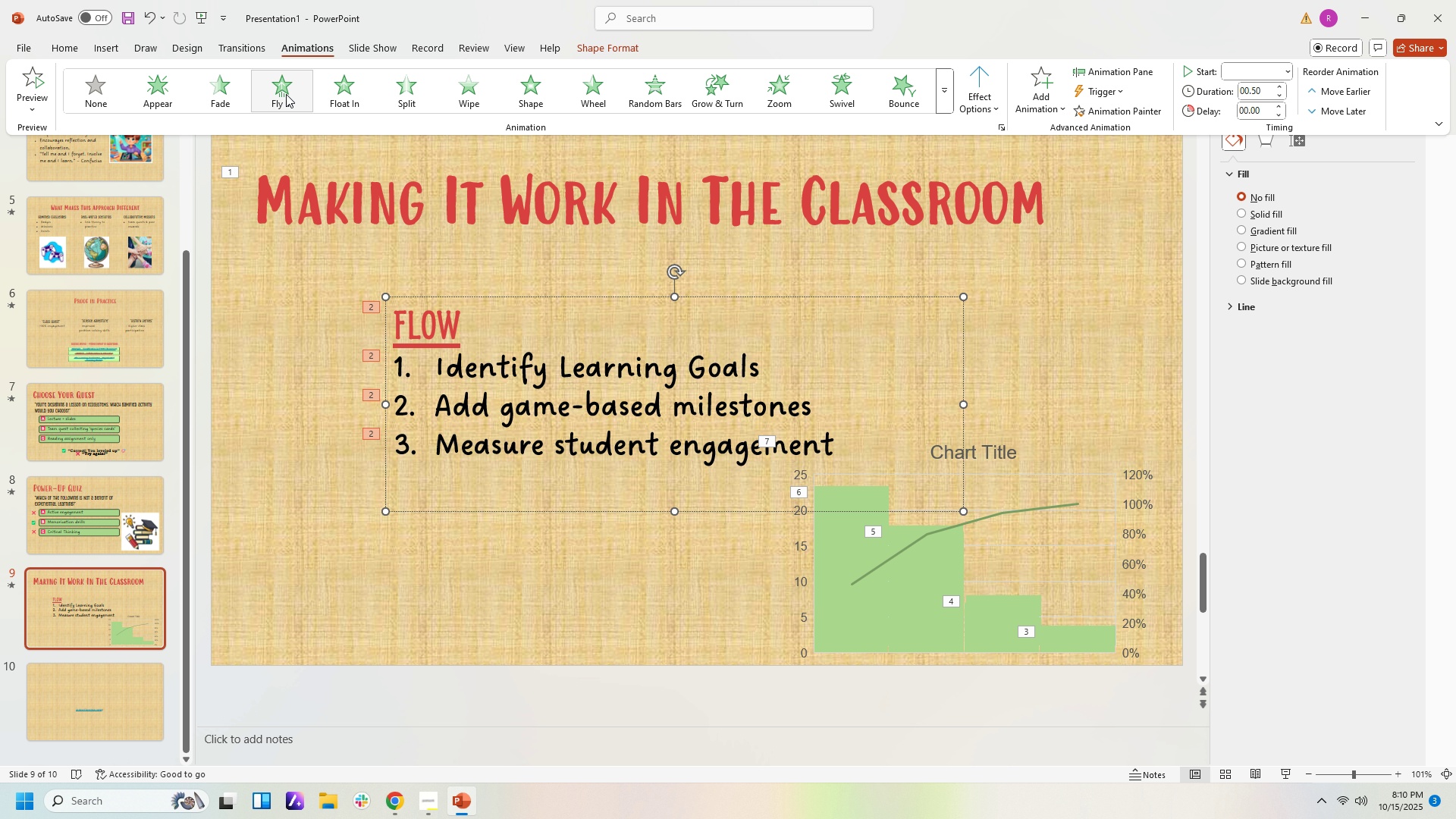 
left_click([286, 94])
 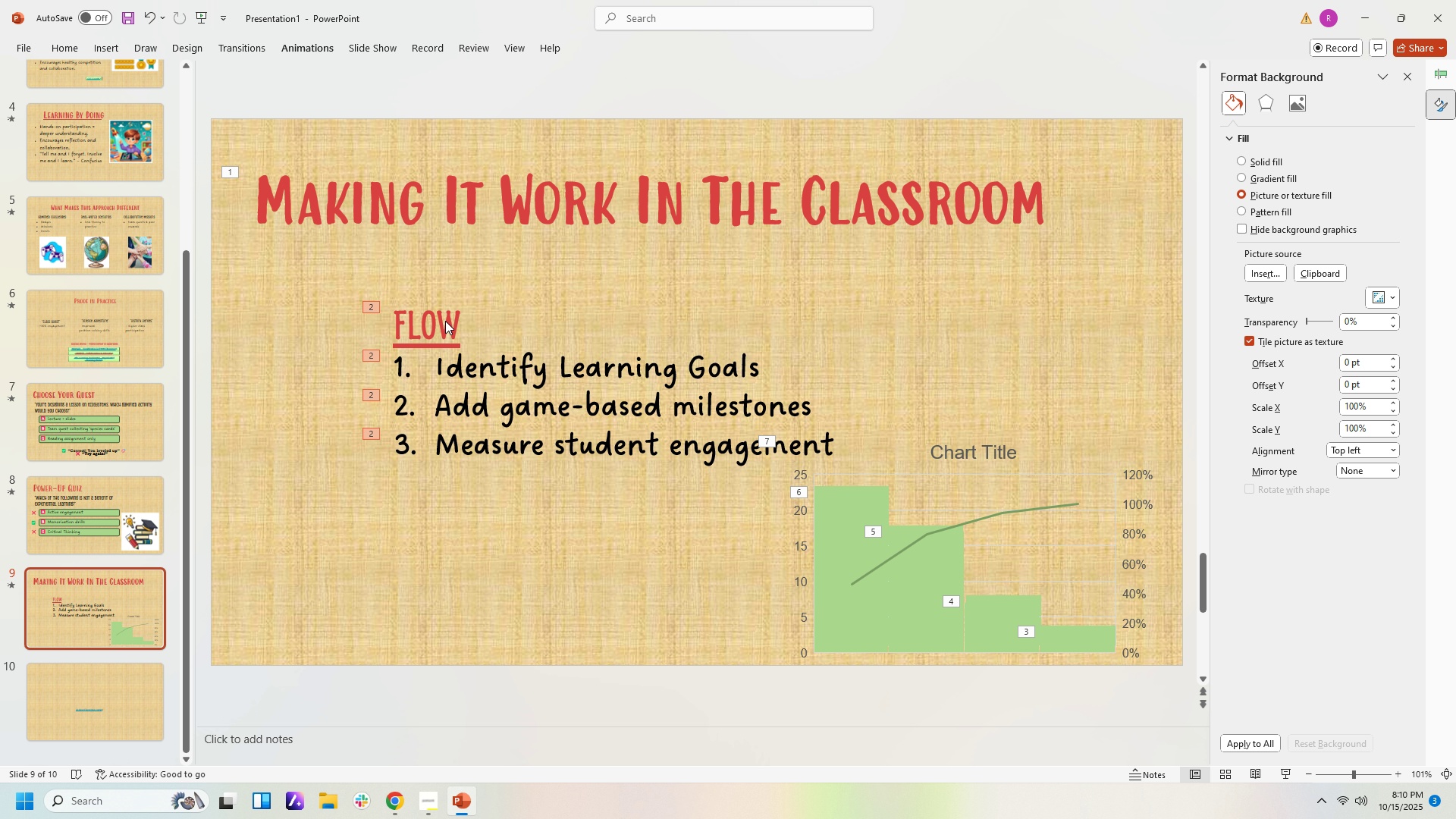 
double_click([441, 322])
 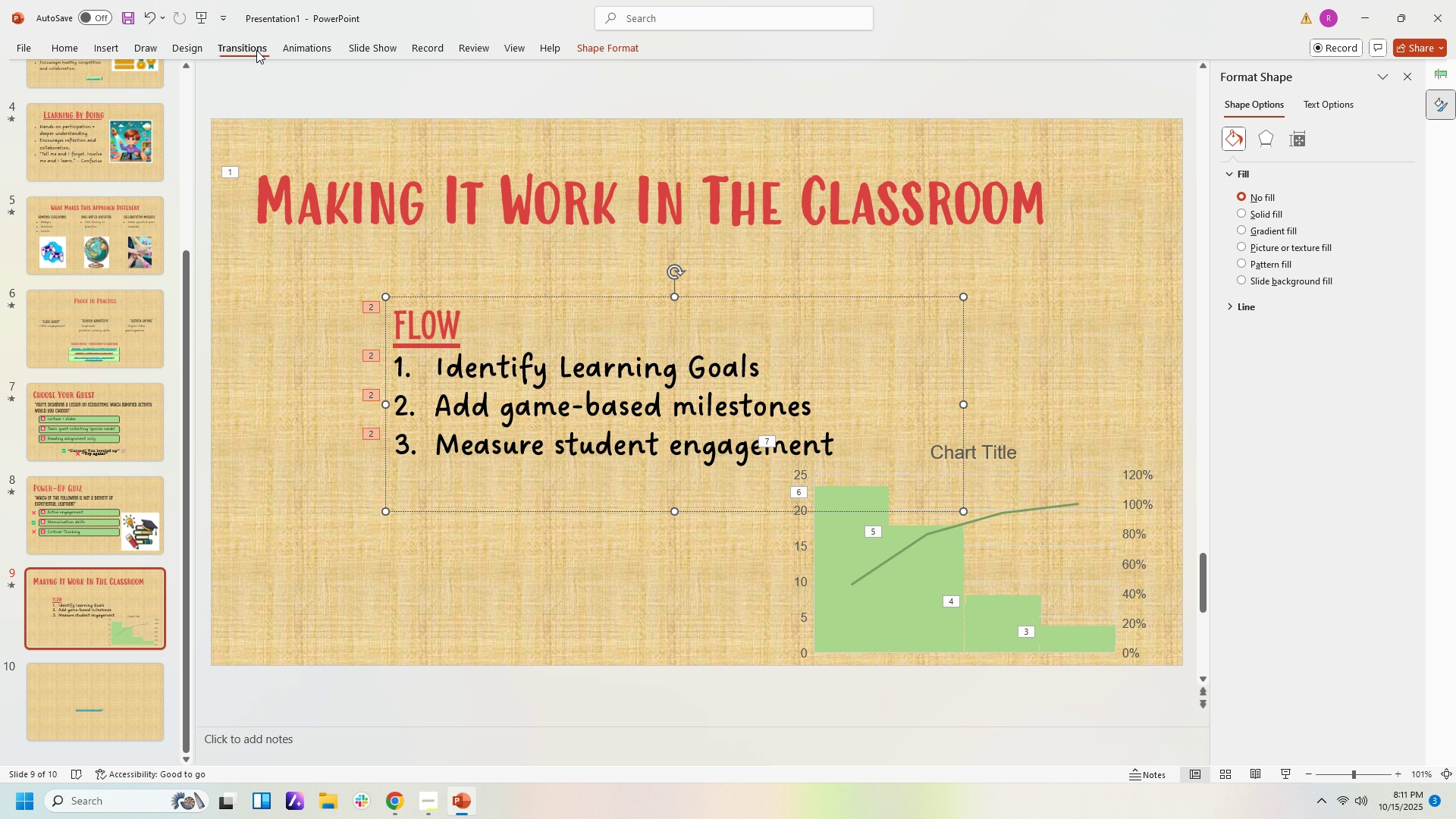 
double_click([322, 48])
 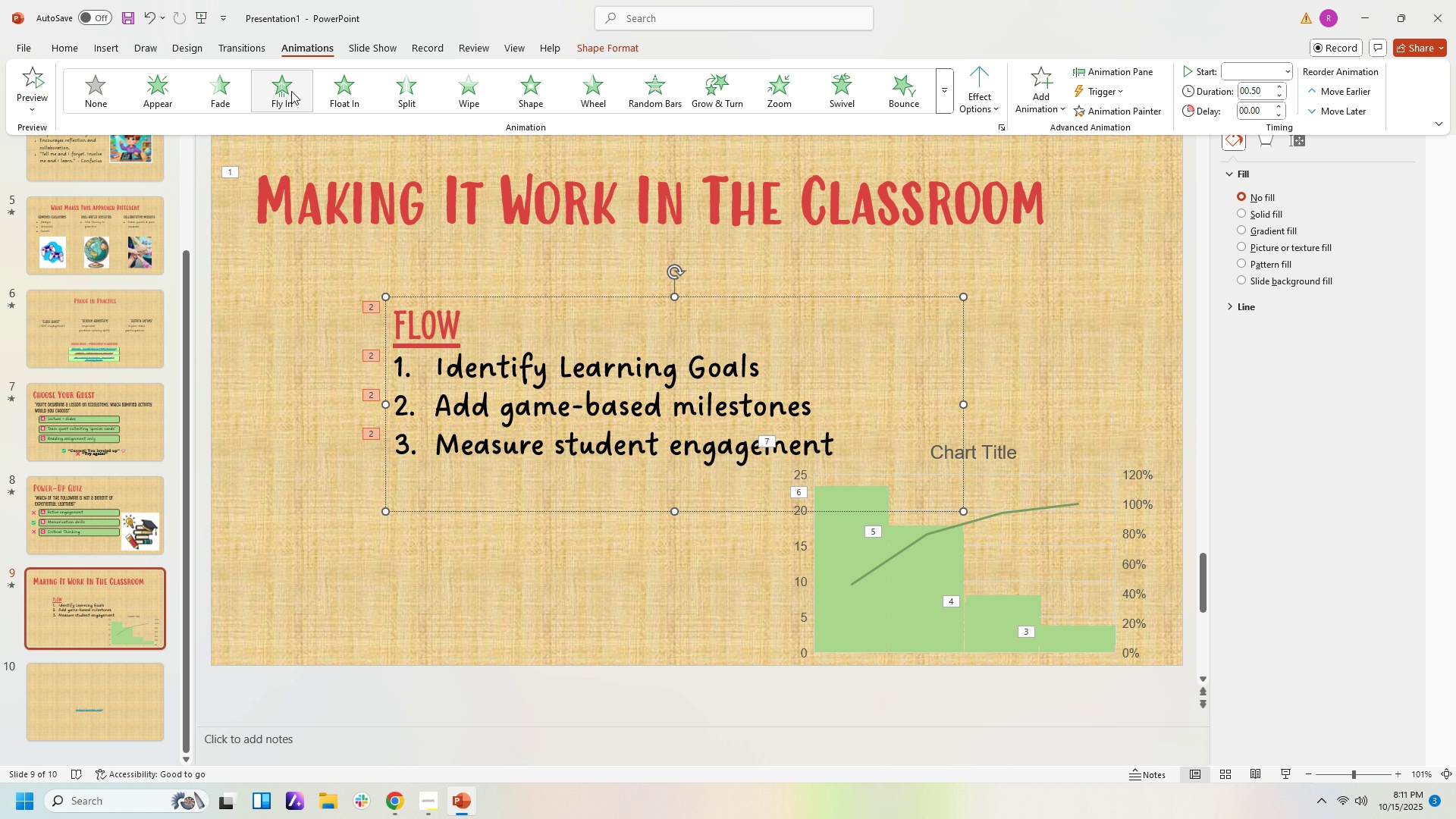 
left_click([291, 91])
 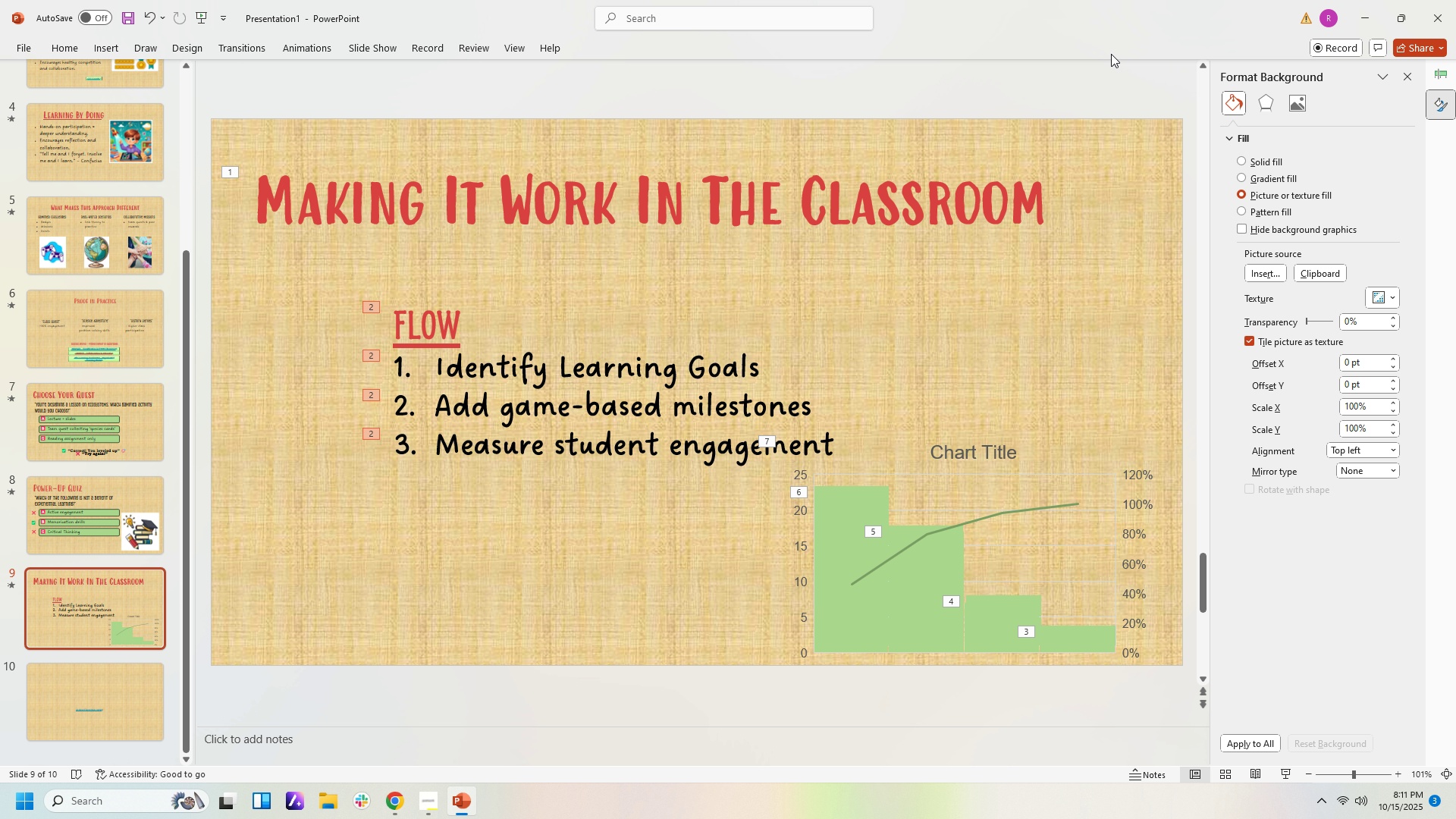 
left_click([1106, 155])
 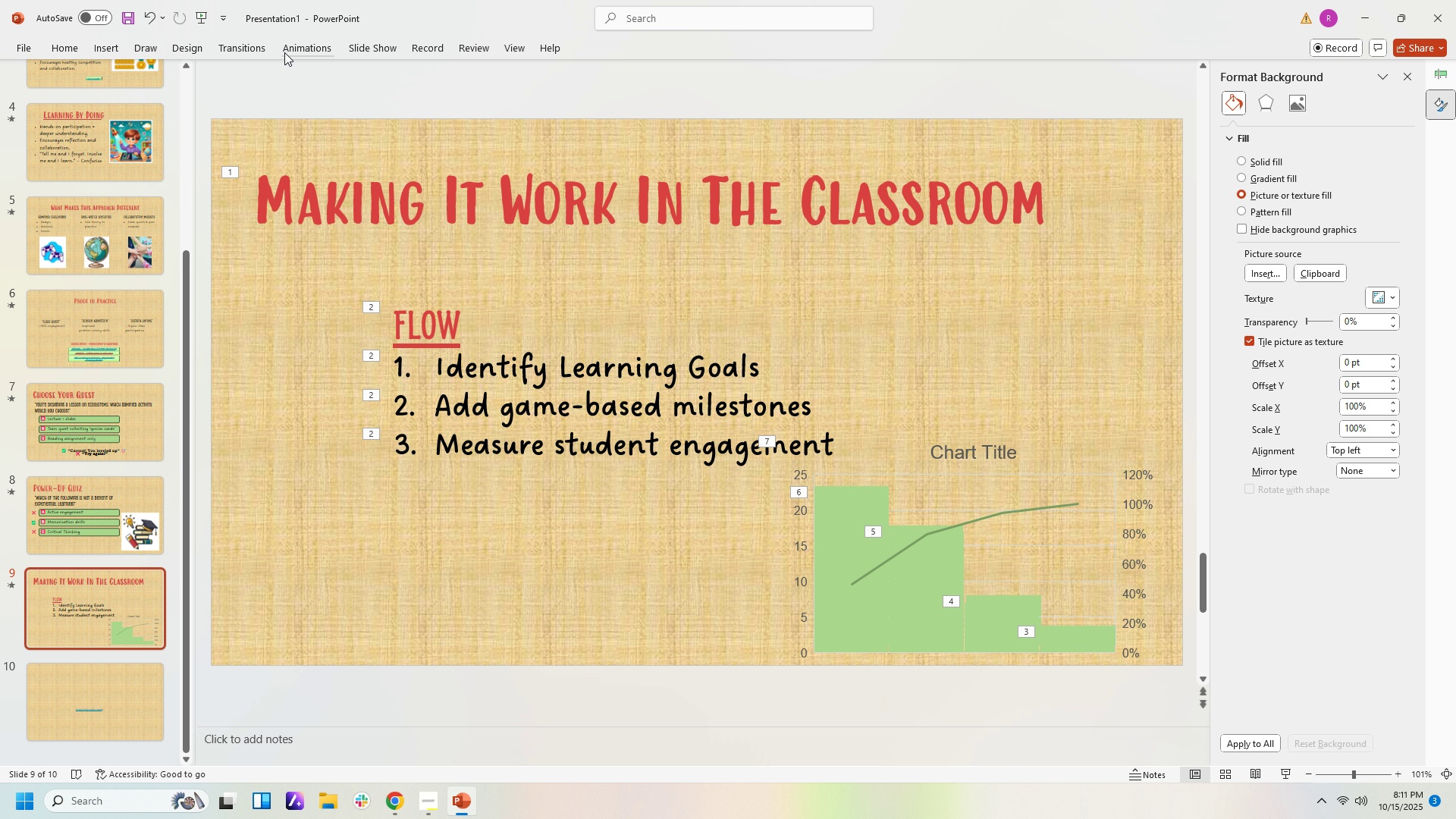 
left_click([298, 46])
 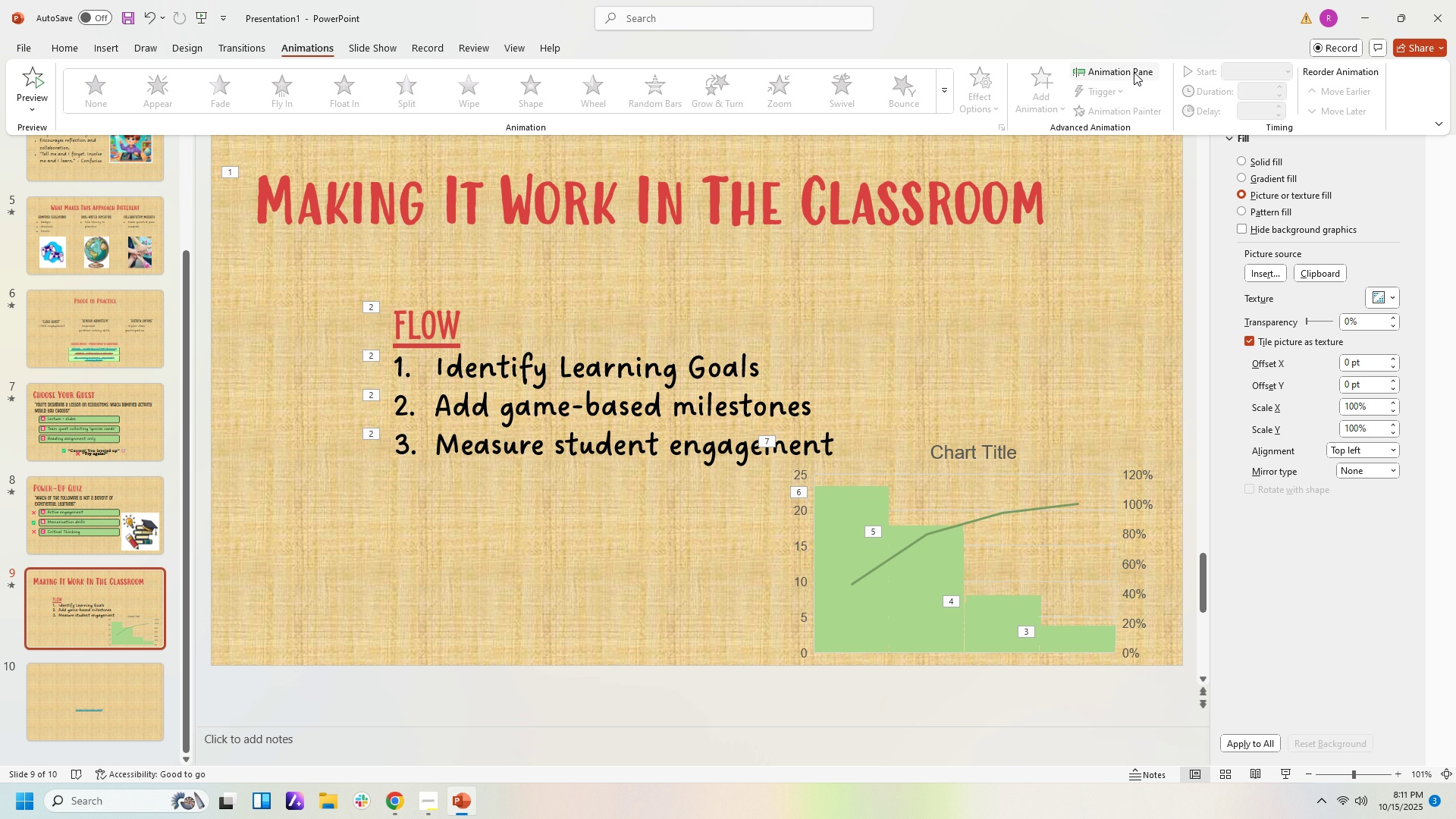 
left_click([1131, 71])
 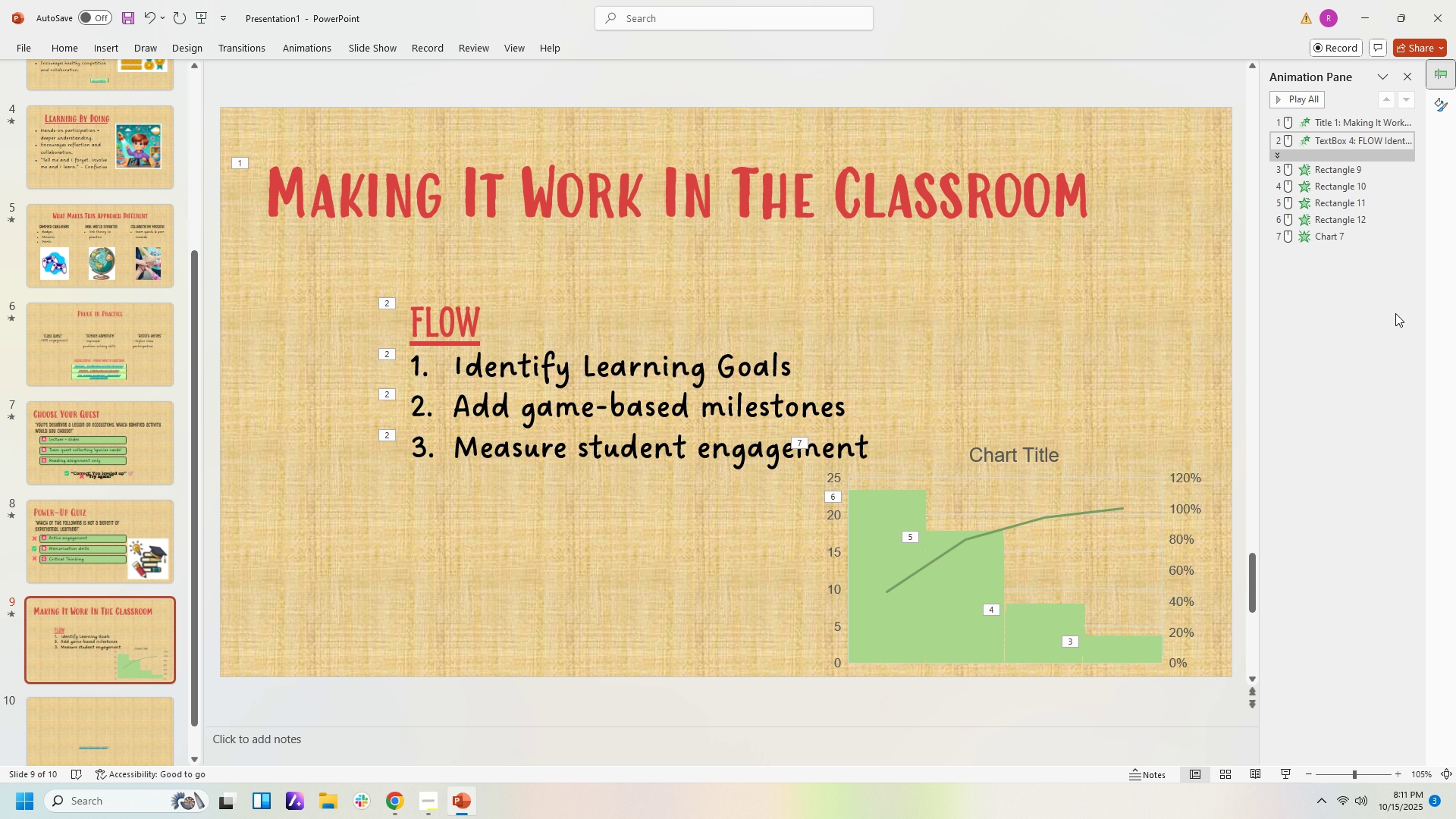 
left_click([1395, 313])
 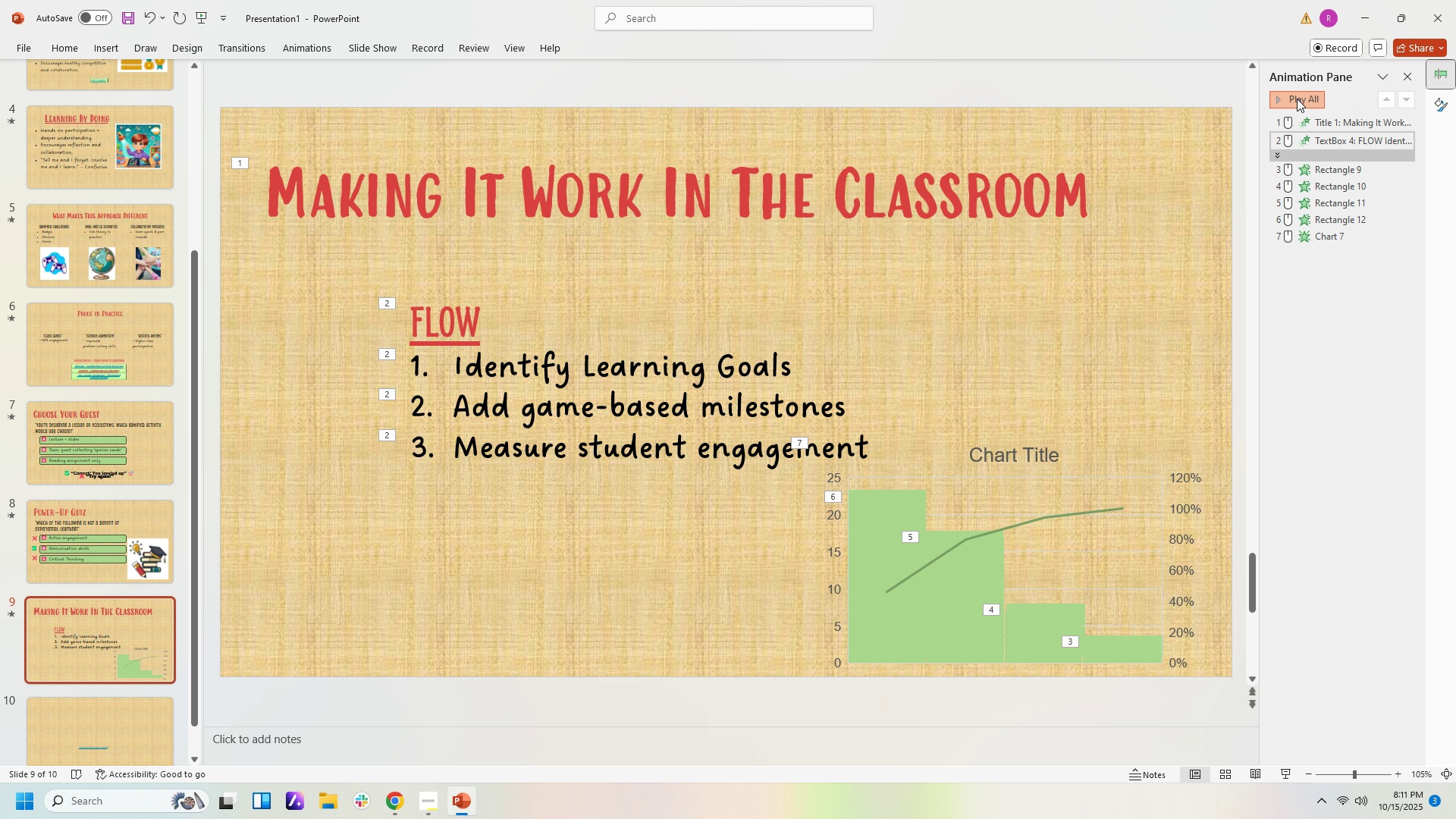 
left_click([1297, 99])
 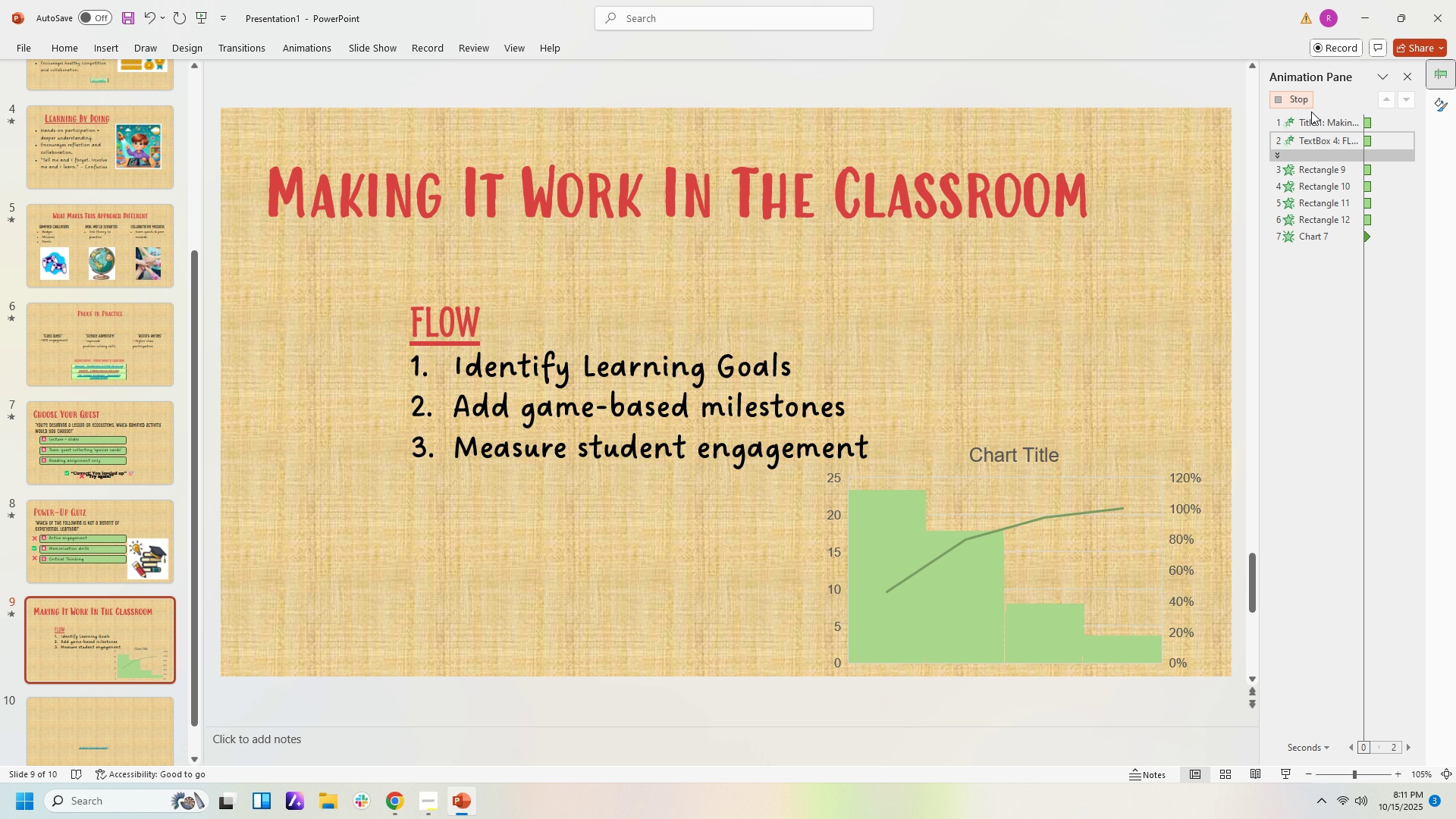 
wait(8.93)
 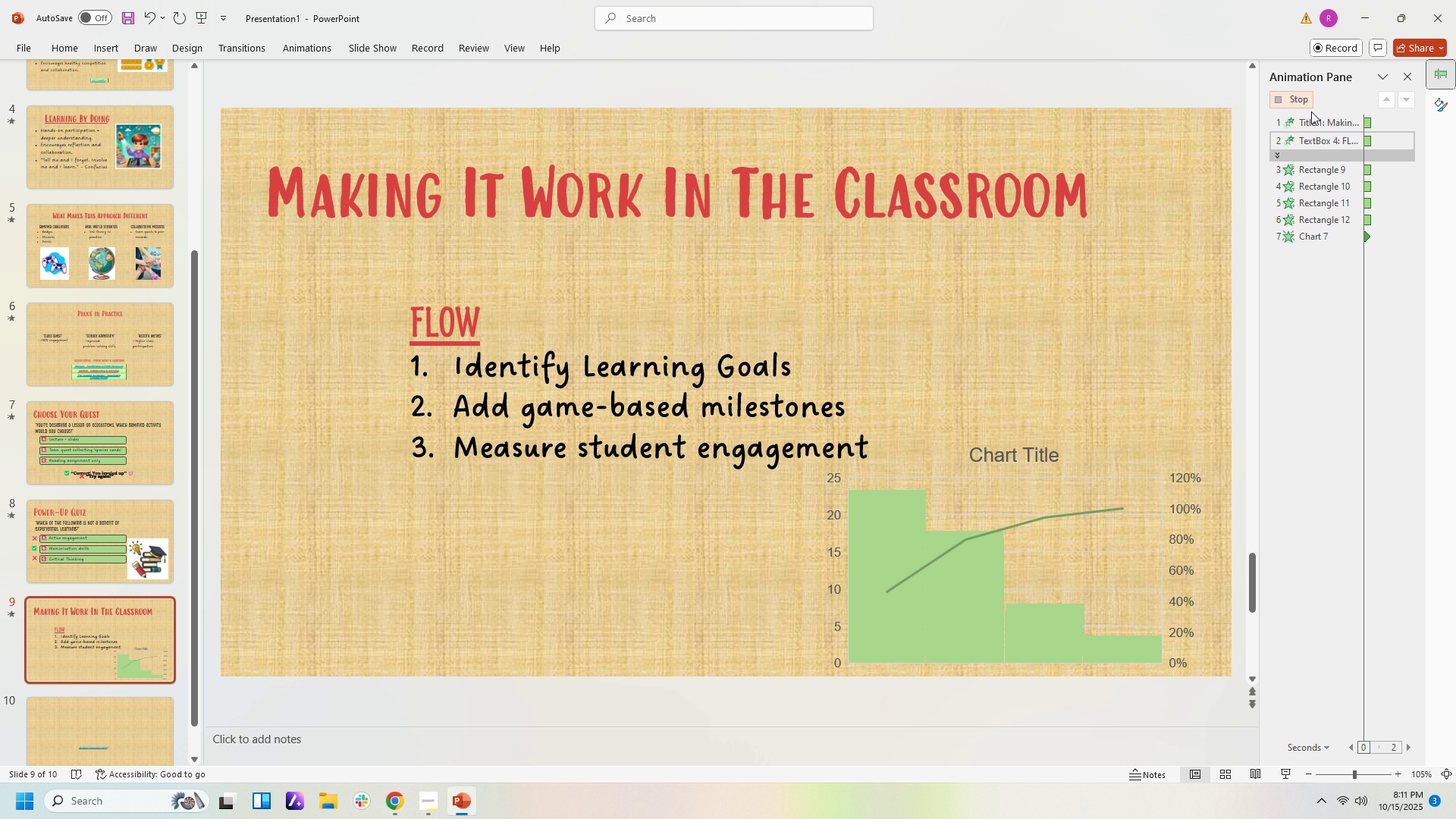 
left_click([1382, 155])
 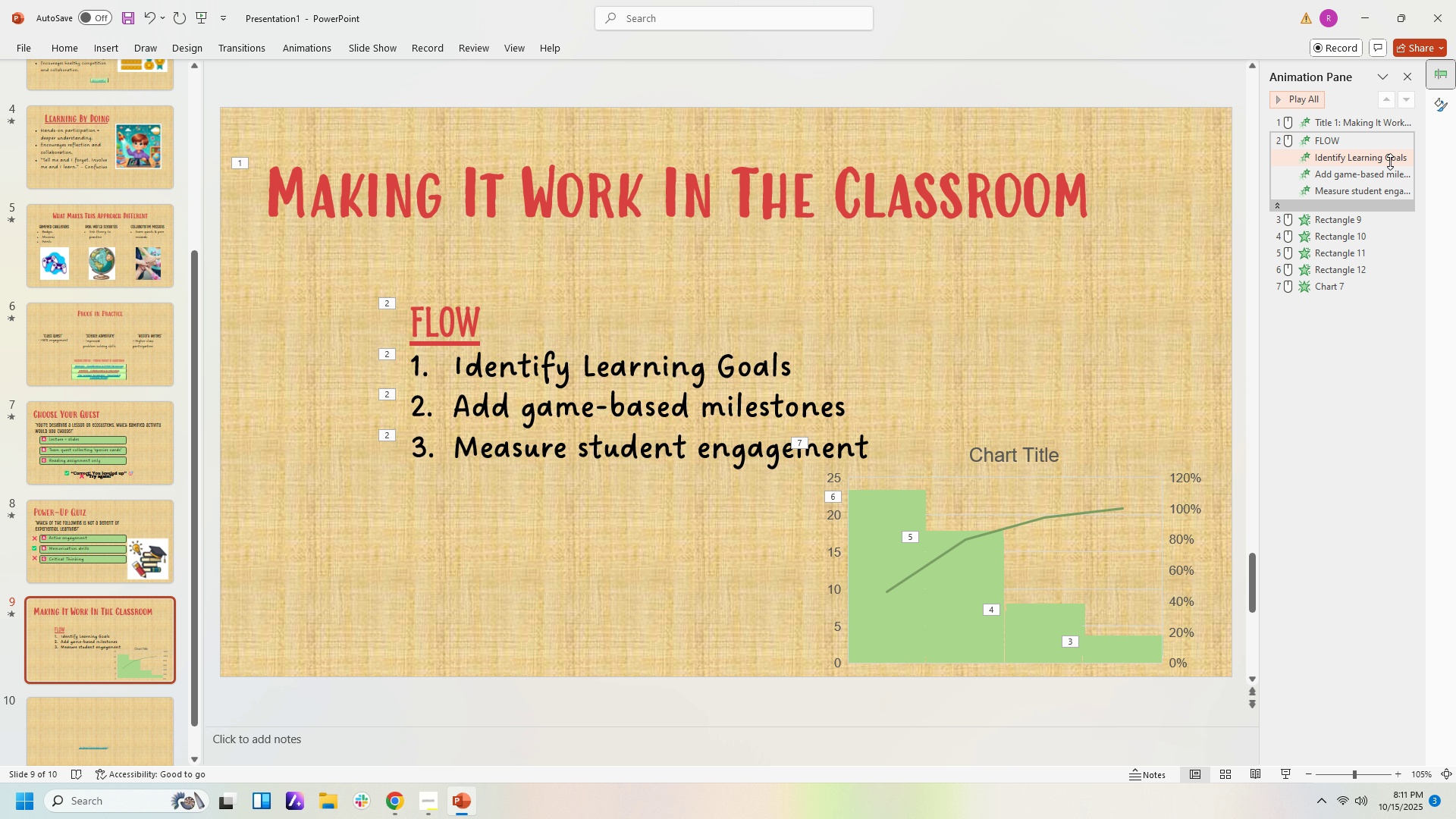 
left_click([1391, 162])
 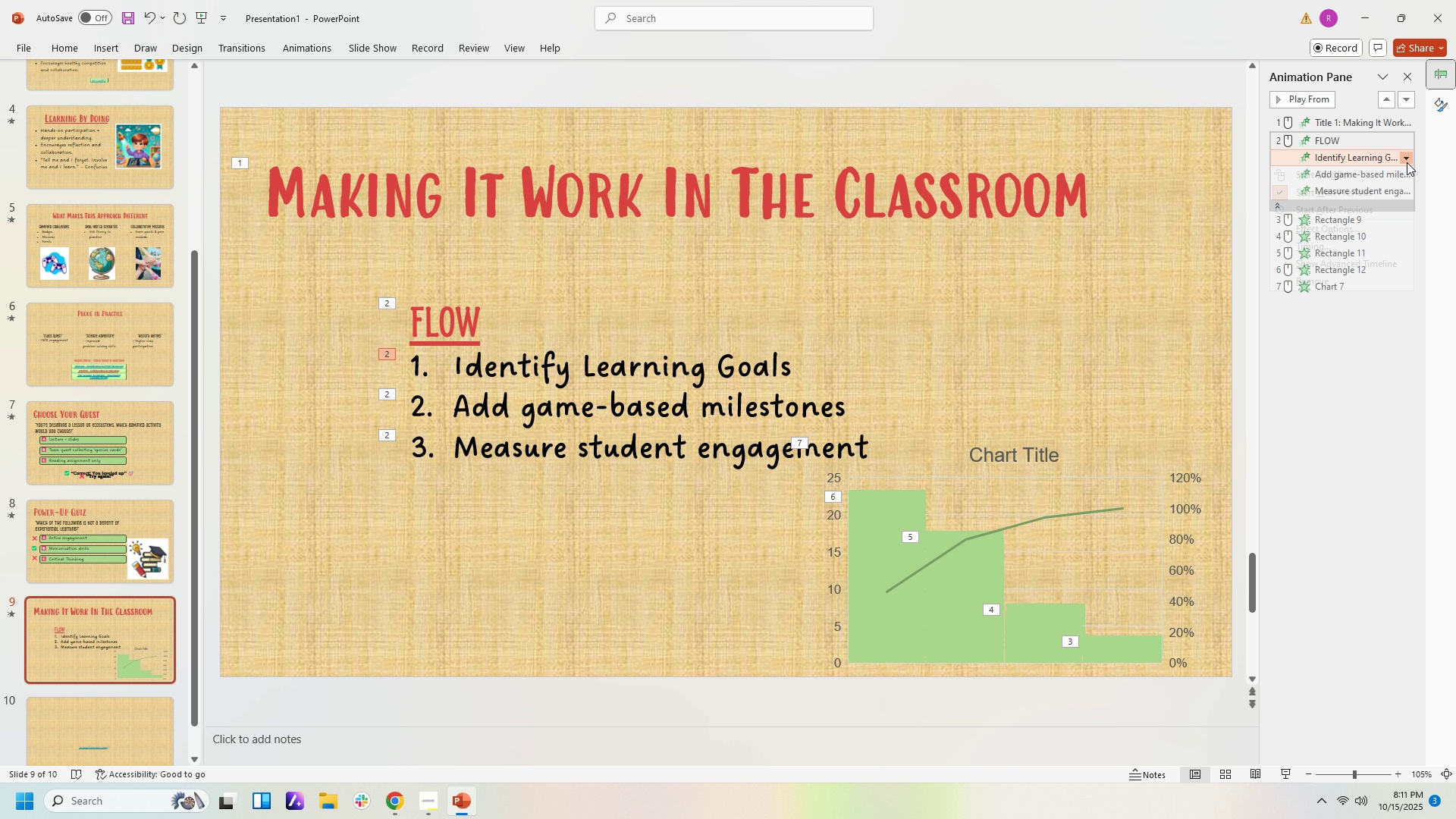 
left_click([1407, 162])
 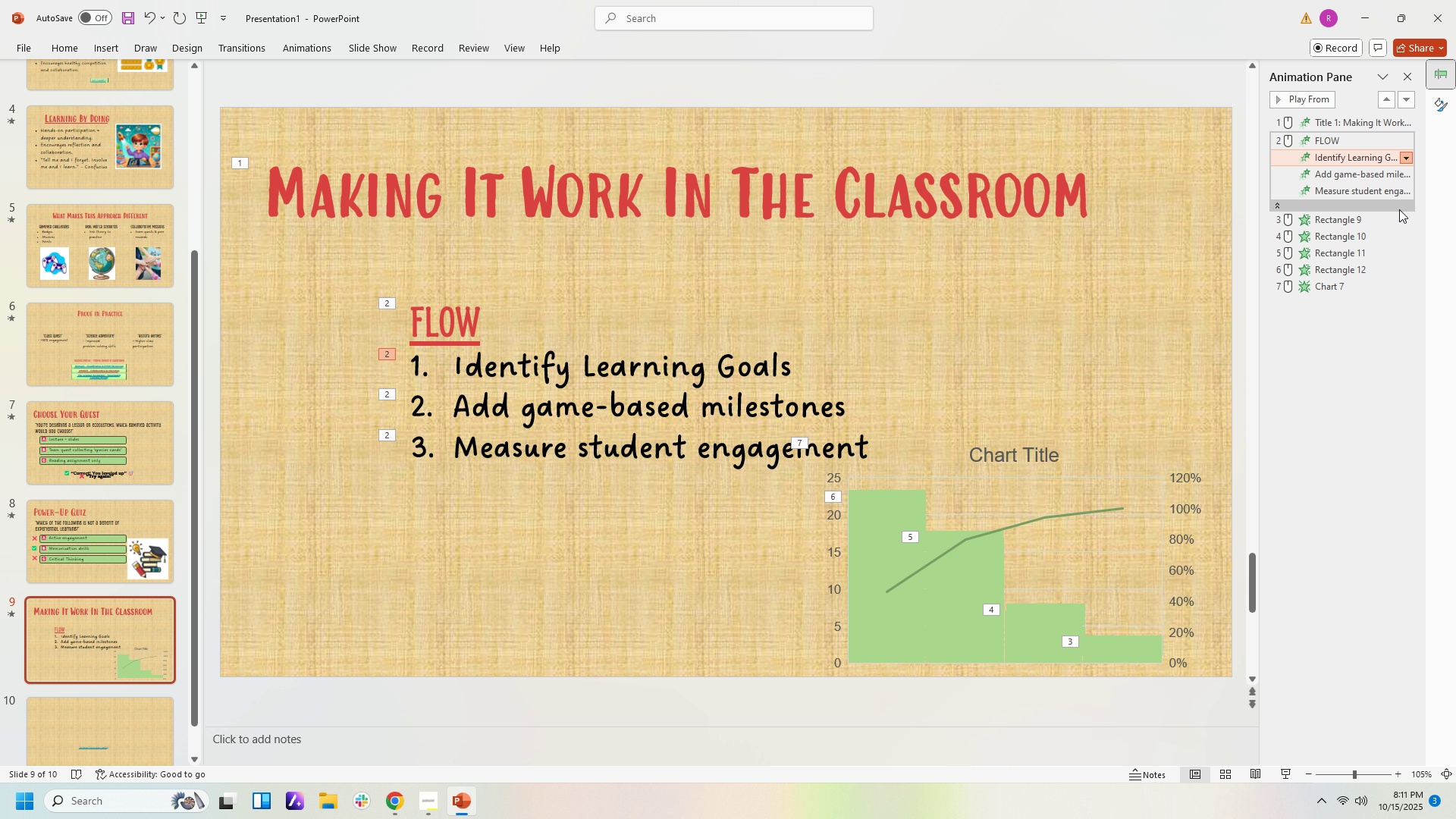 
left_click([1399, 209])
 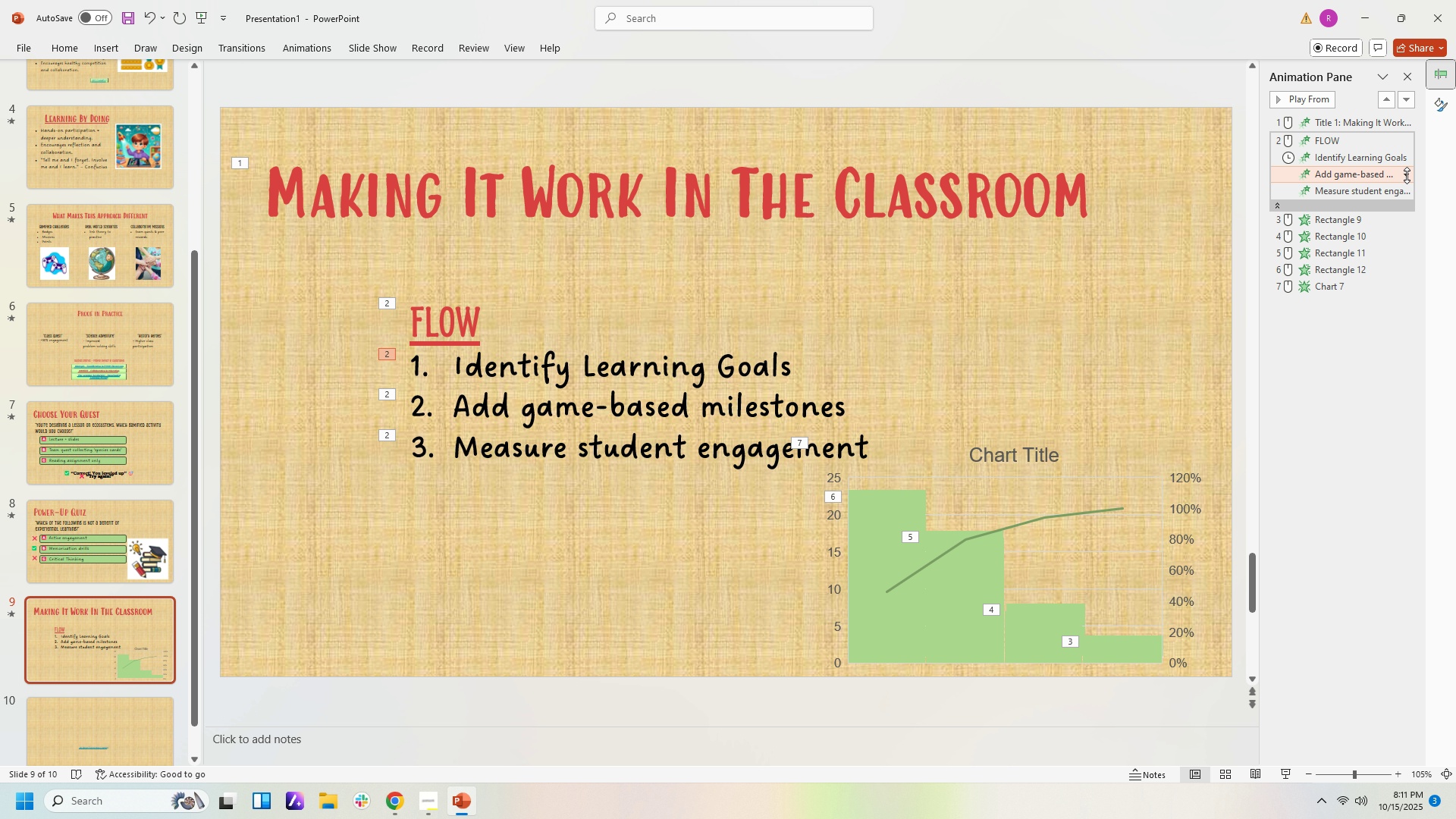 
left_click([1407, 175])
 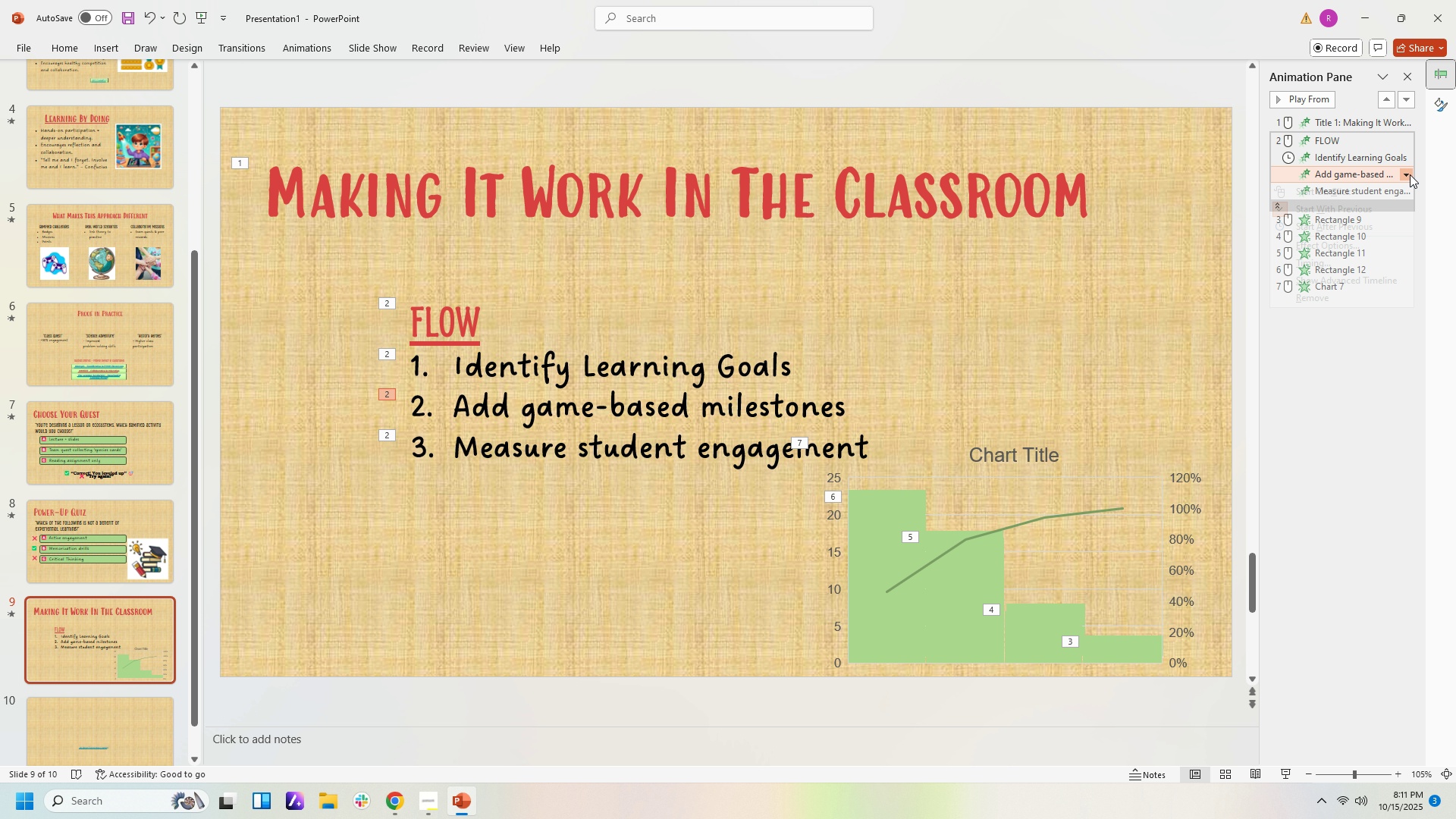 
left_click([1410, 174])
 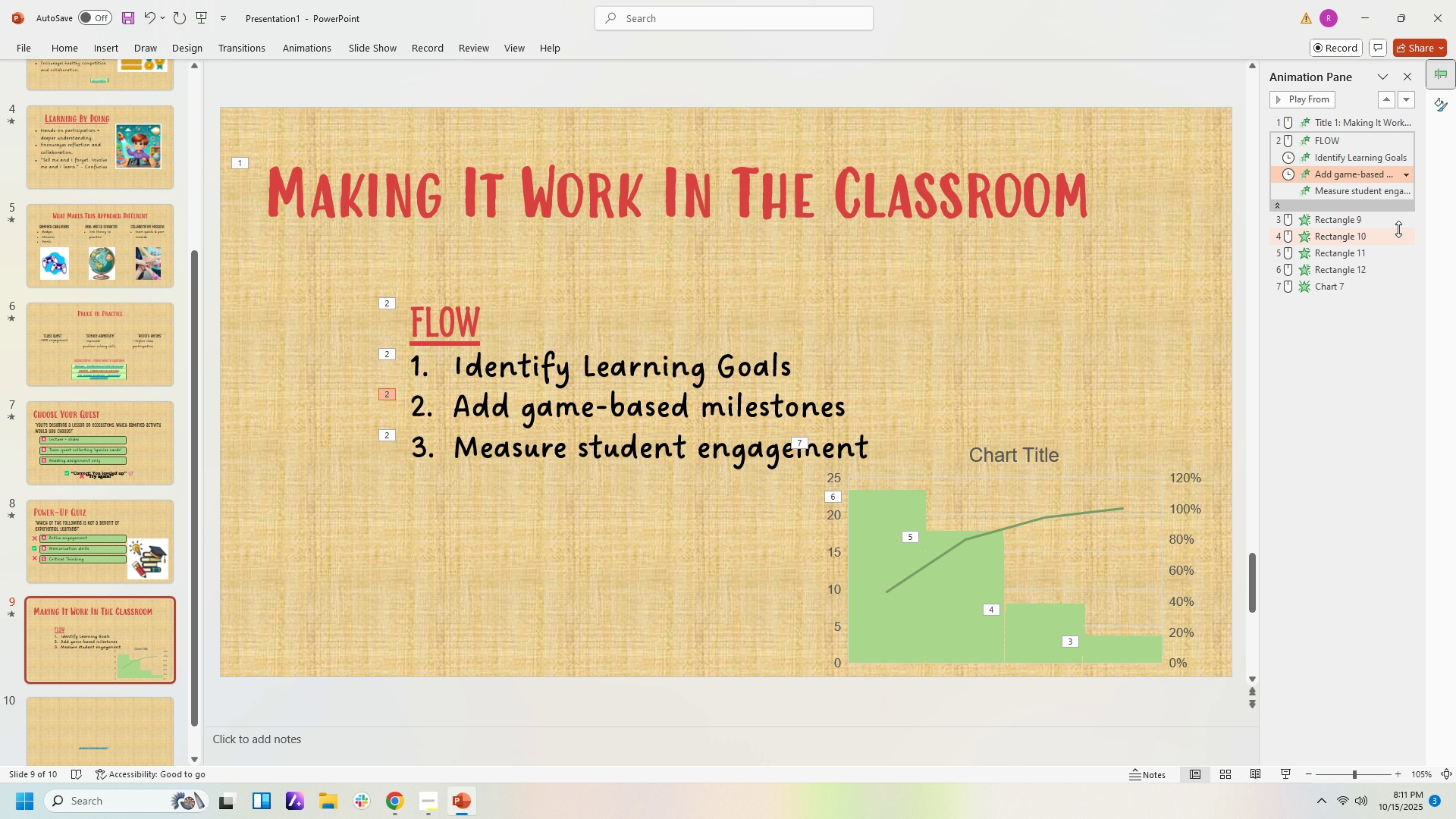 
left_click([1398, 229])
 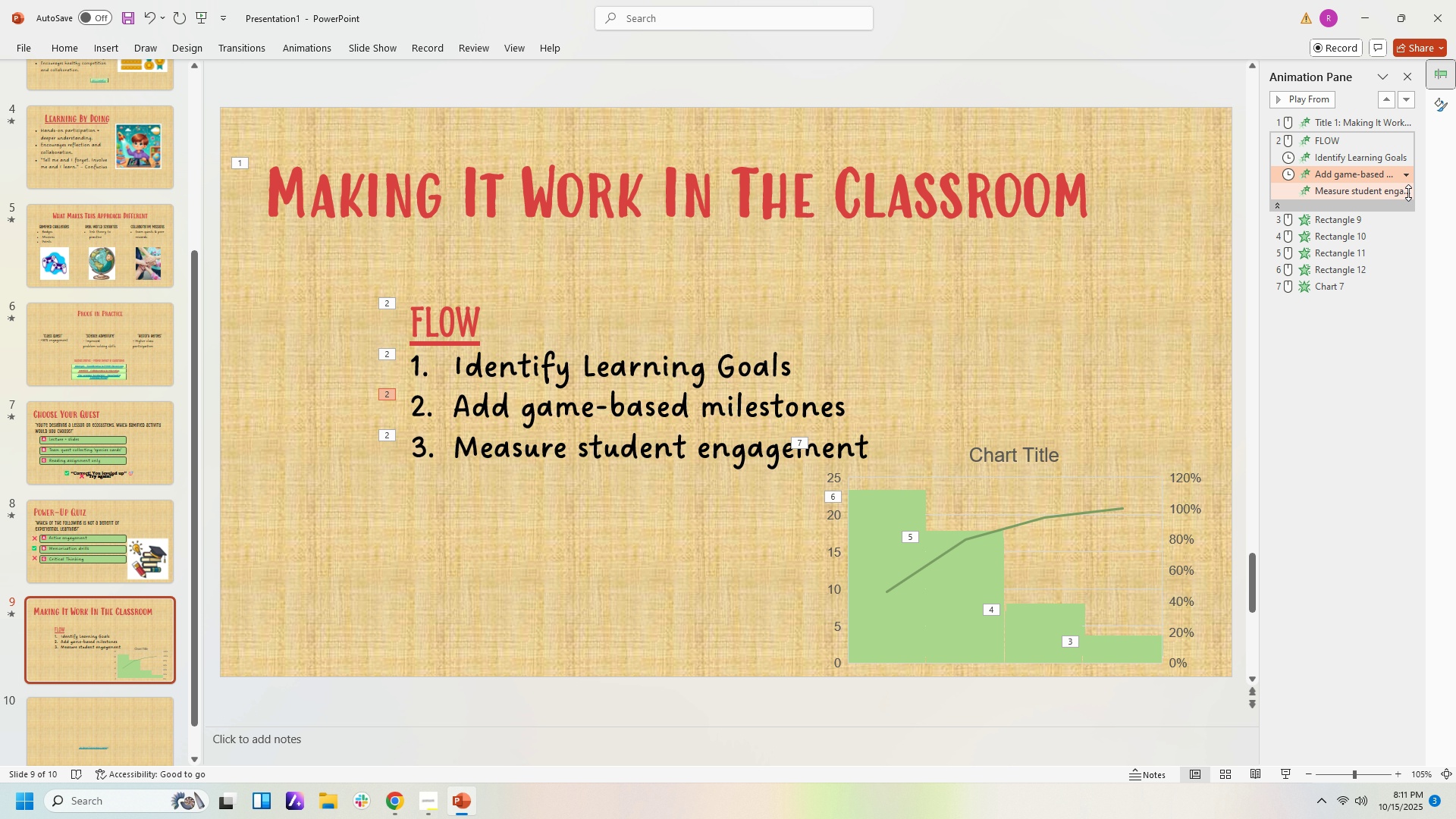 
left_click([1408, 191])
 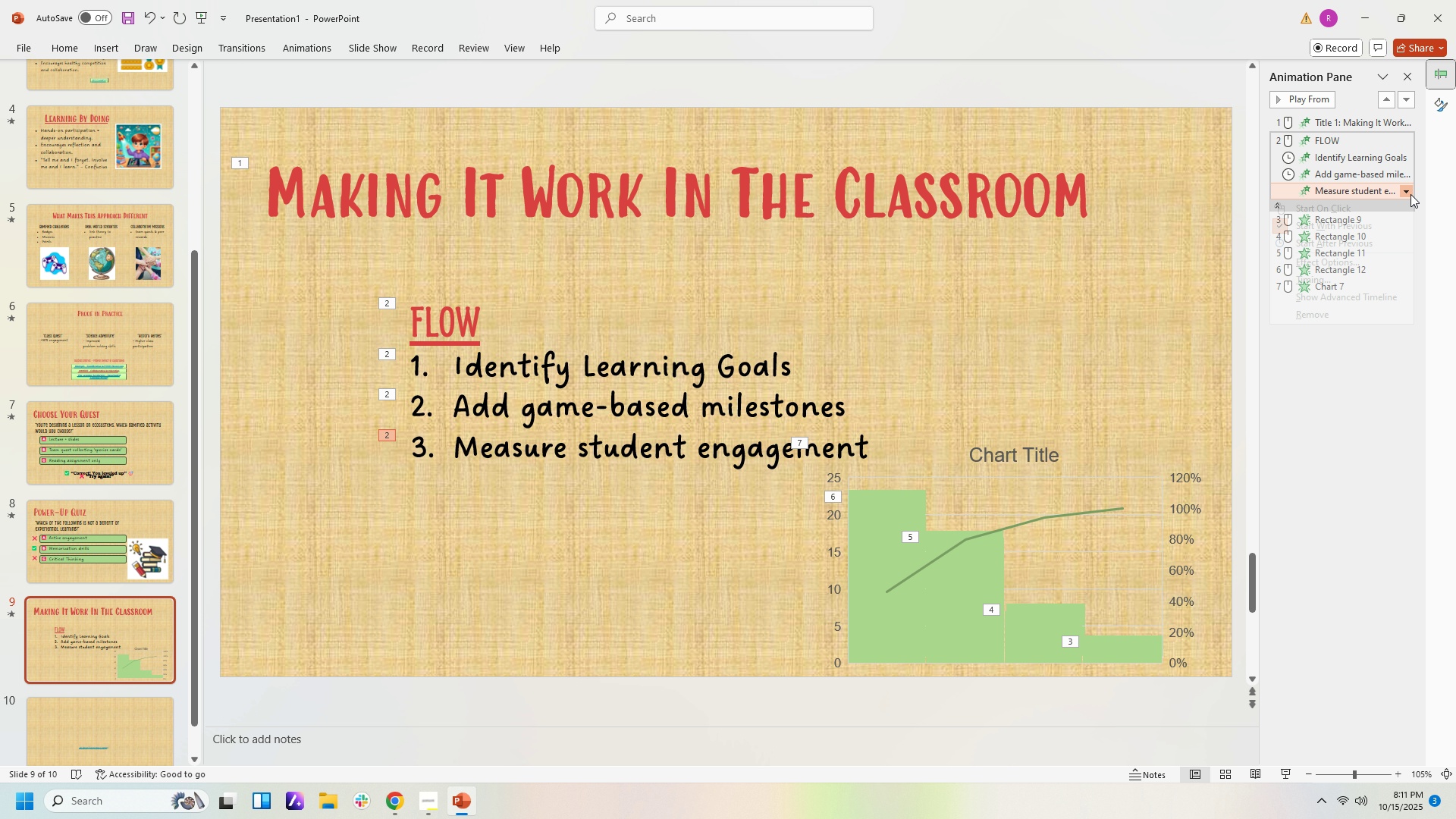 
left_click([1410, 194])
 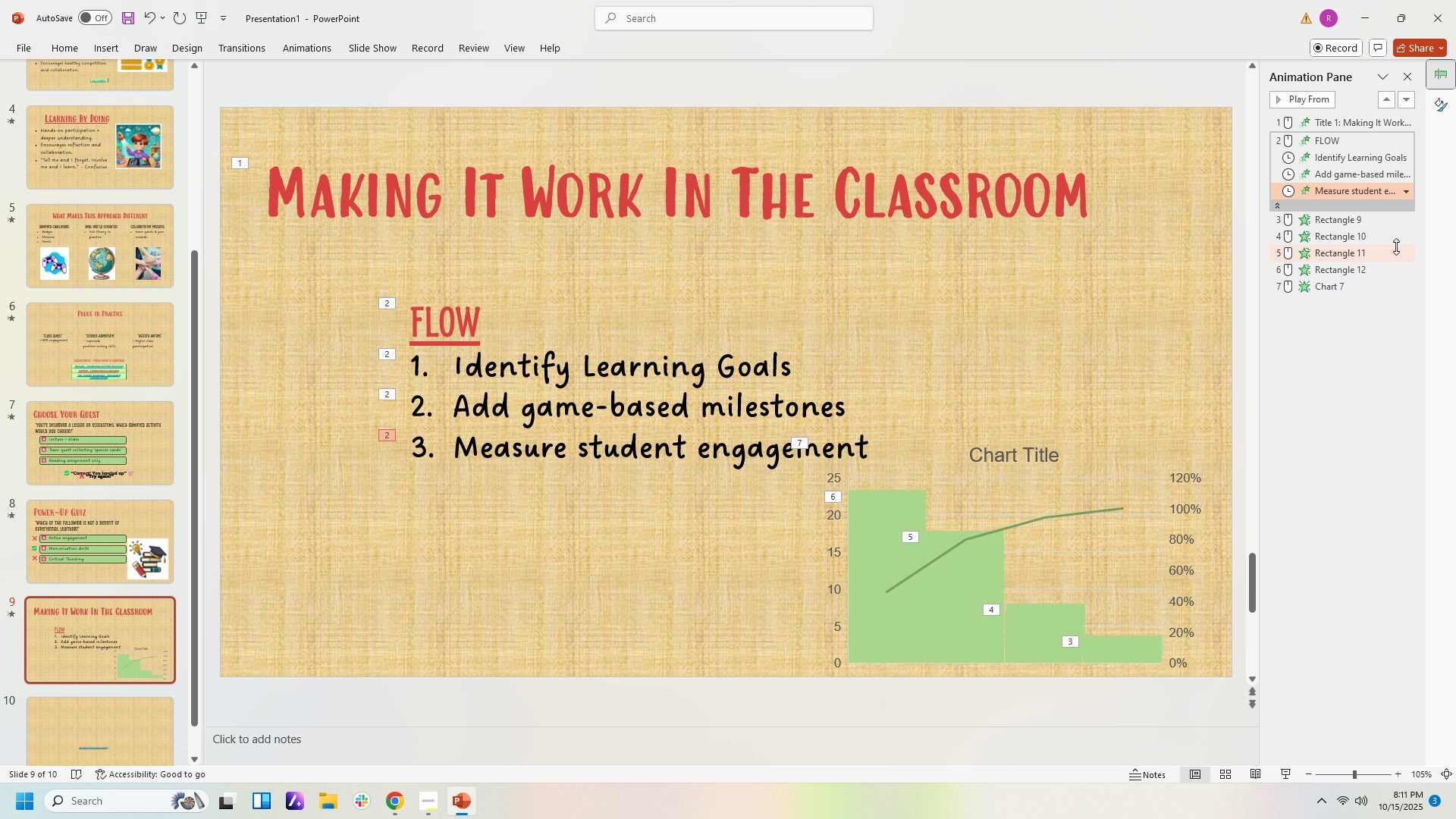 
left_click([1396, 246])
 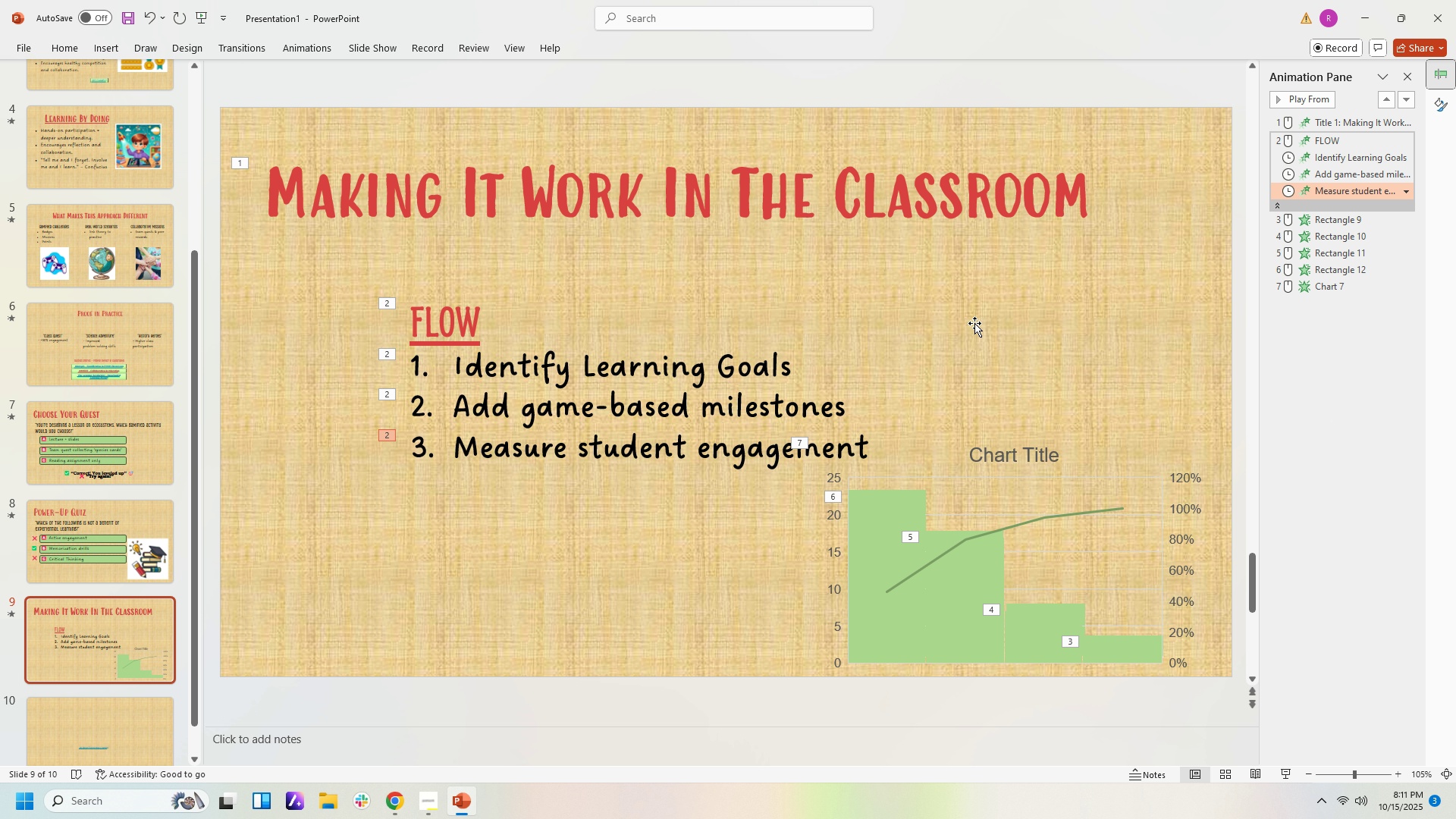 
left_click([974, 322])
 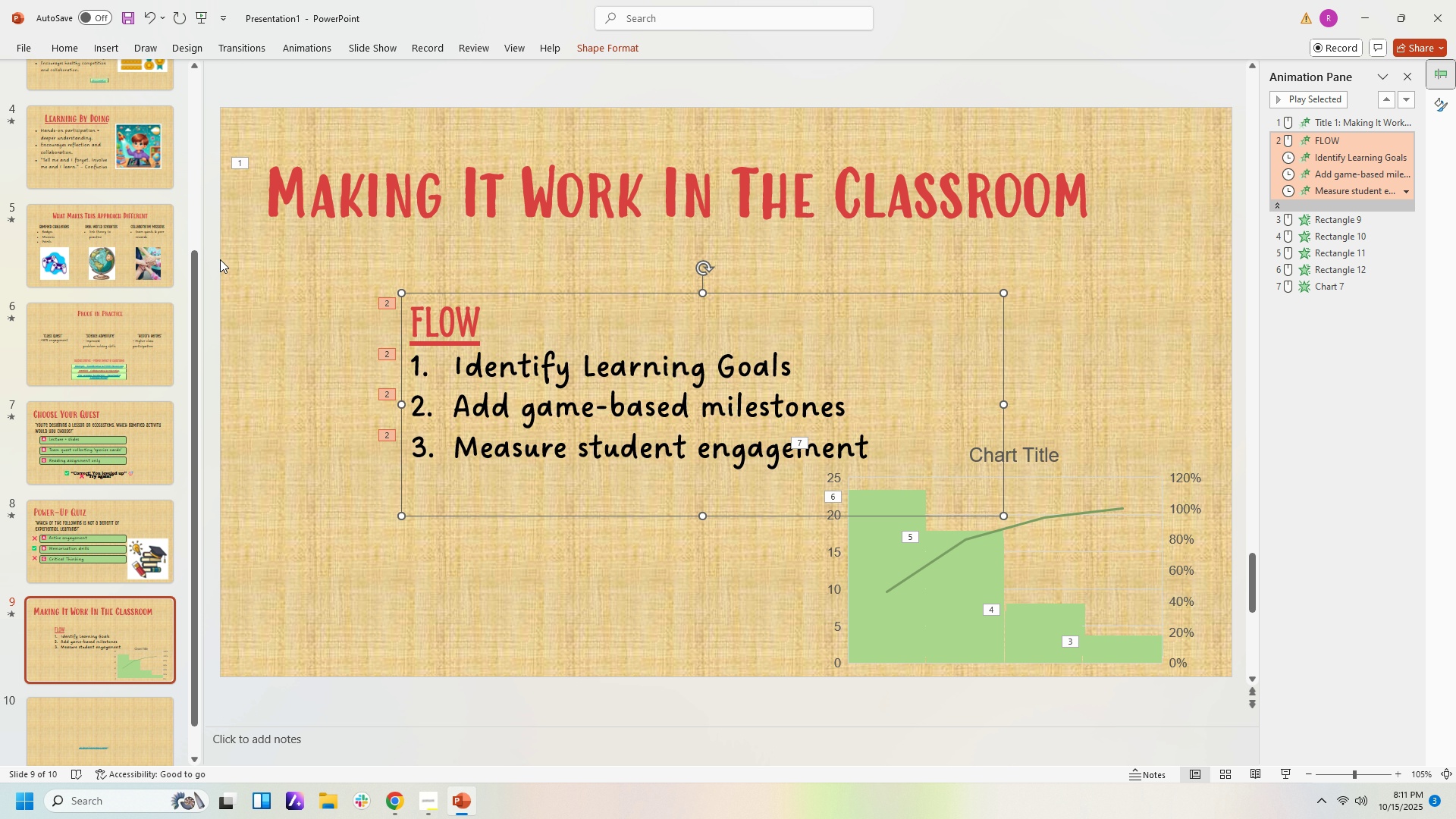 
left_click([220, 259])
 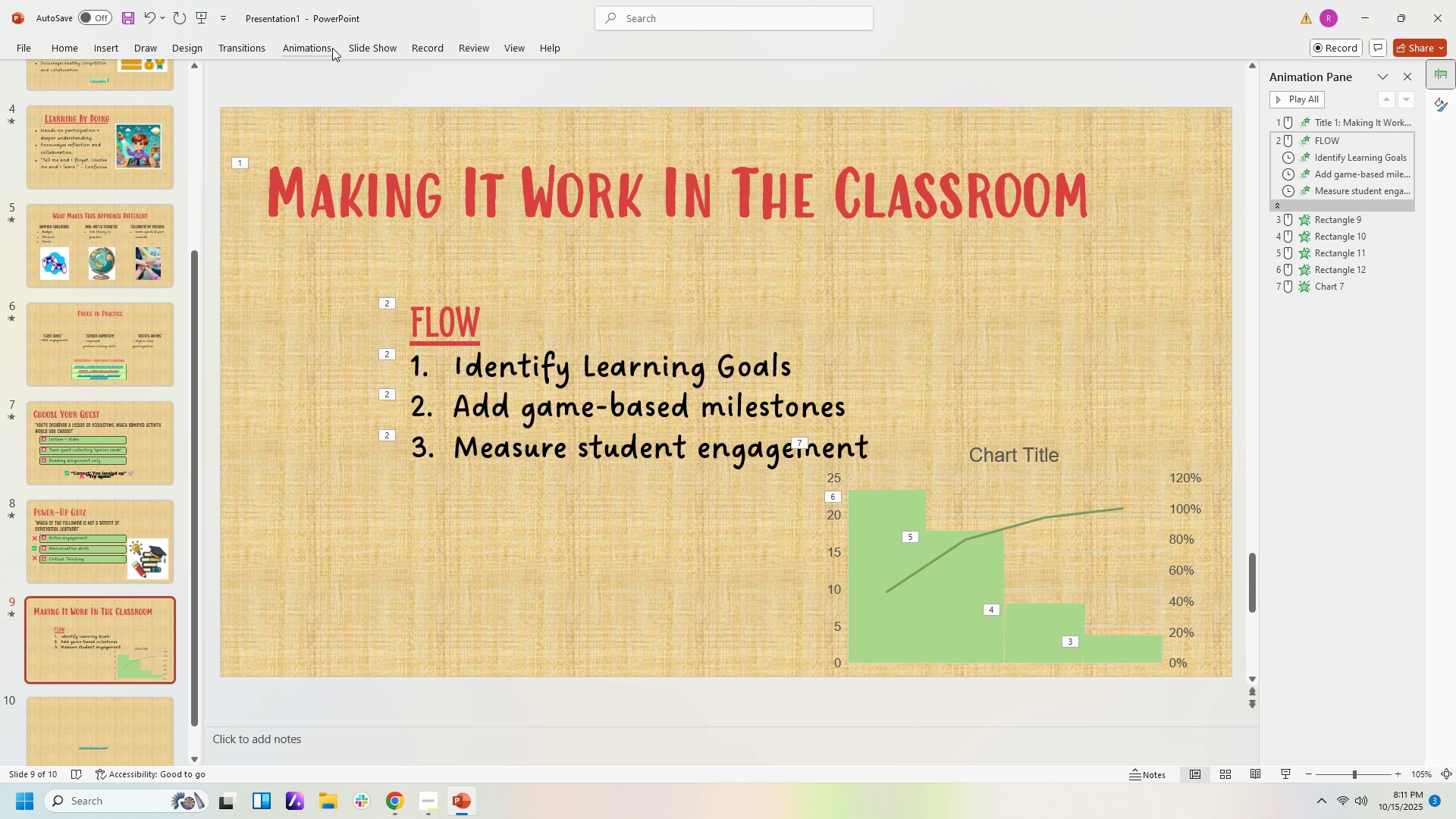 
left_click([366, 47])
 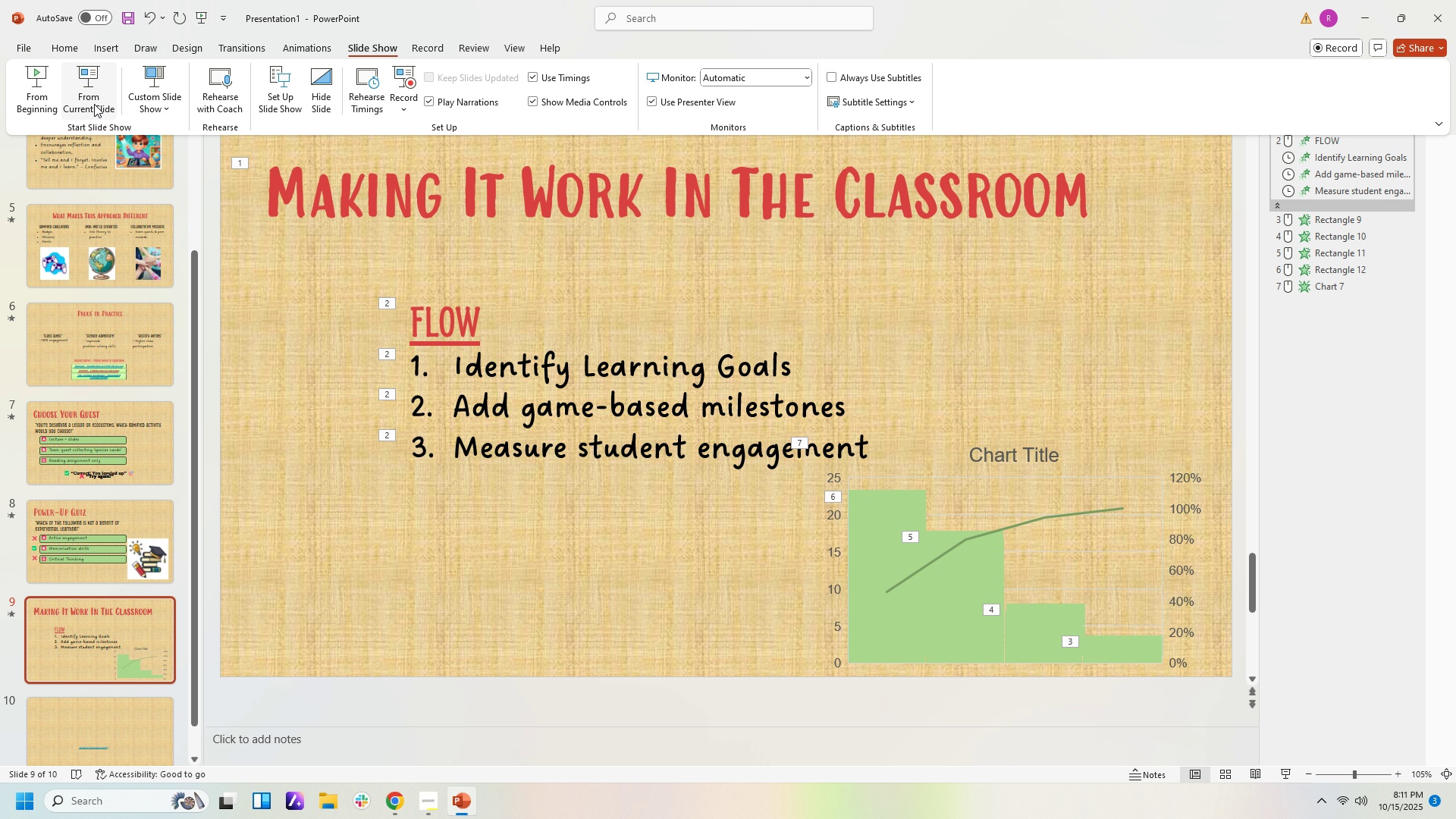 
left_click([71, 104])
 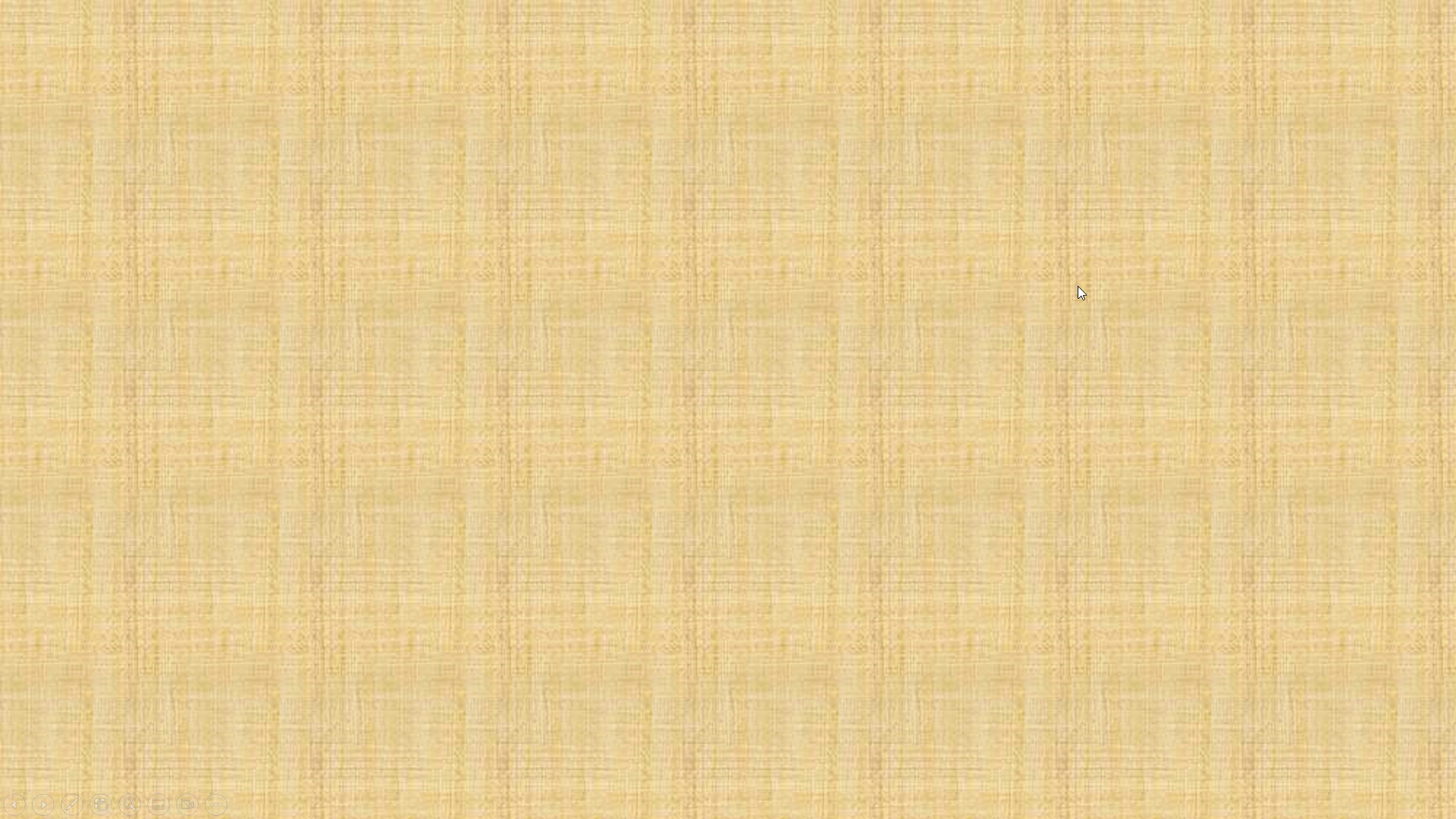 
key(ArrowRight)
 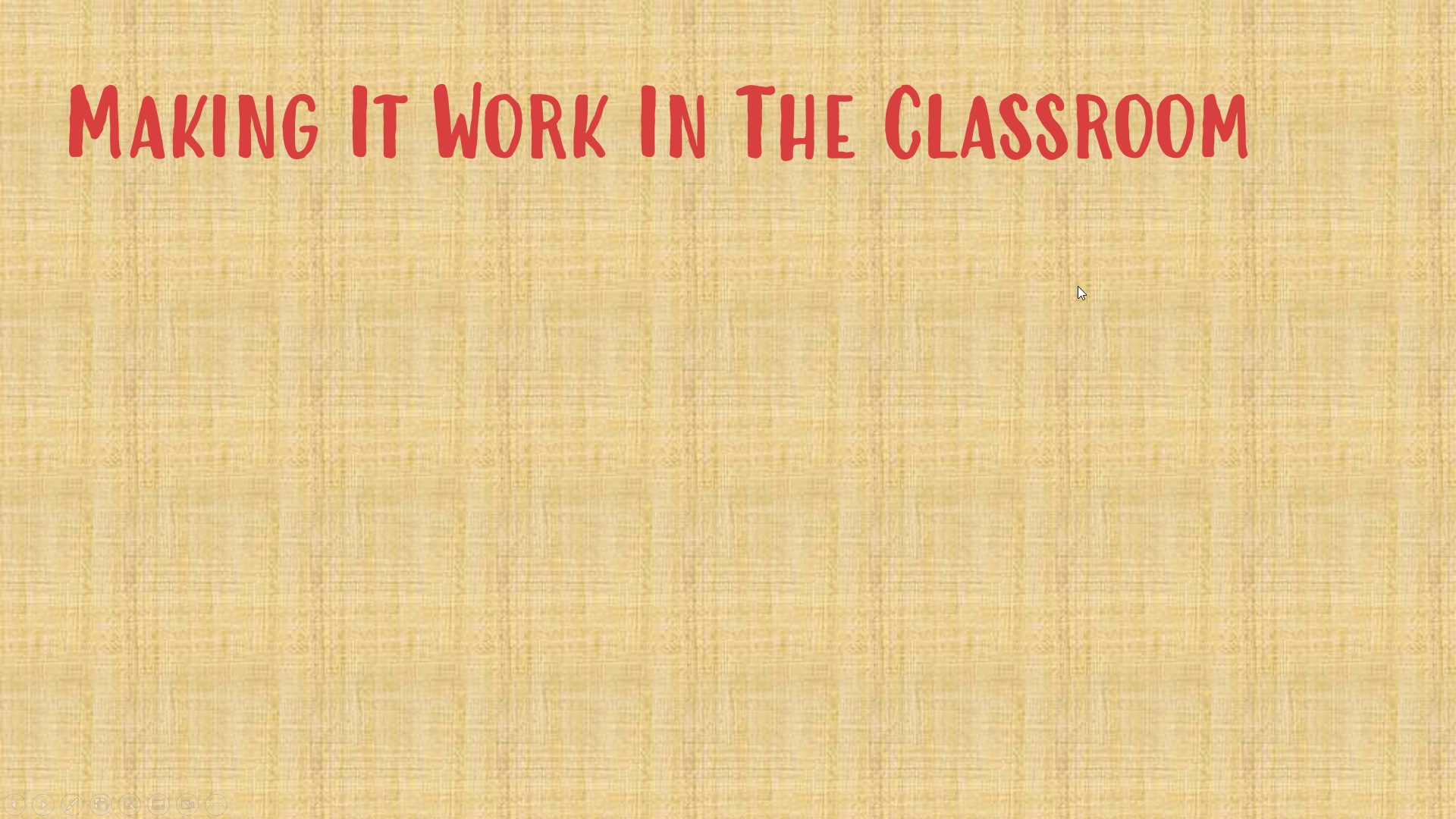 
key(ArrowDown)
 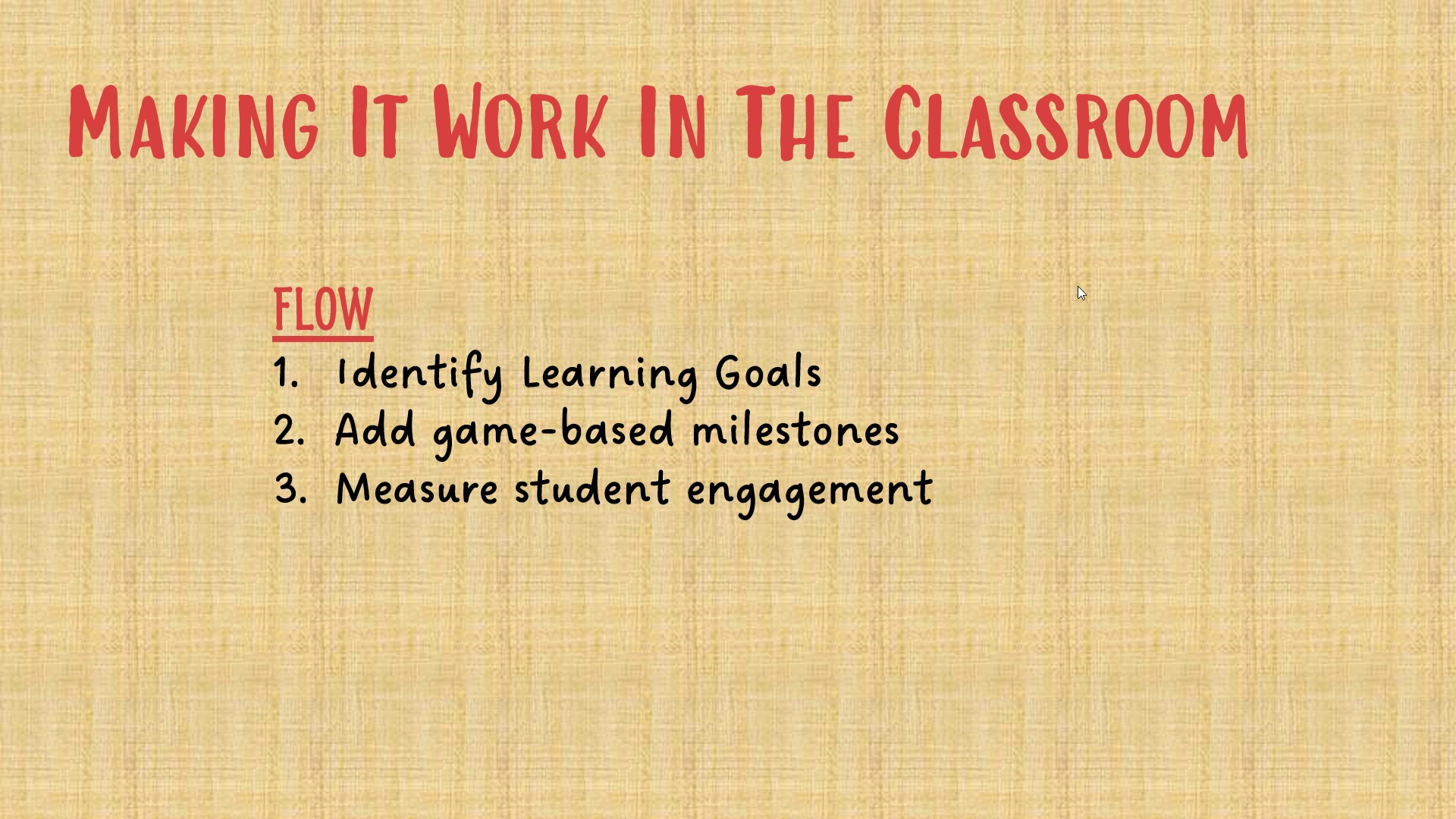 
key(ArrowDown)
 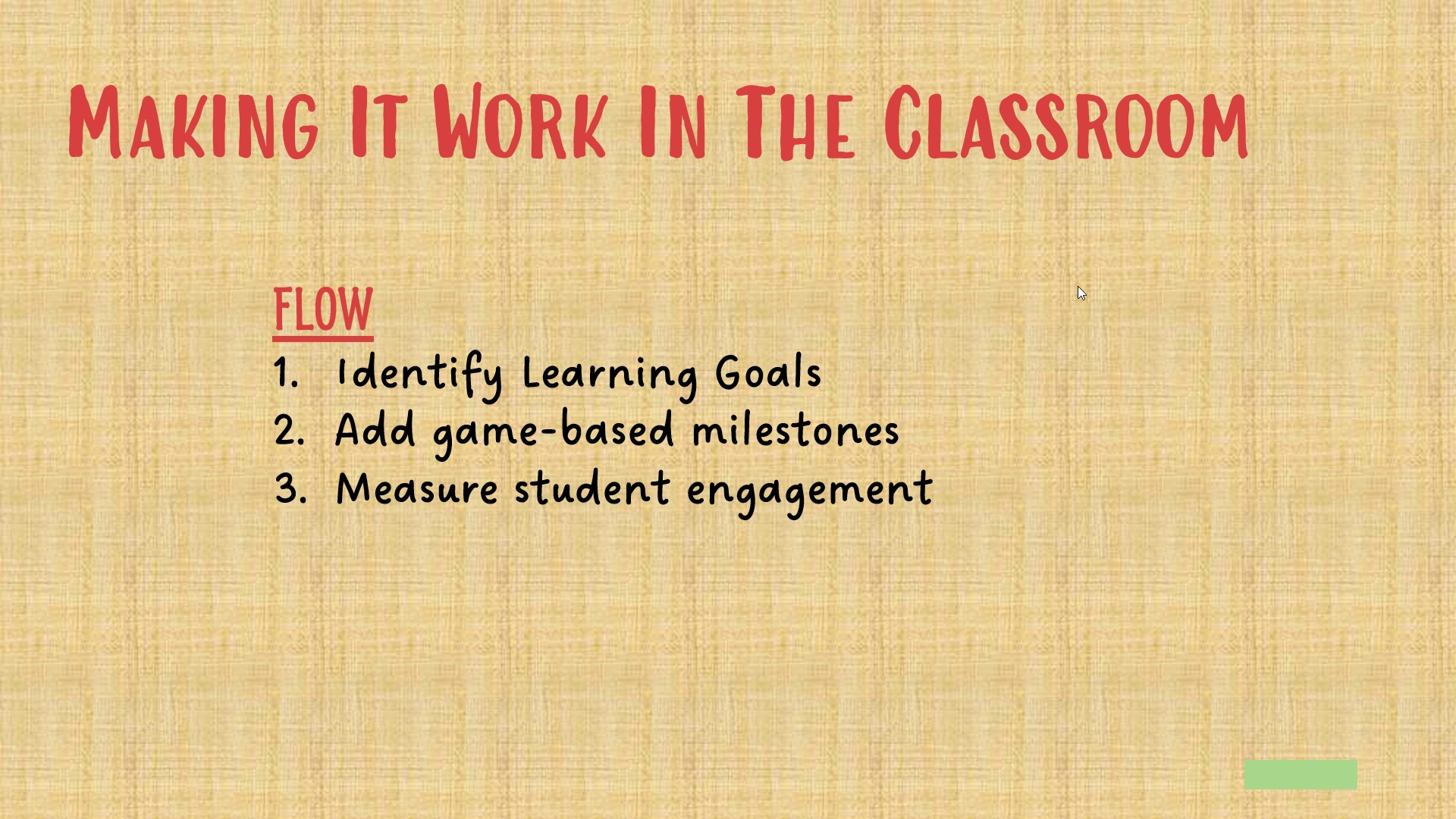 
key(ArrowDown)
 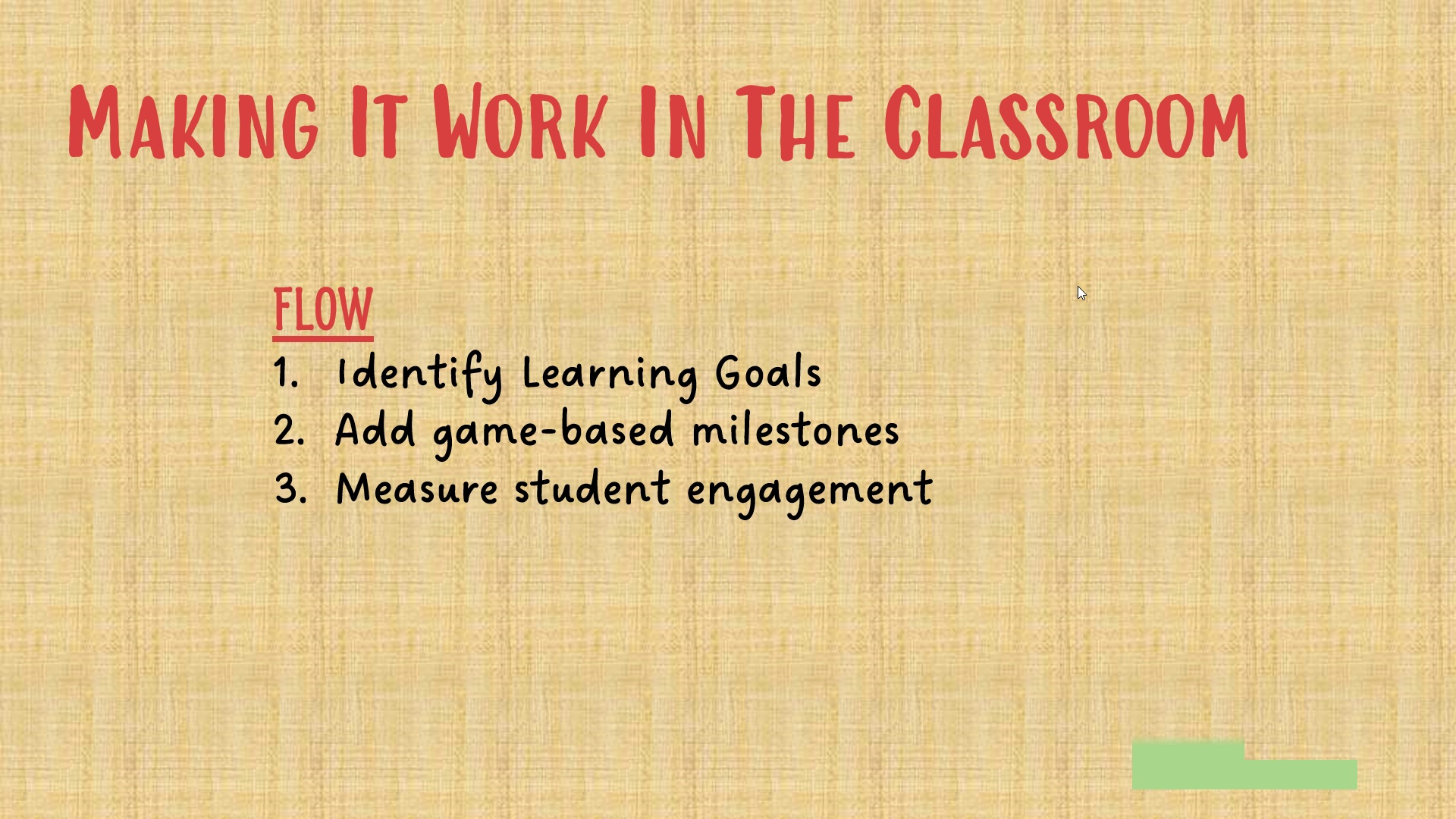 
key(ArrowDown)
 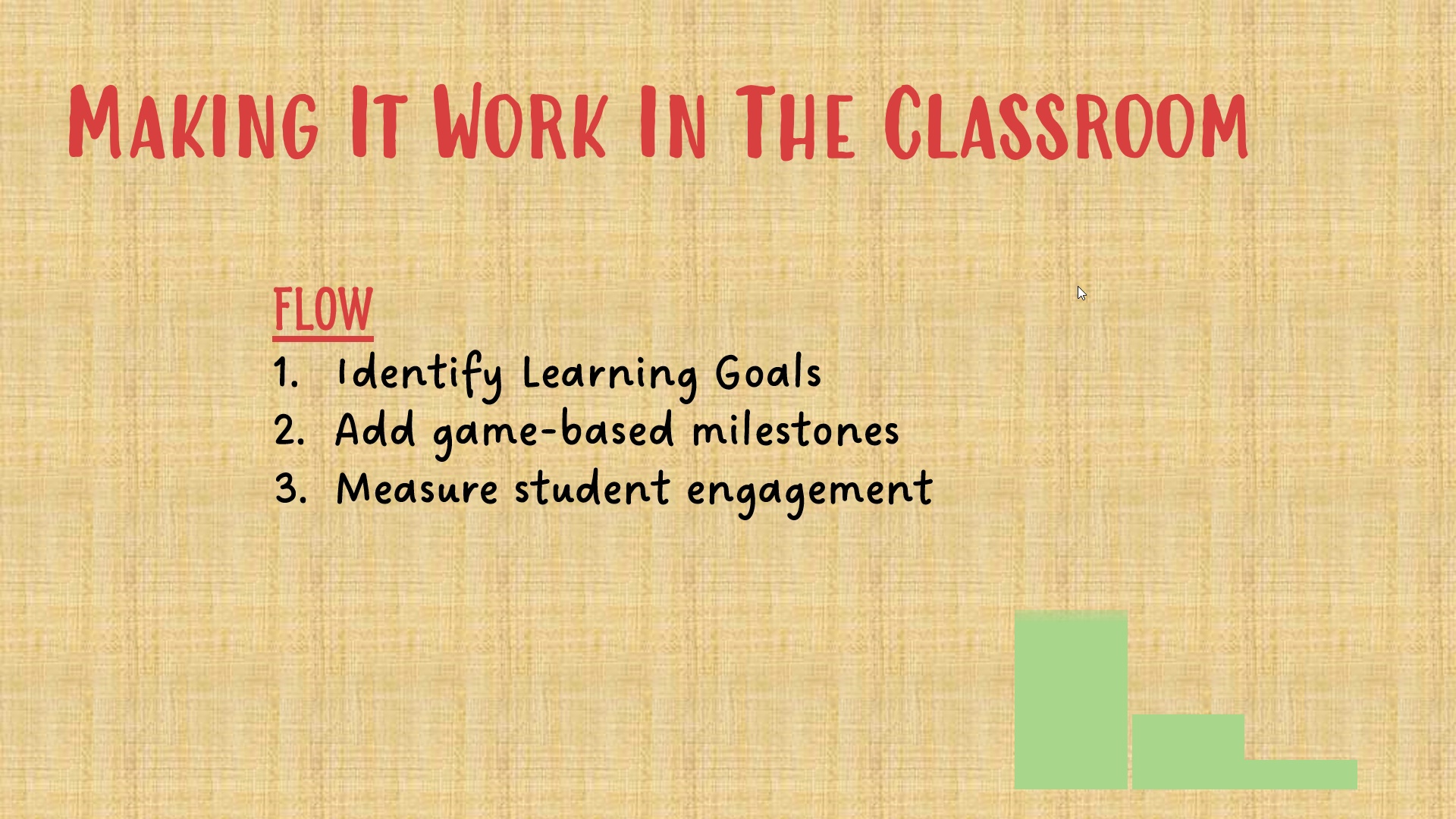 
key(ArrowDown)
 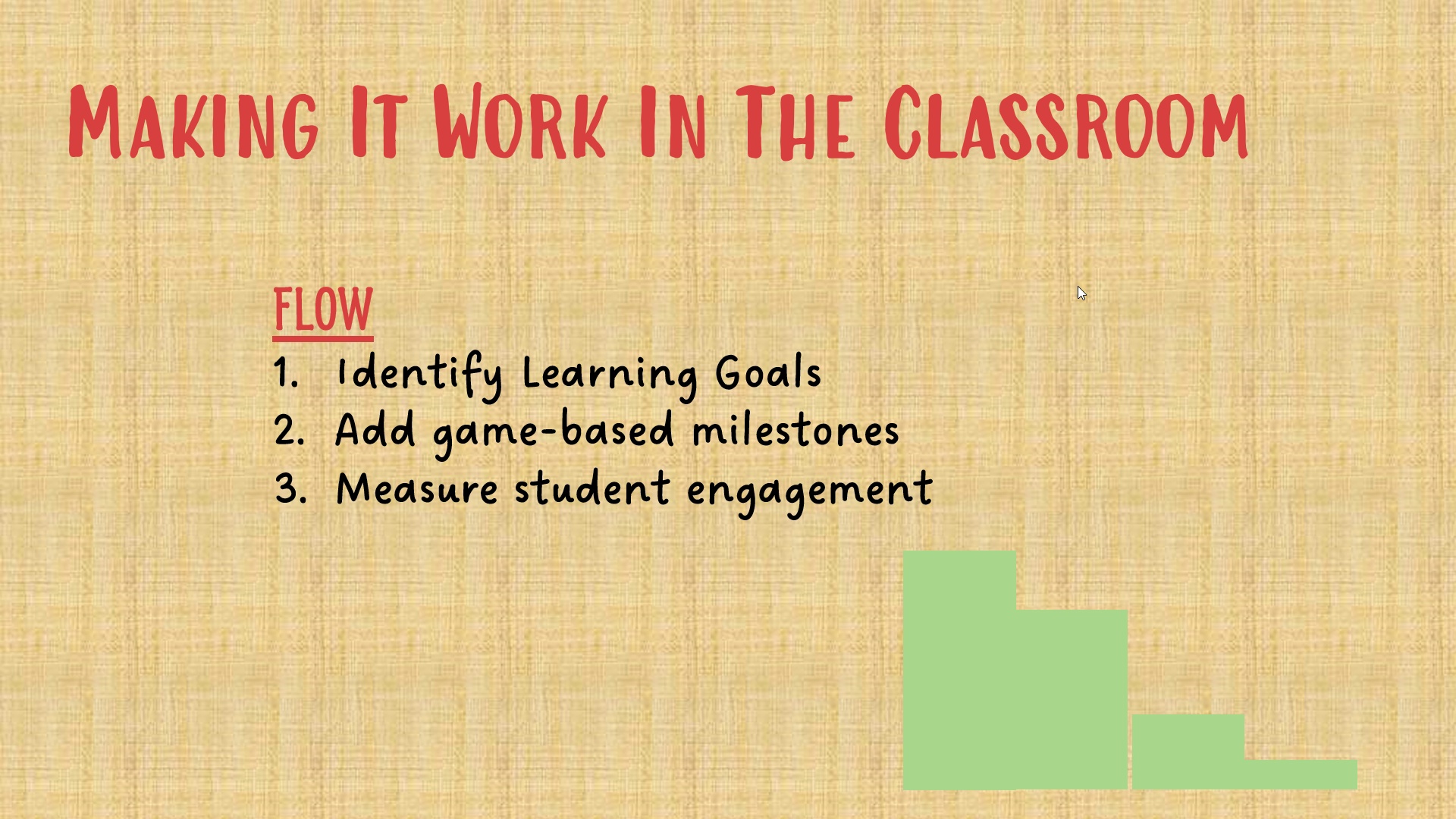 
key(ArrowDown)
 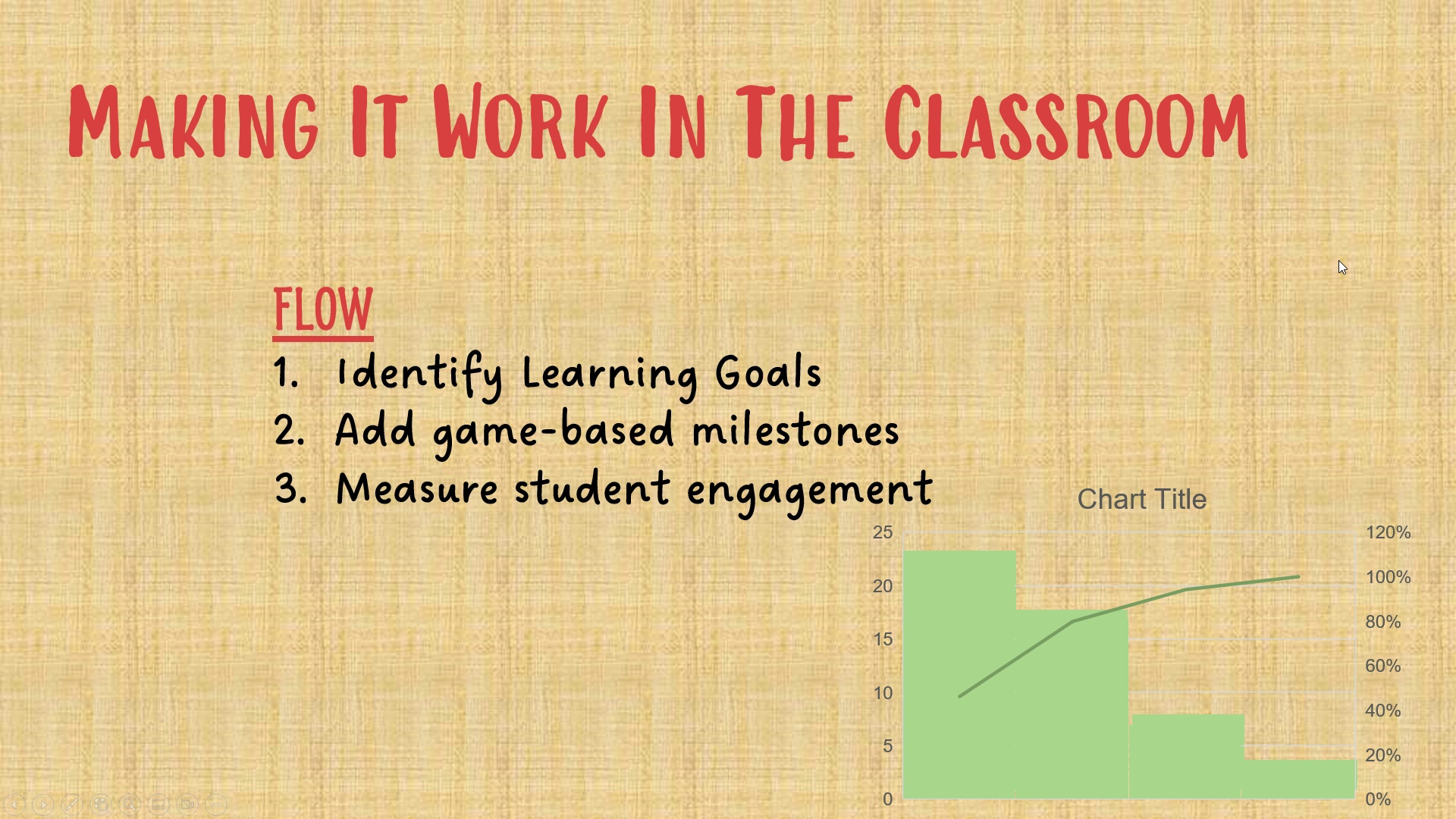 
left_click([1150, 251])
 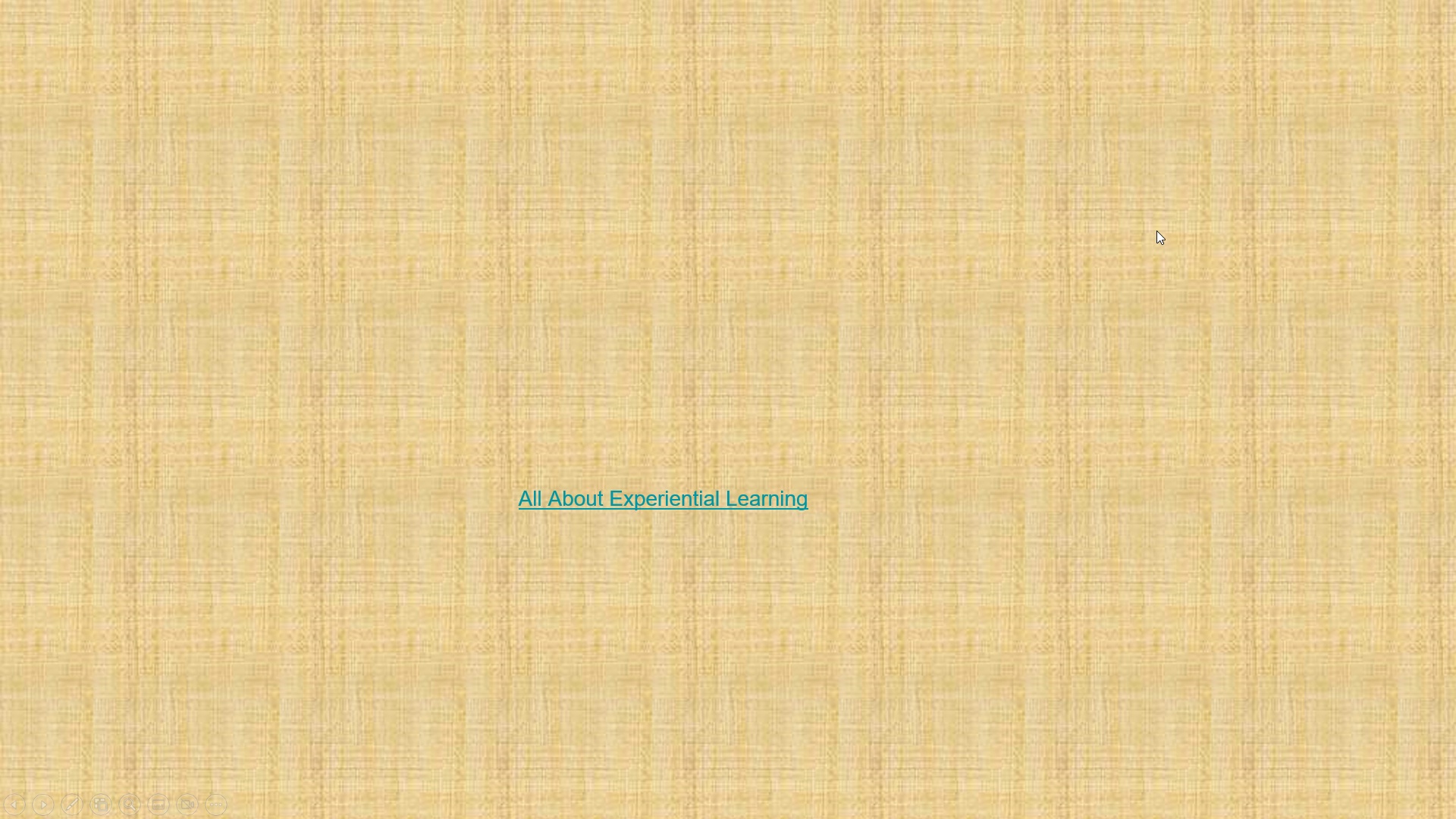 
left_click([1156, 231])
 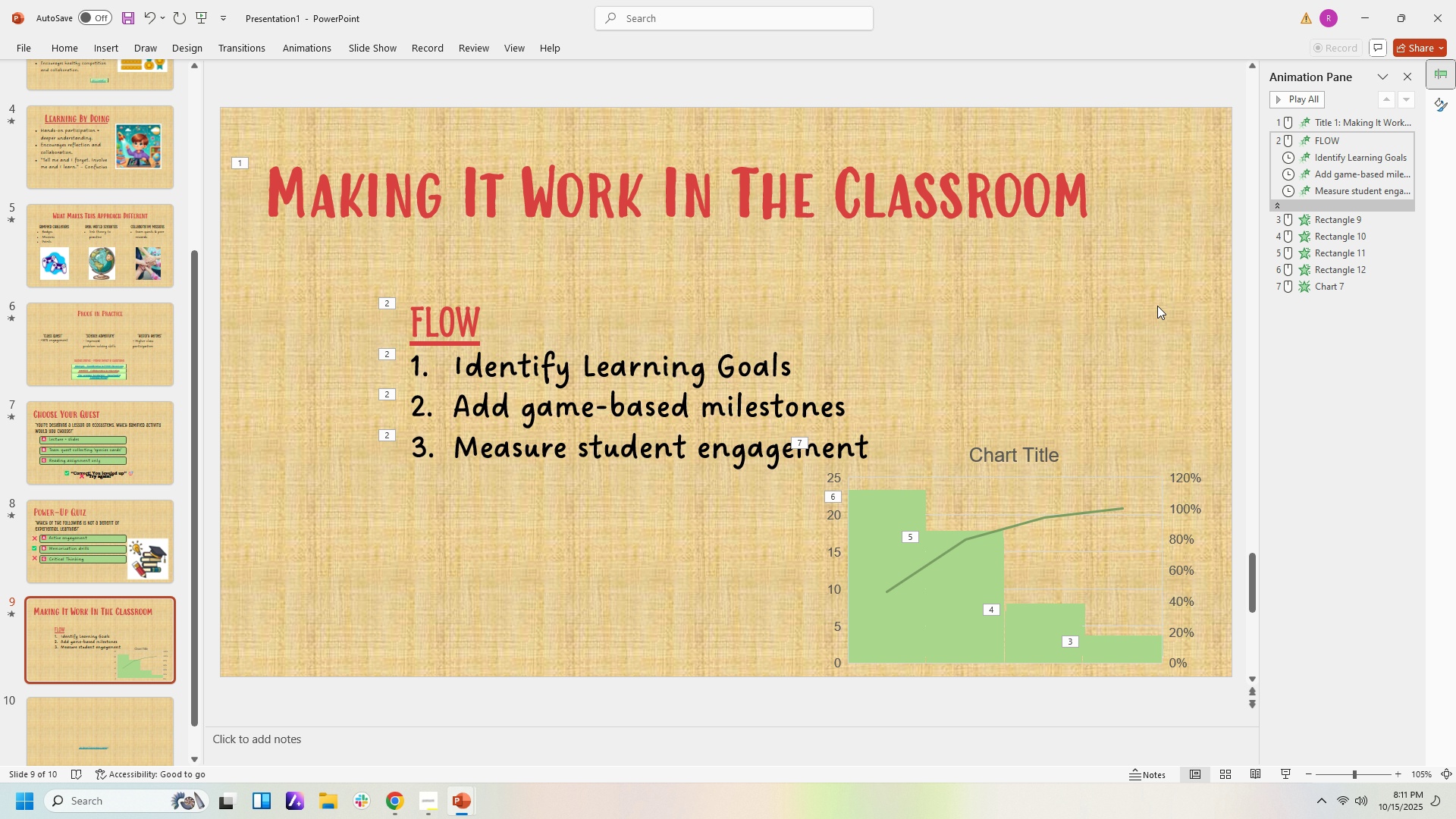 
left_click([1157, 306])
 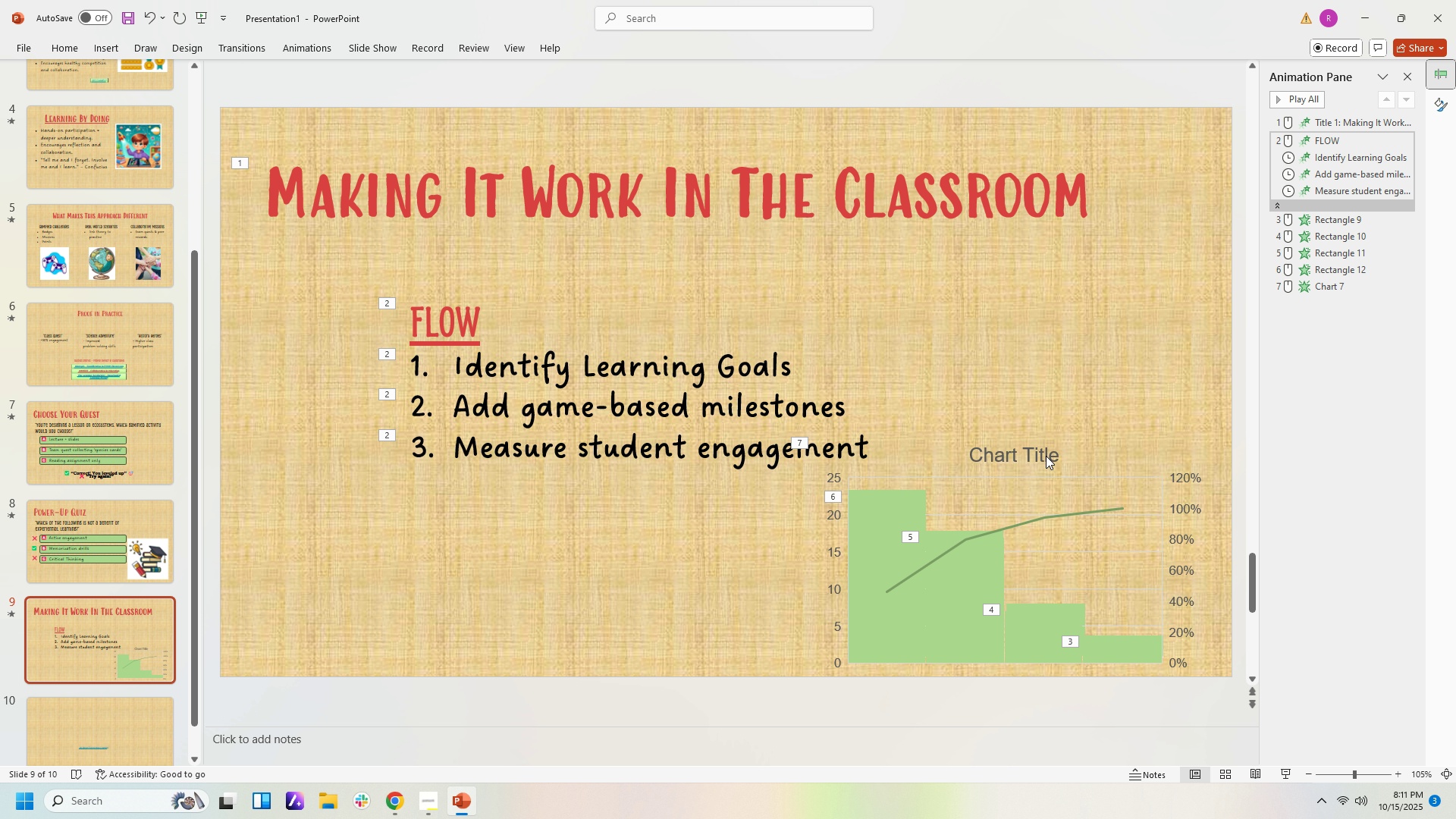 
left_click([1046, 456])
 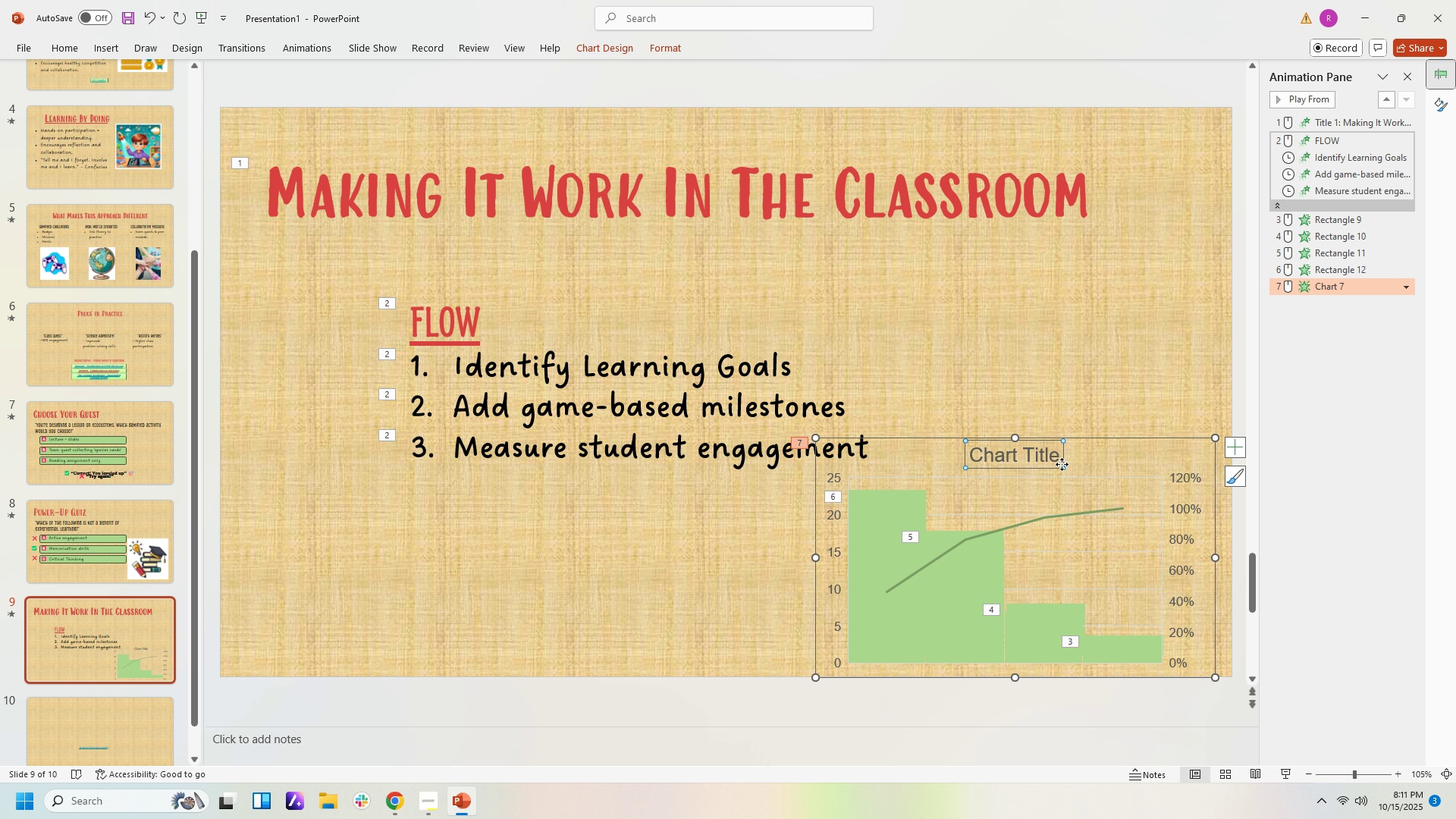 
key(Delete)
 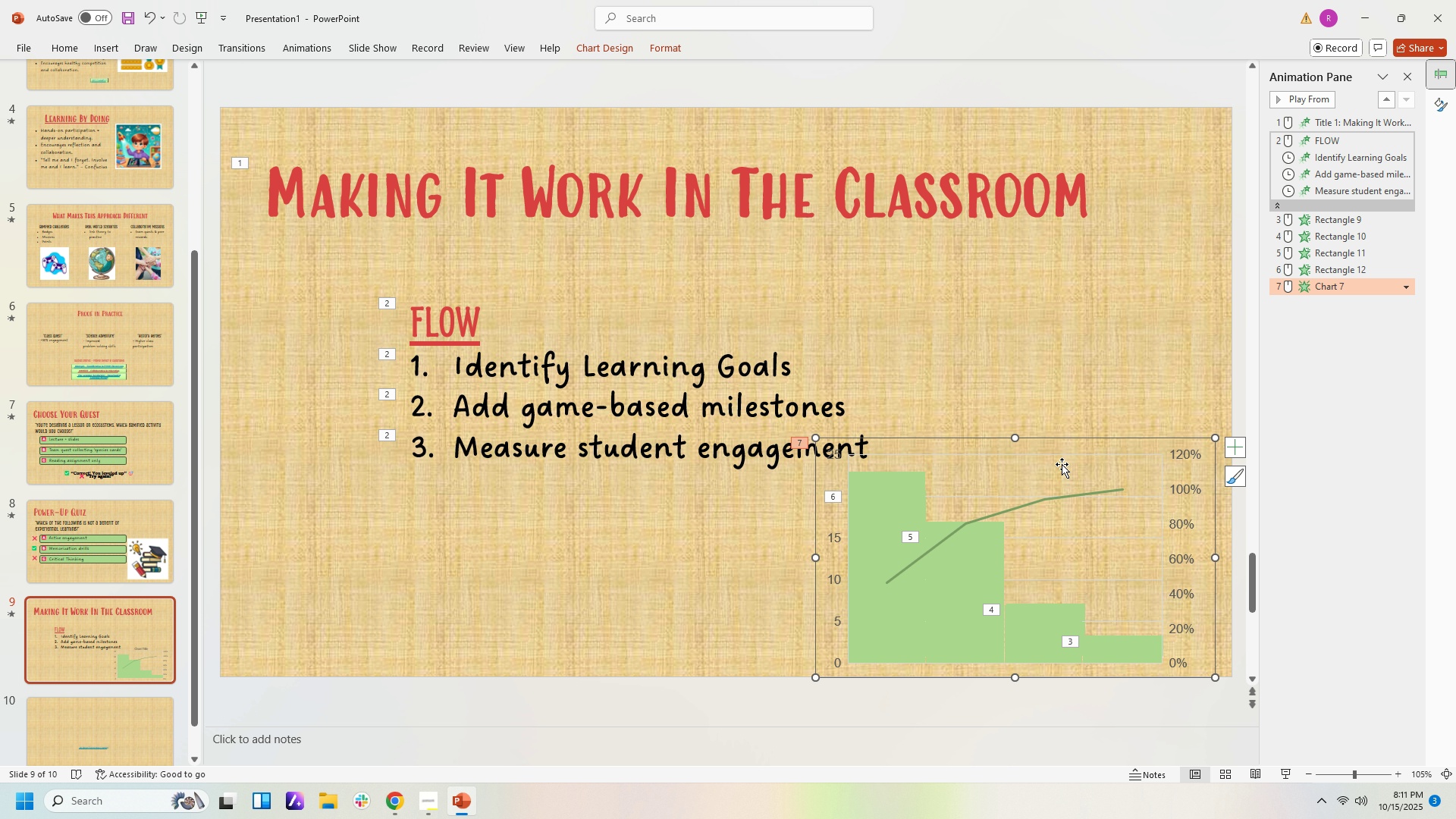 
key(Delete)
 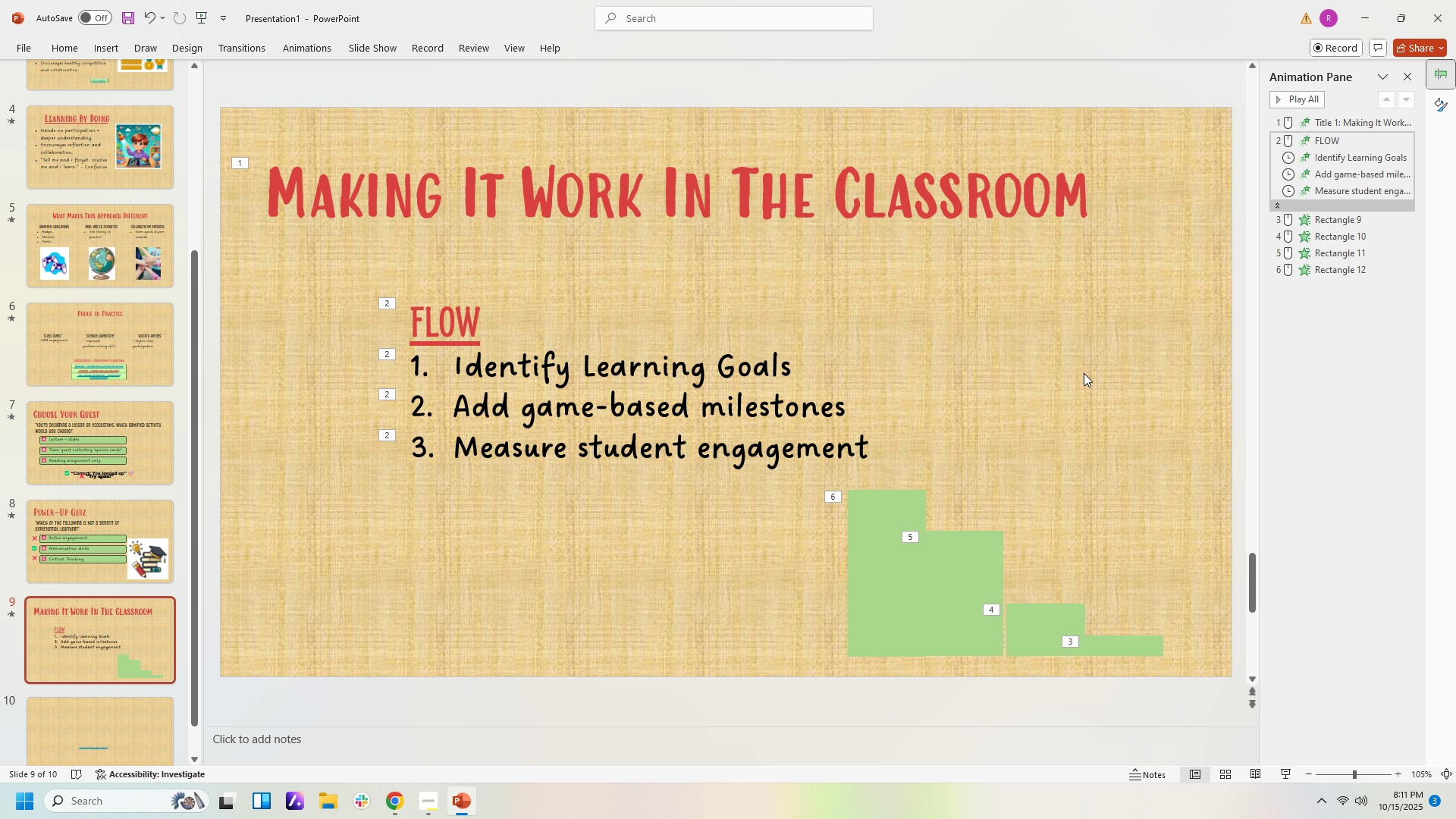 
left_click([1084, 373])
 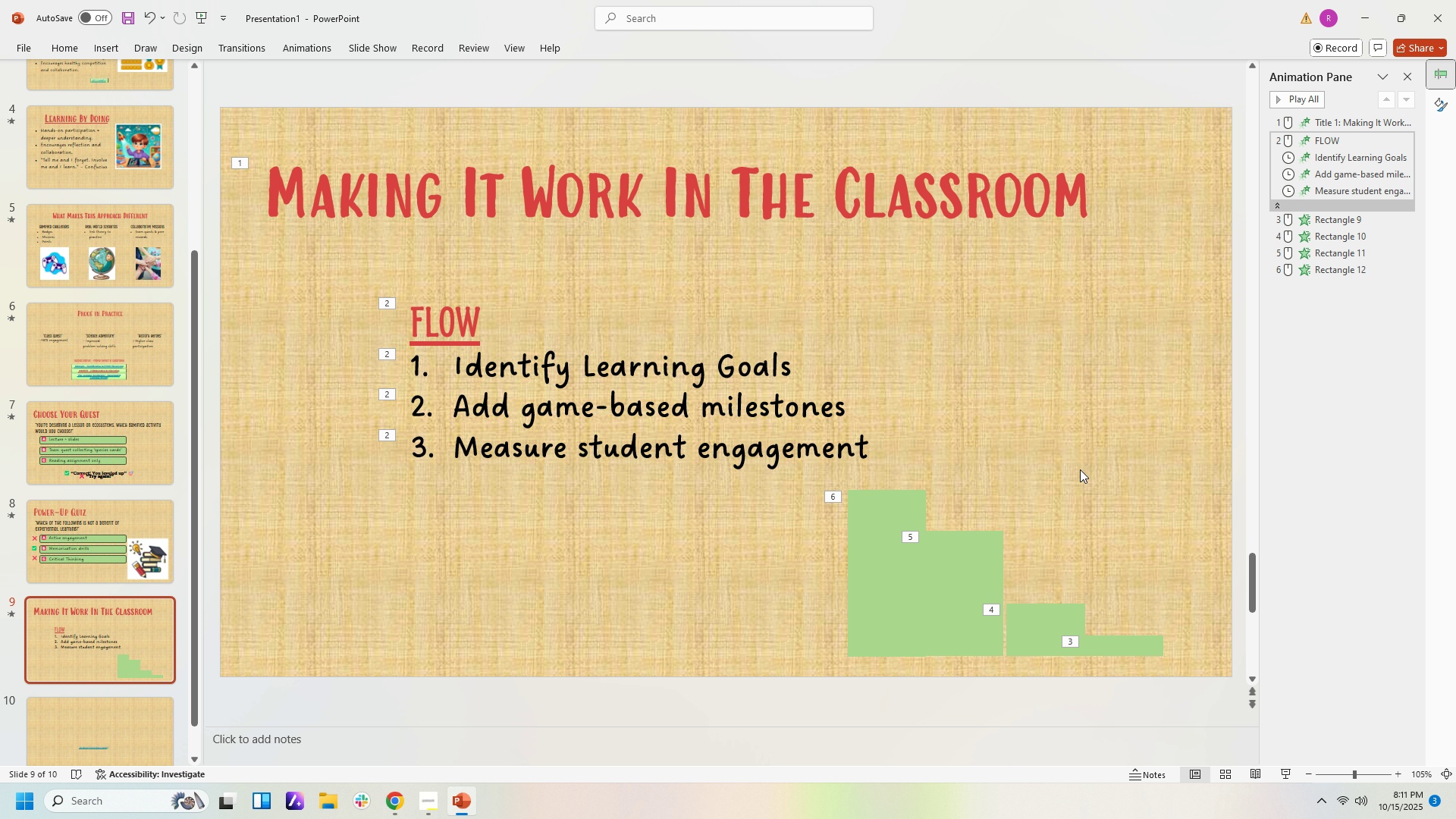 
key(Control+Z)
 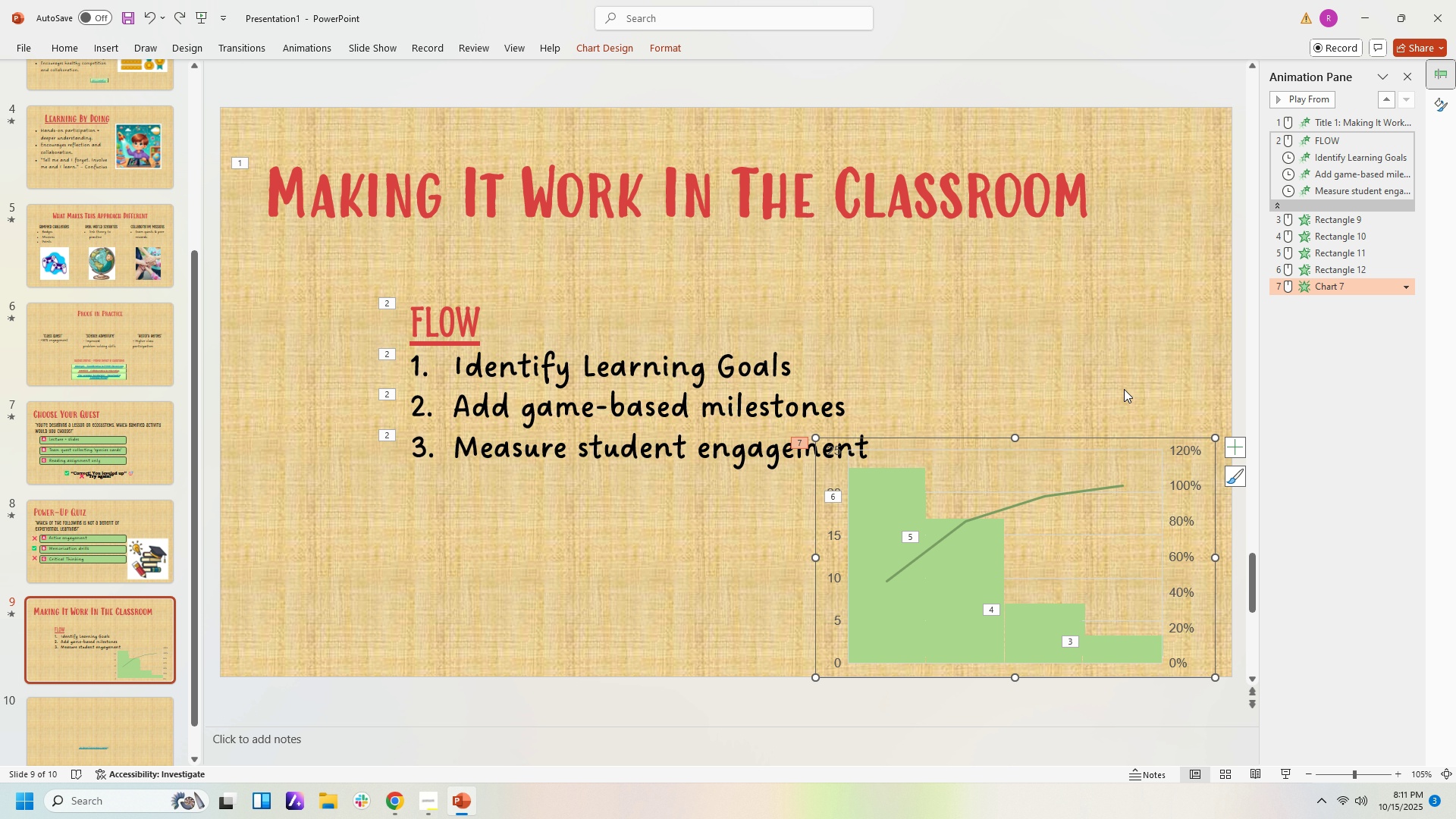 
left_click([1124, 389])
 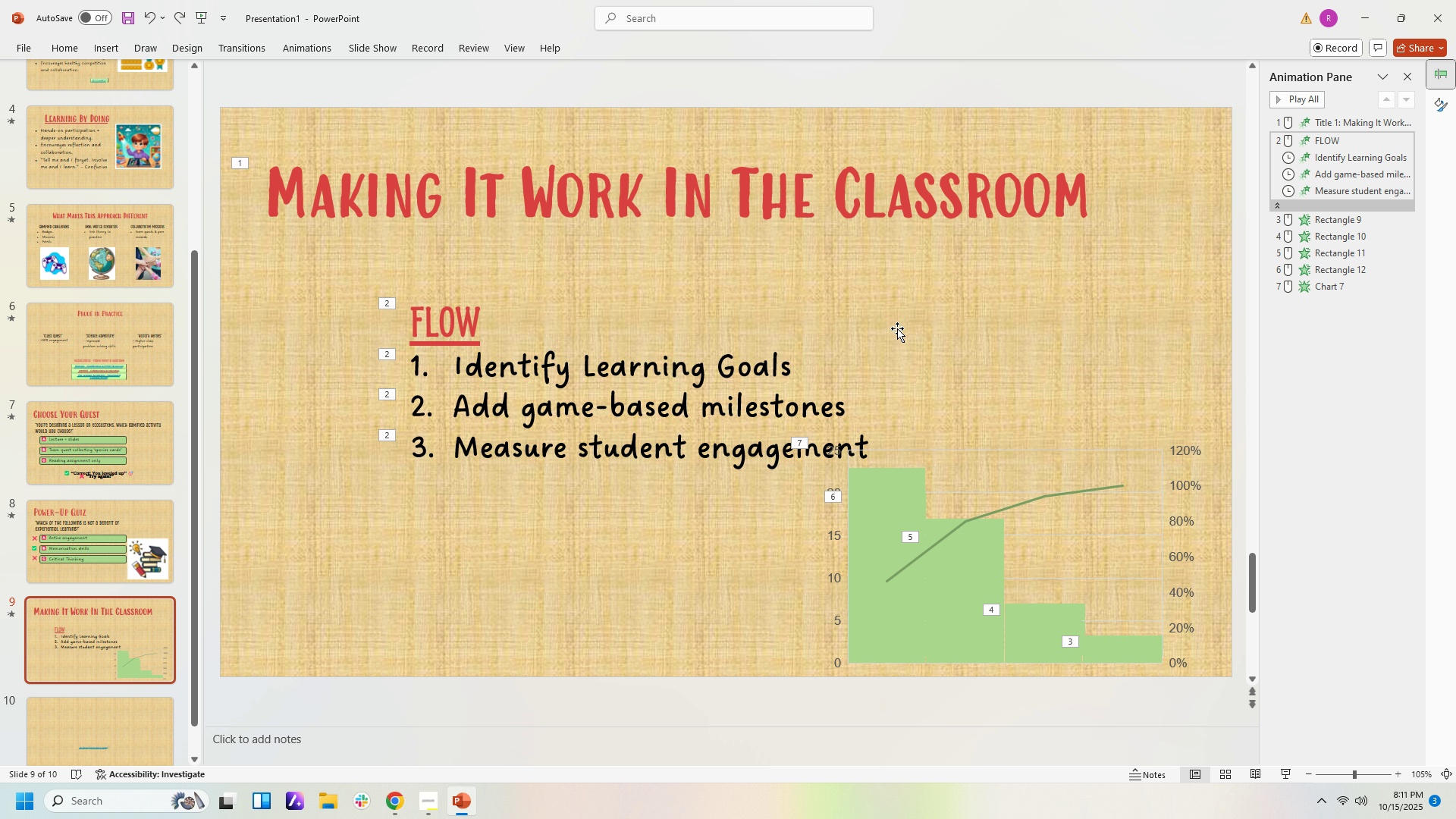 
left_click([494, 316])
 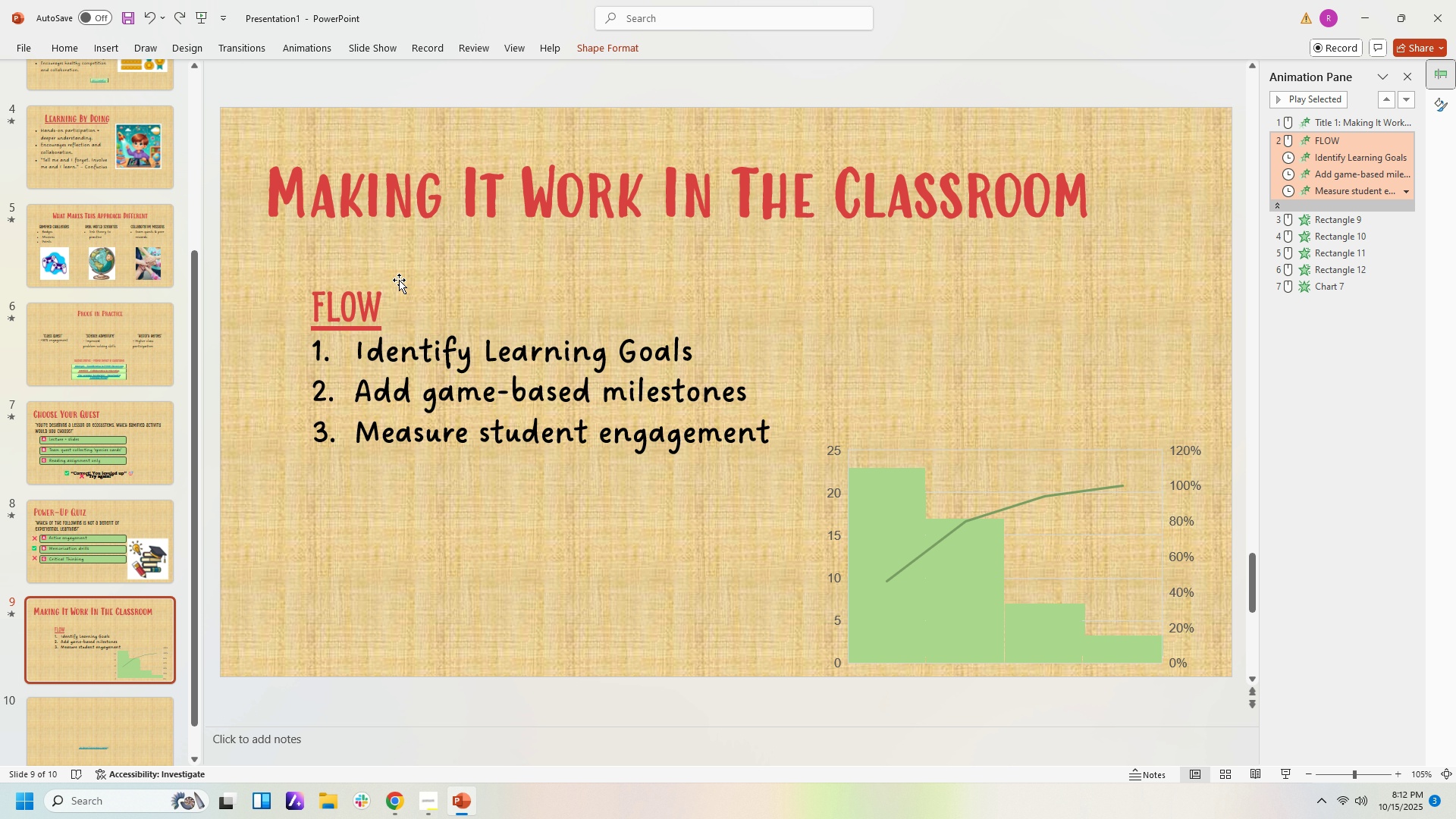 
left_click([688, 124])
 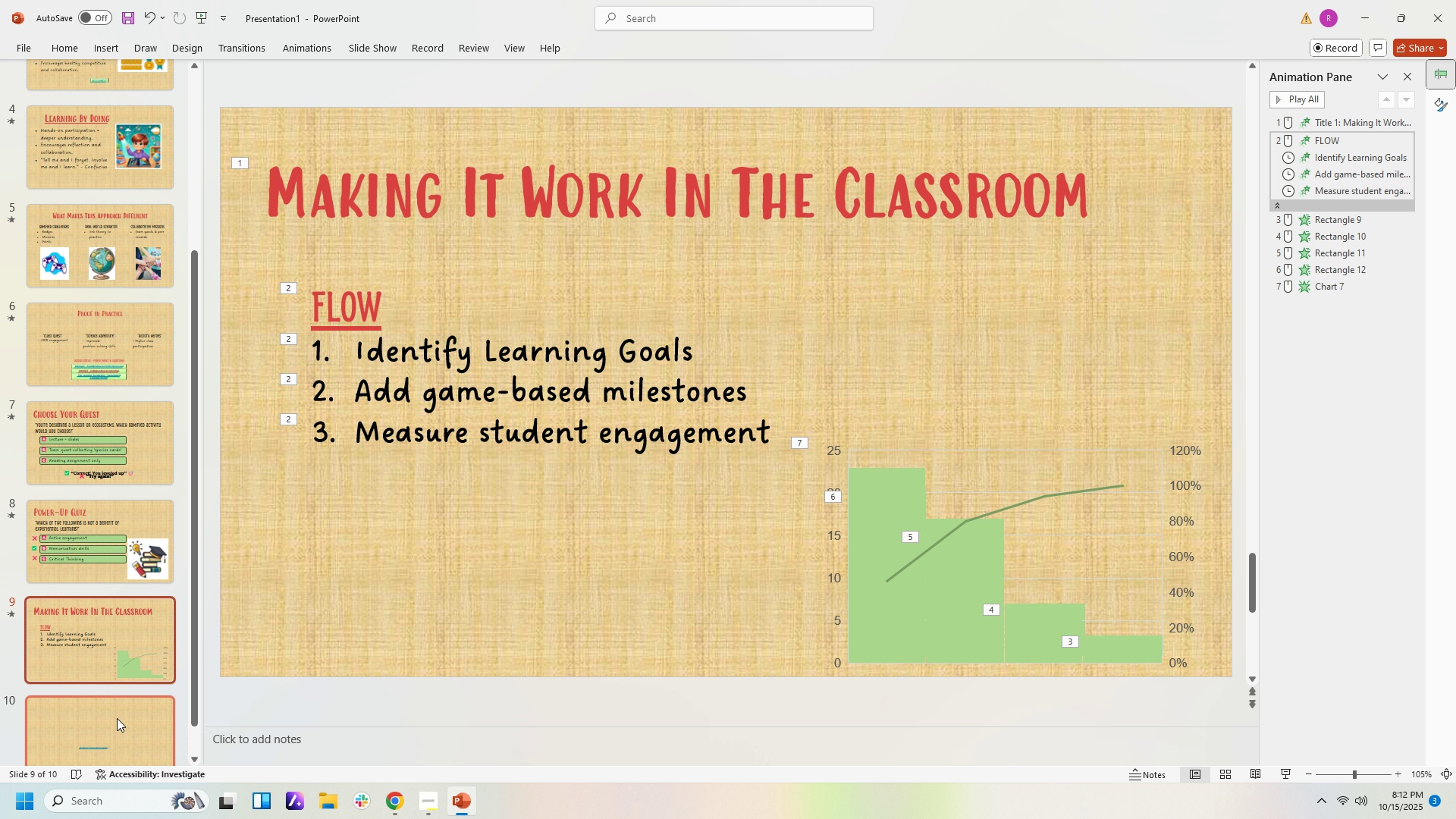 
left_click([117, 719])
 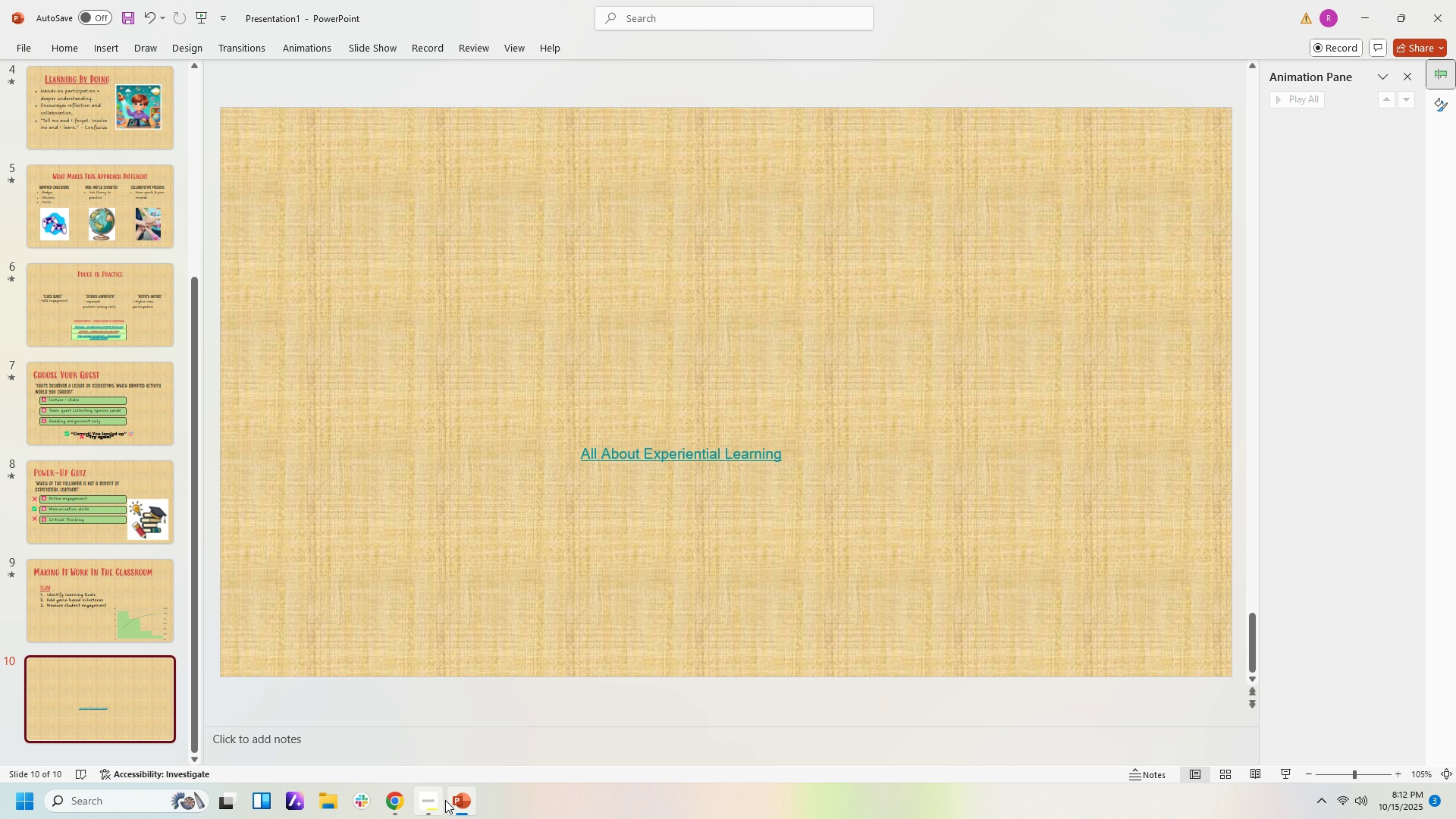 
left_click([462, 801])
 